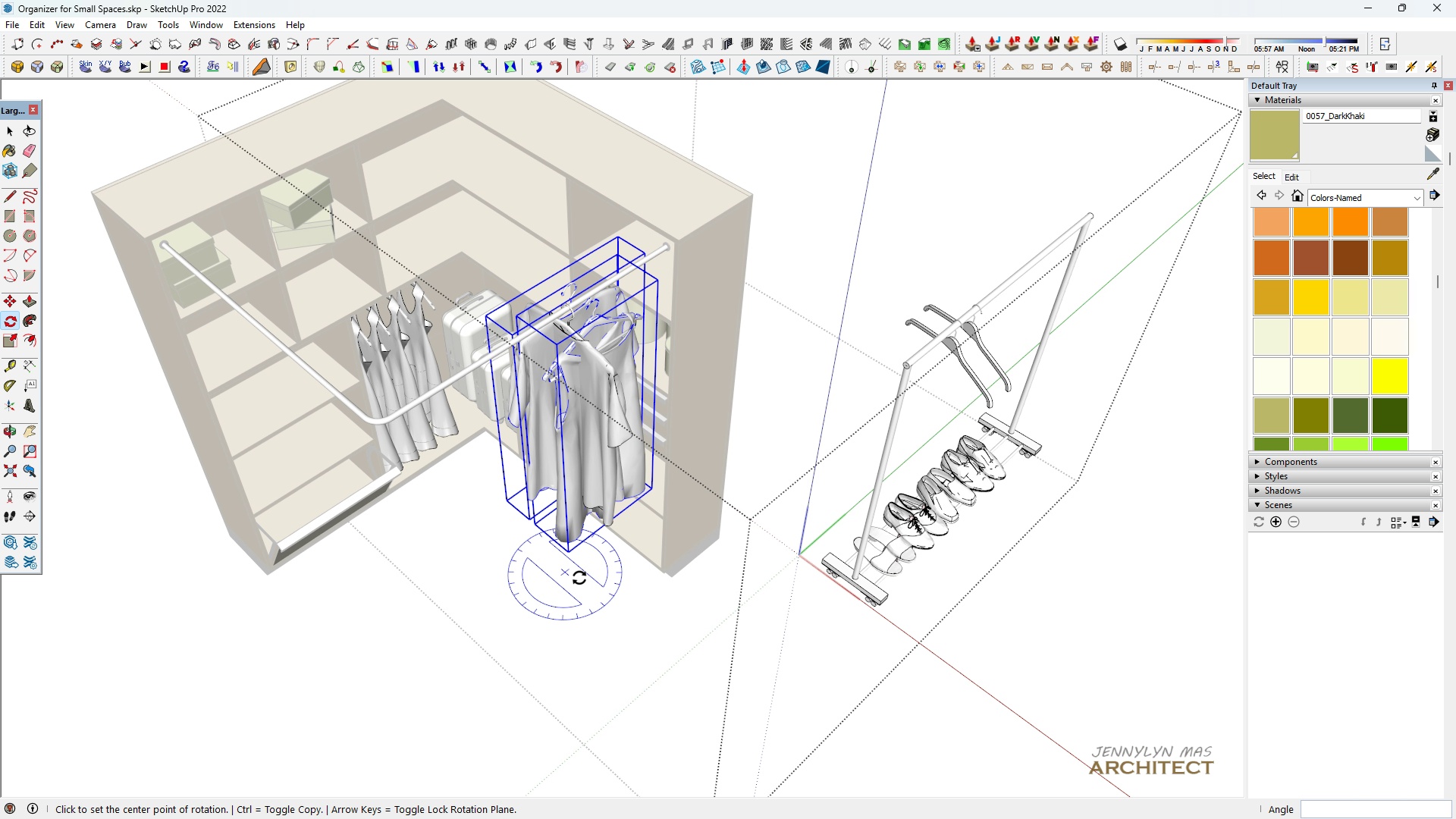 
key(Space)
 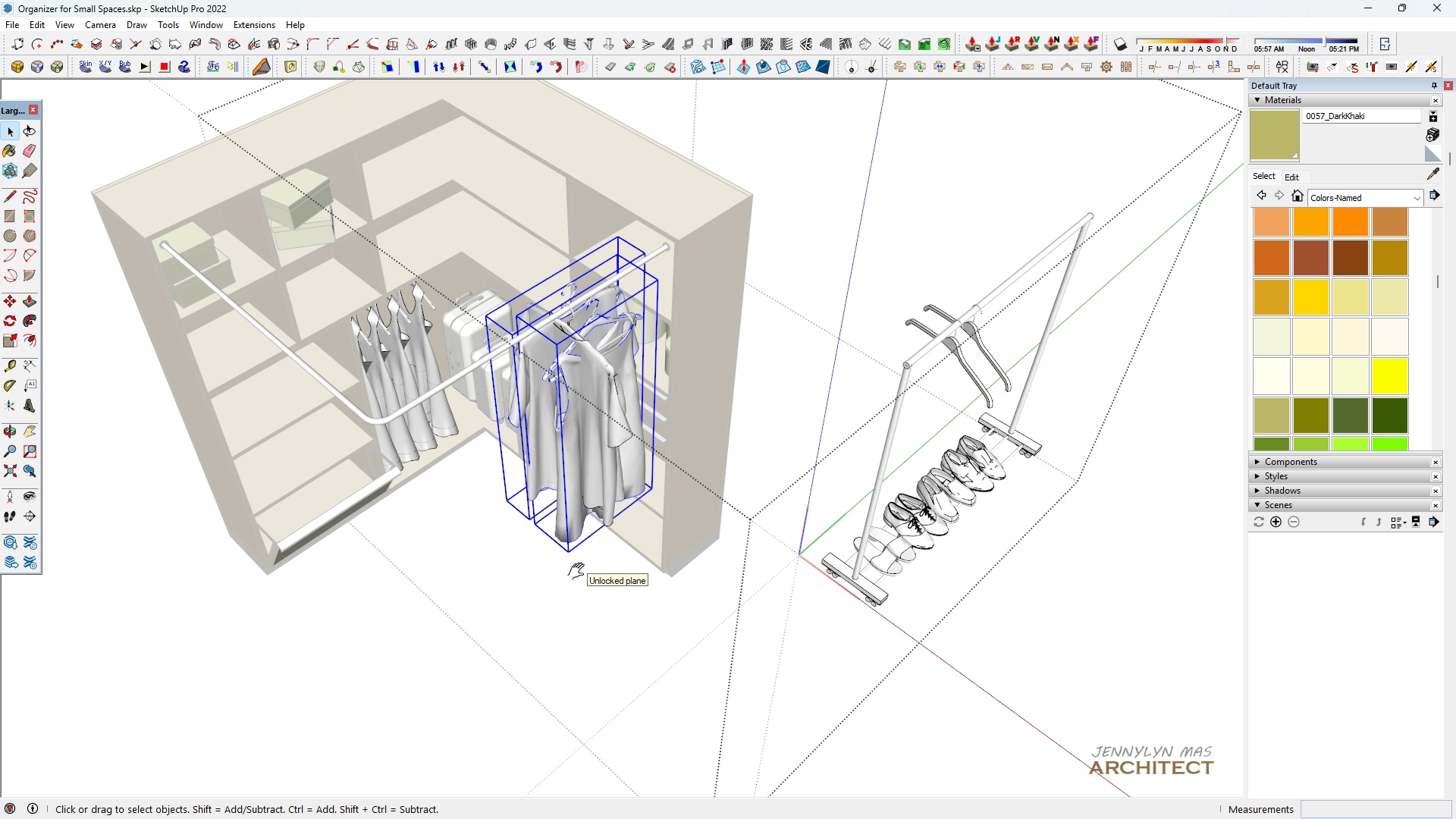 
key(H)
 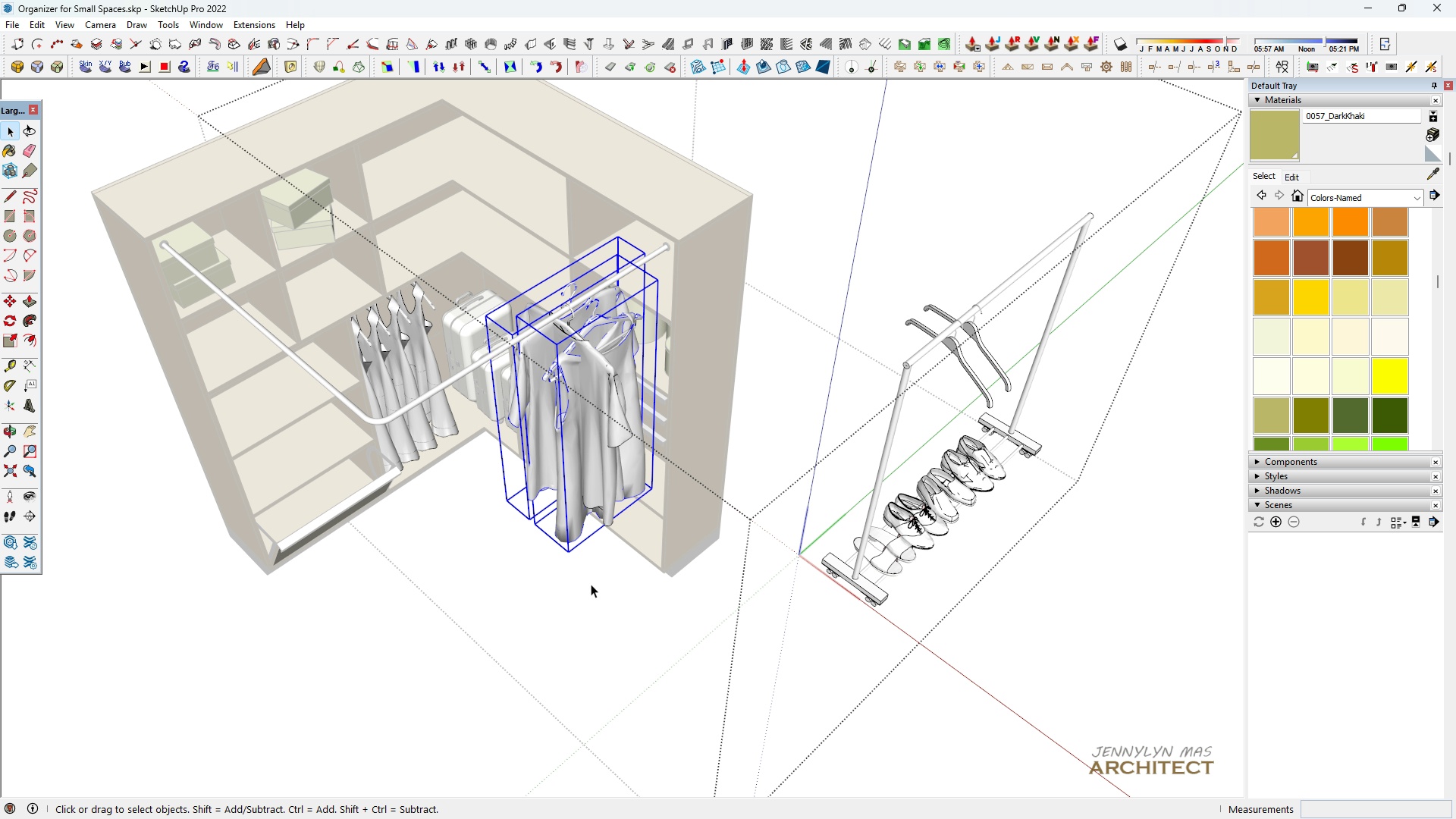 
key(Space)
 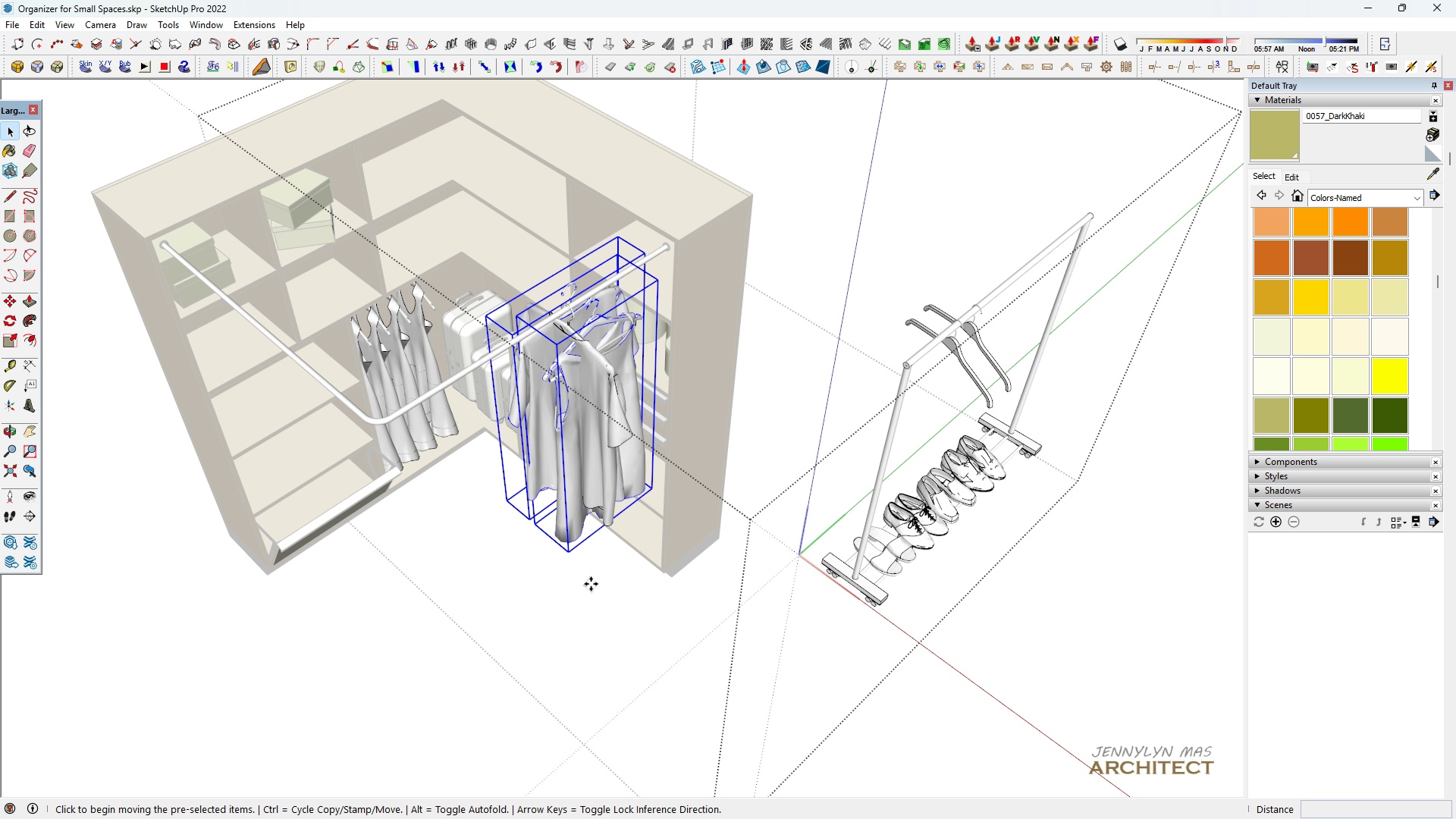 
key(M)
 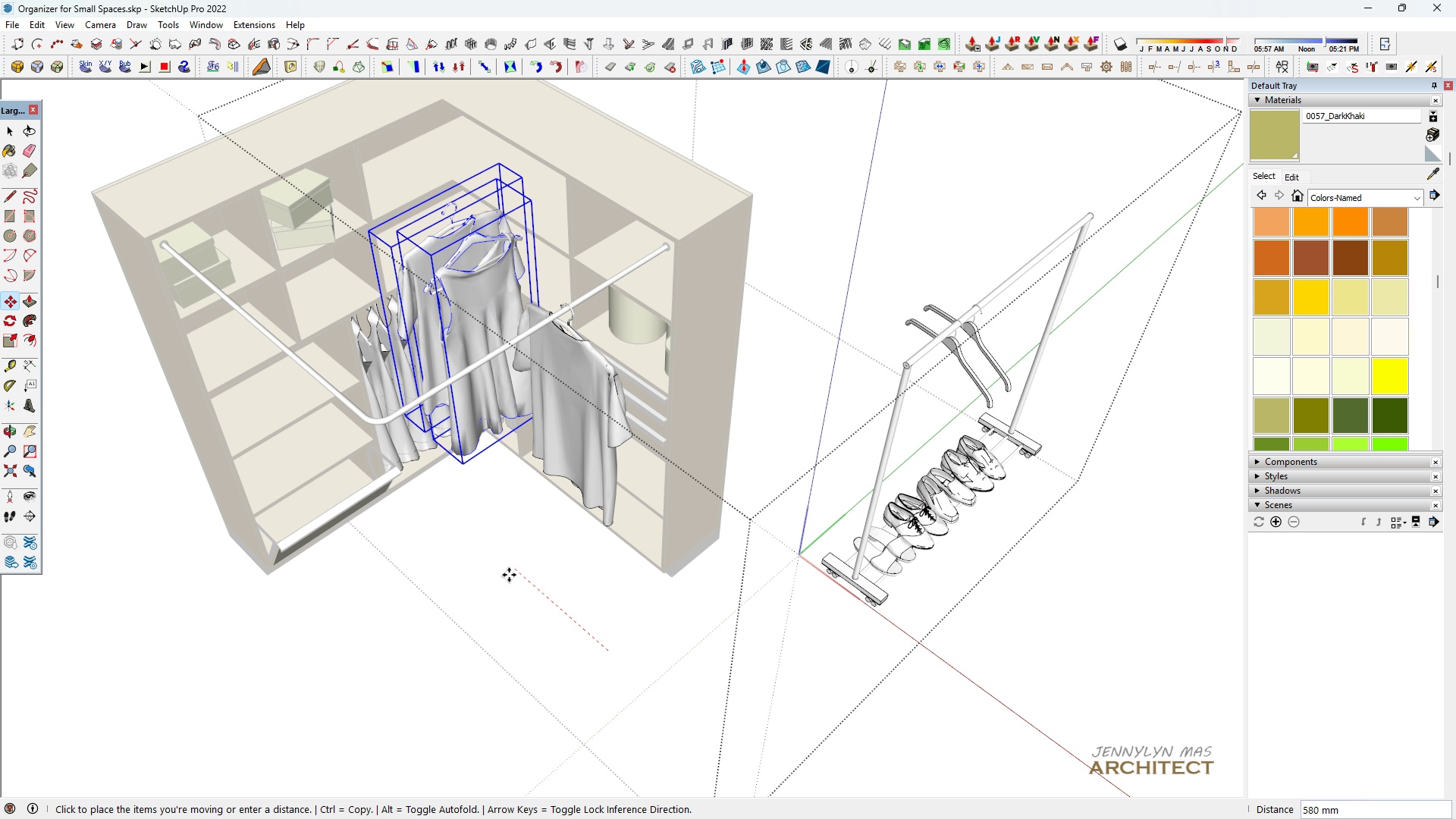 
left_click([509, 575])
 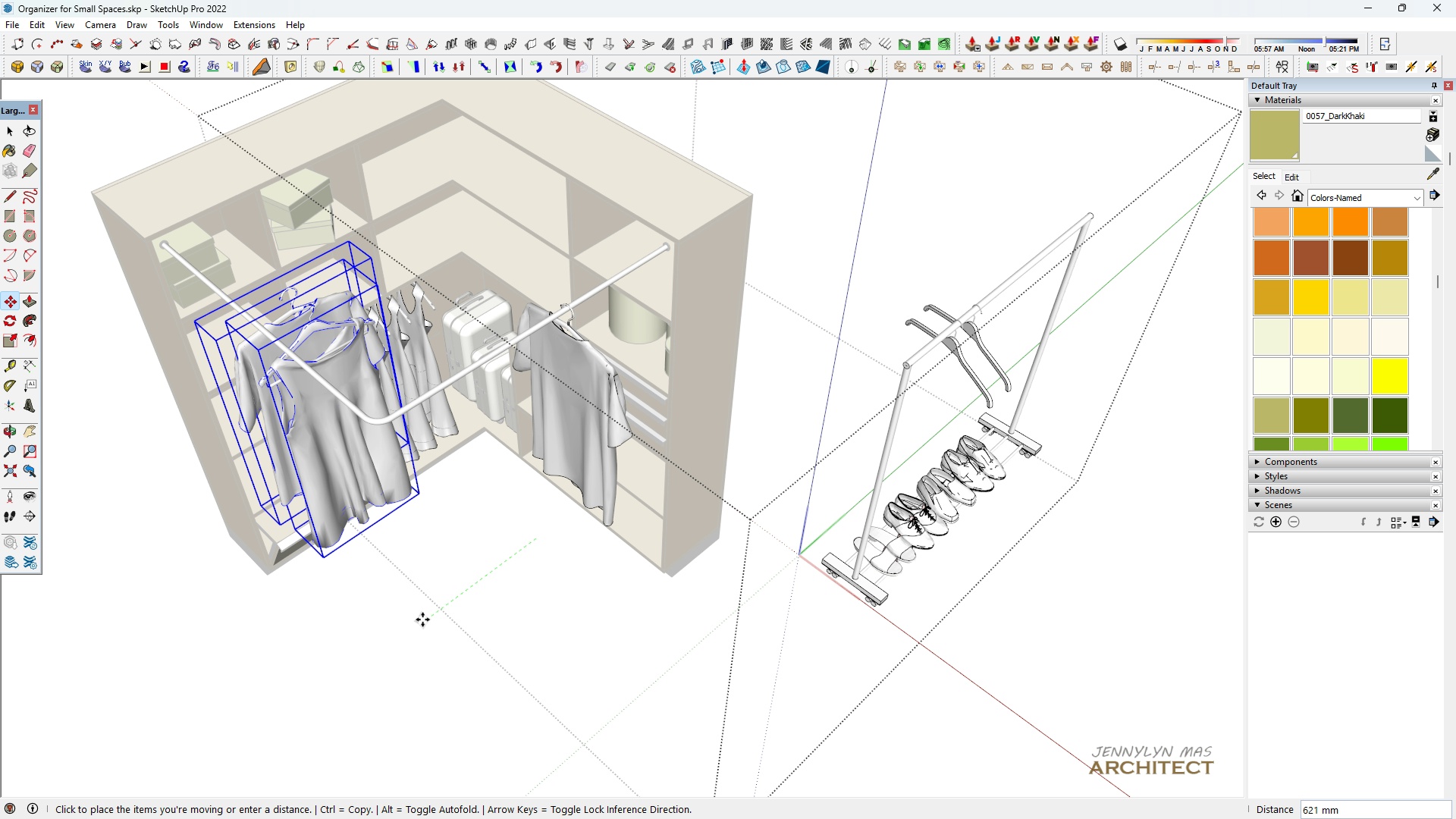 
type(hhh m)
 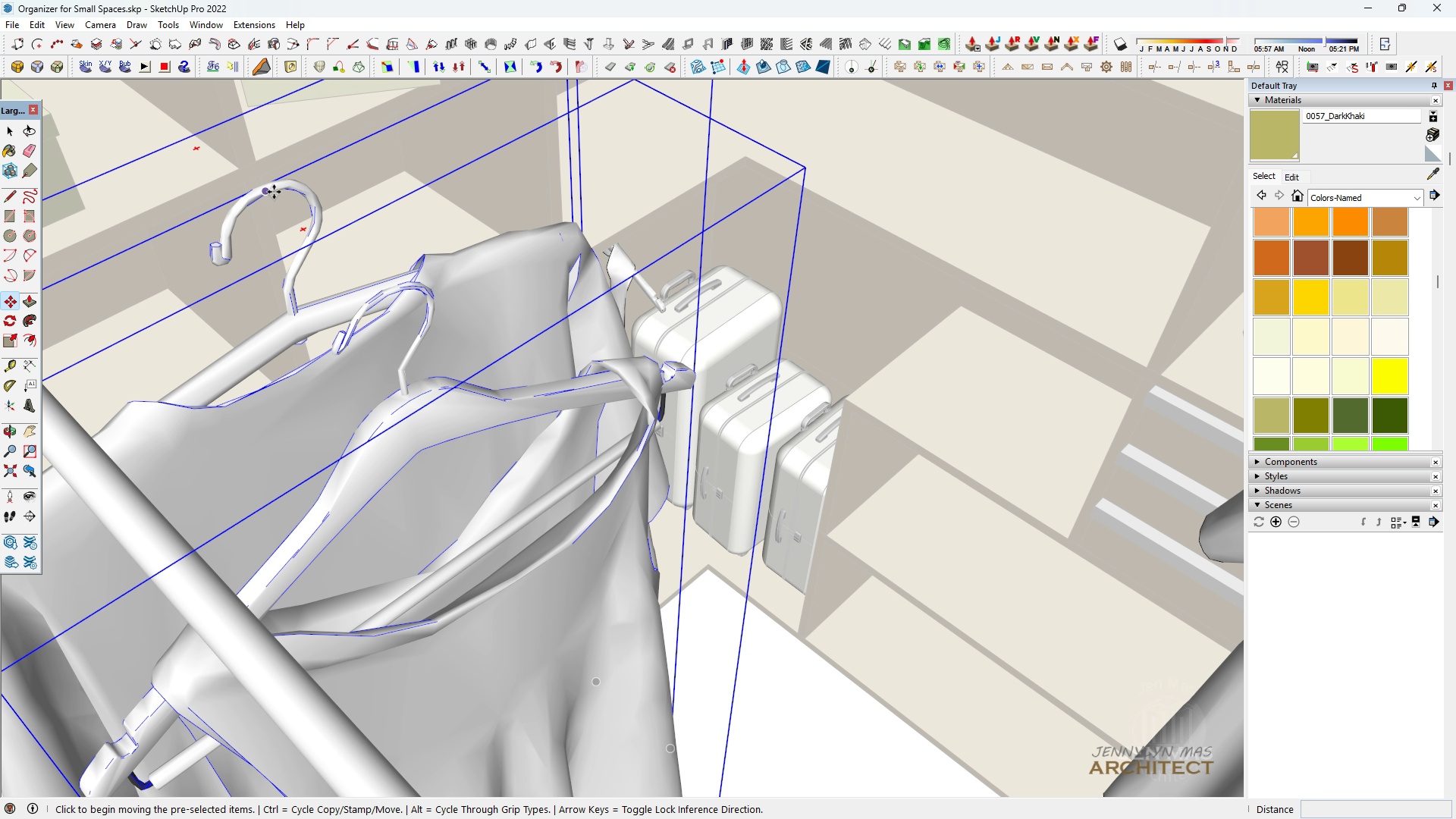 
scroll: coordinate [291, 224], scroll_direction: up, amount: 14.0
 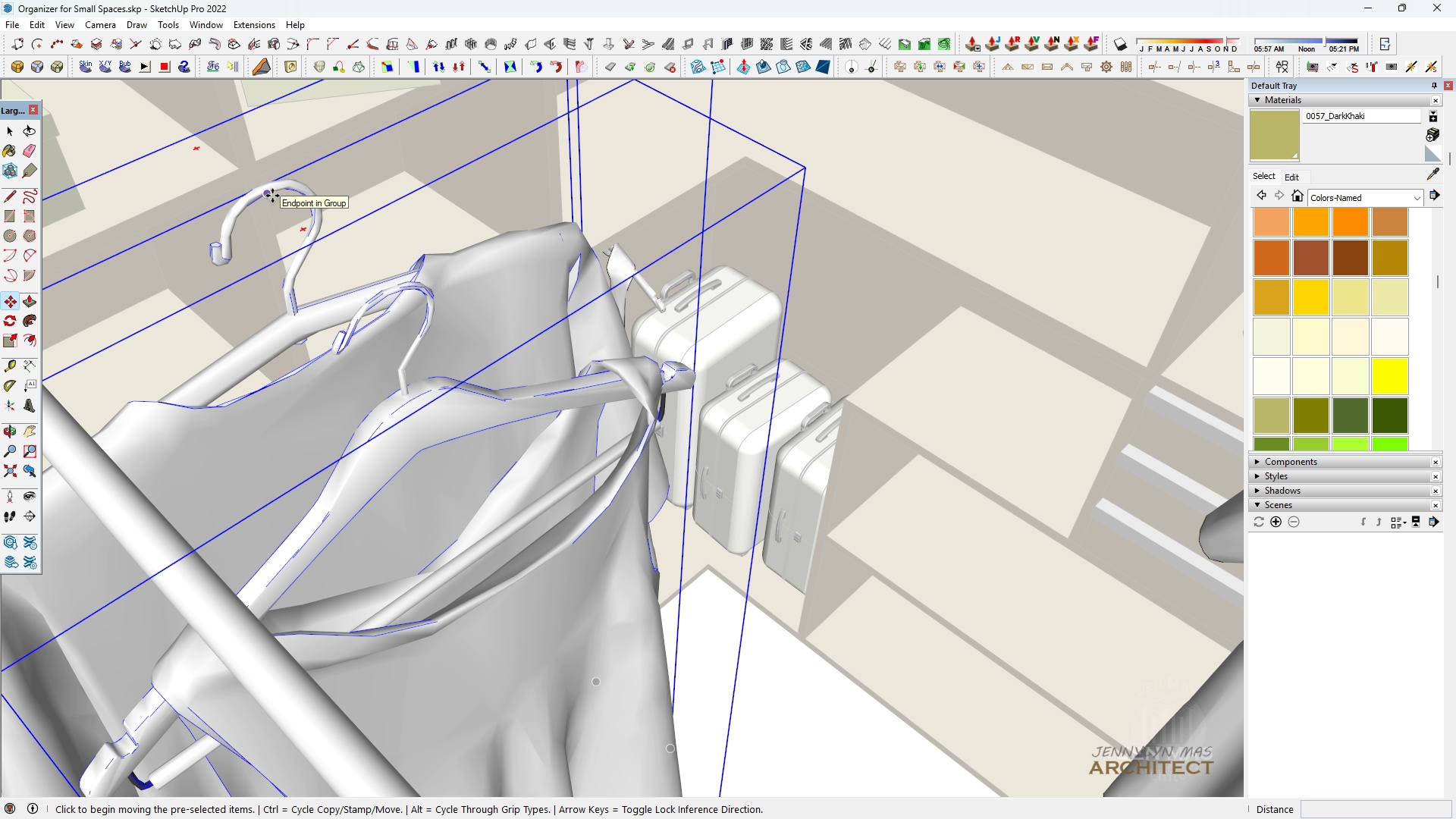 
left_click([272, 196])
 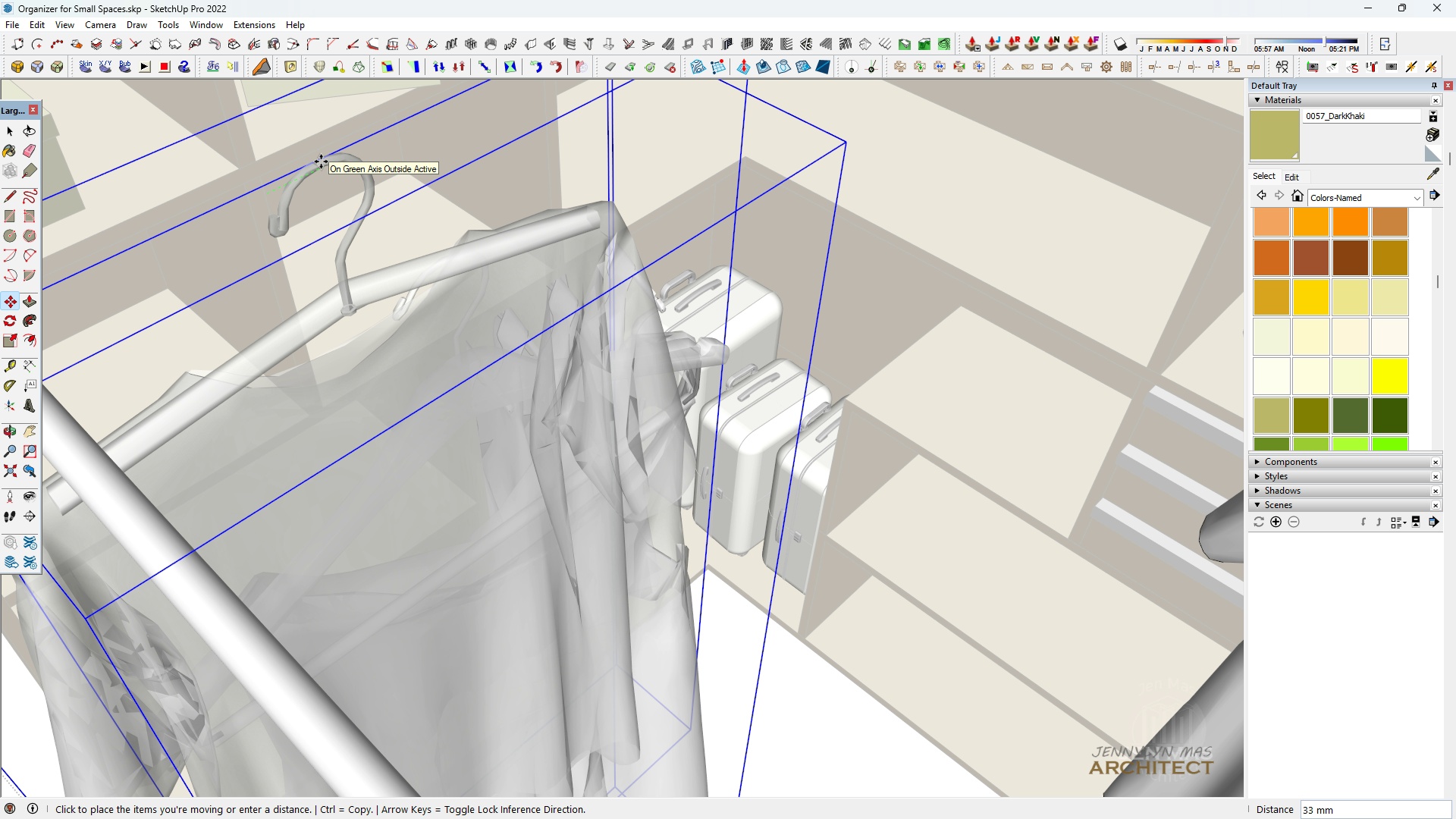 
hold_key(key=ShiftLeft, duration=1.5)
scroll: coordinate [332, 174], scroll_direction: down, amount: 7.0
 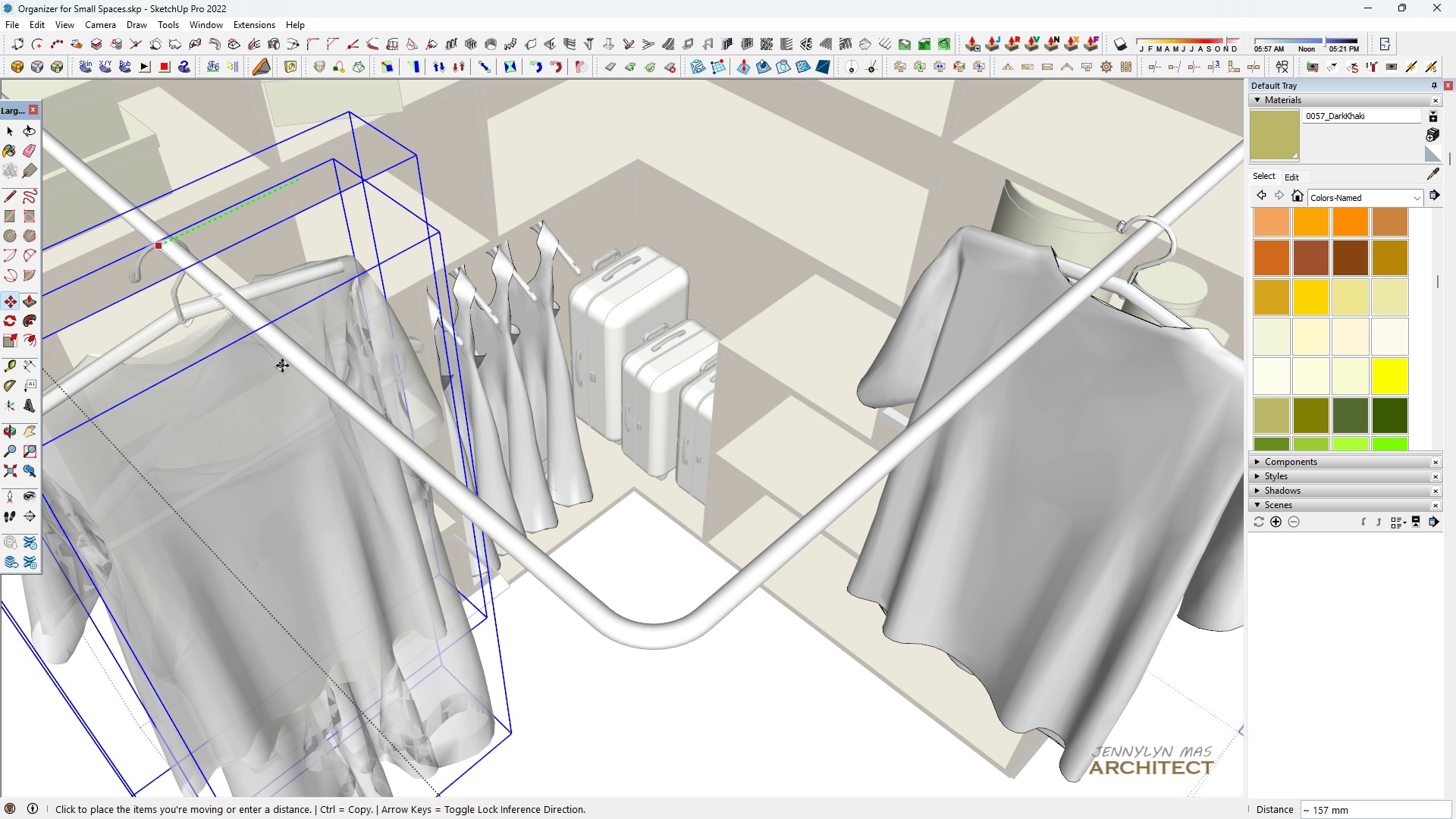 
hold_key(key=ShiftLeft, duration=1.25)
left_click([319, 358])
 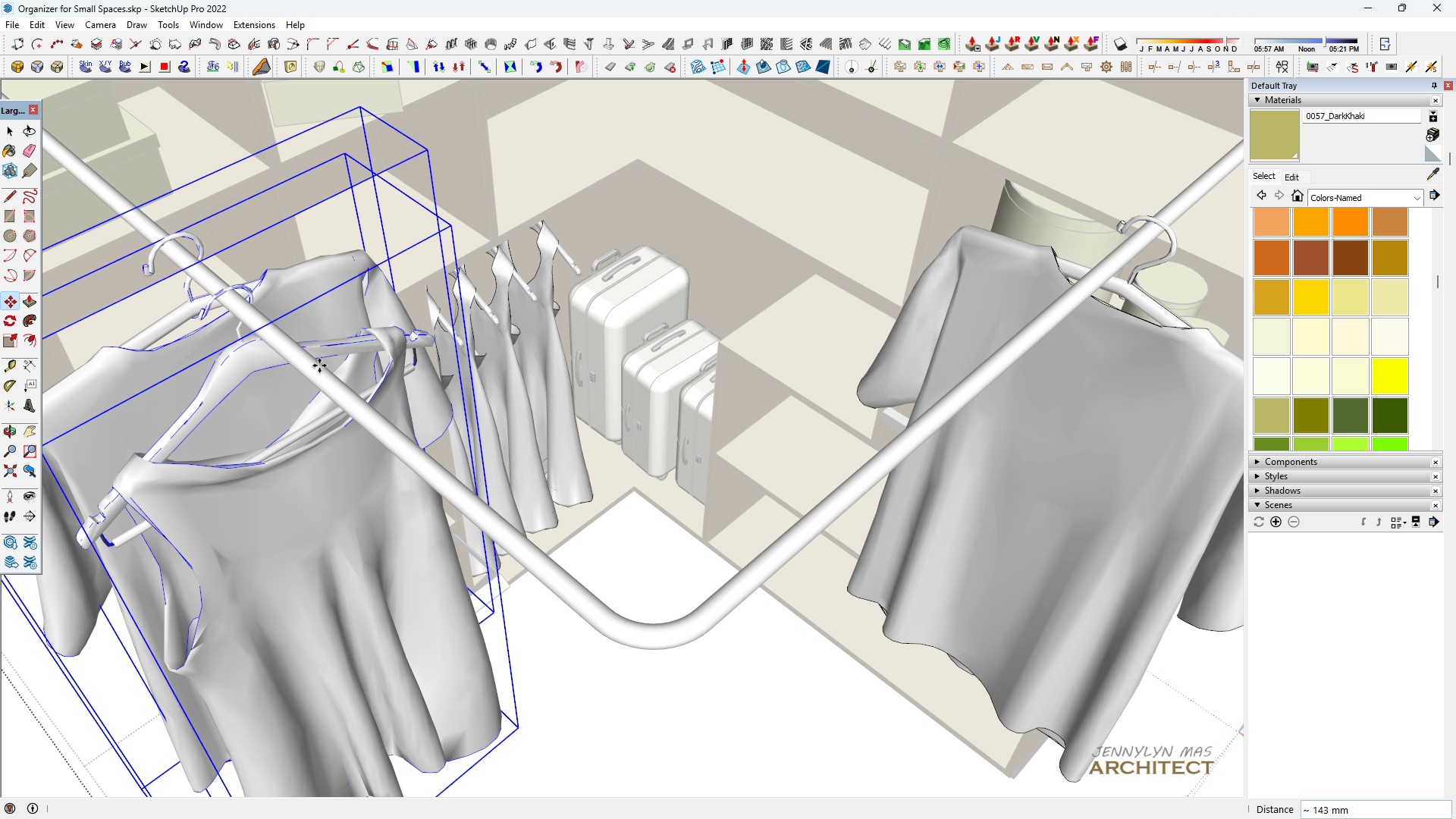 
scroll: coordinate [293, 378], scroll_direction: down, amount: 9.0
 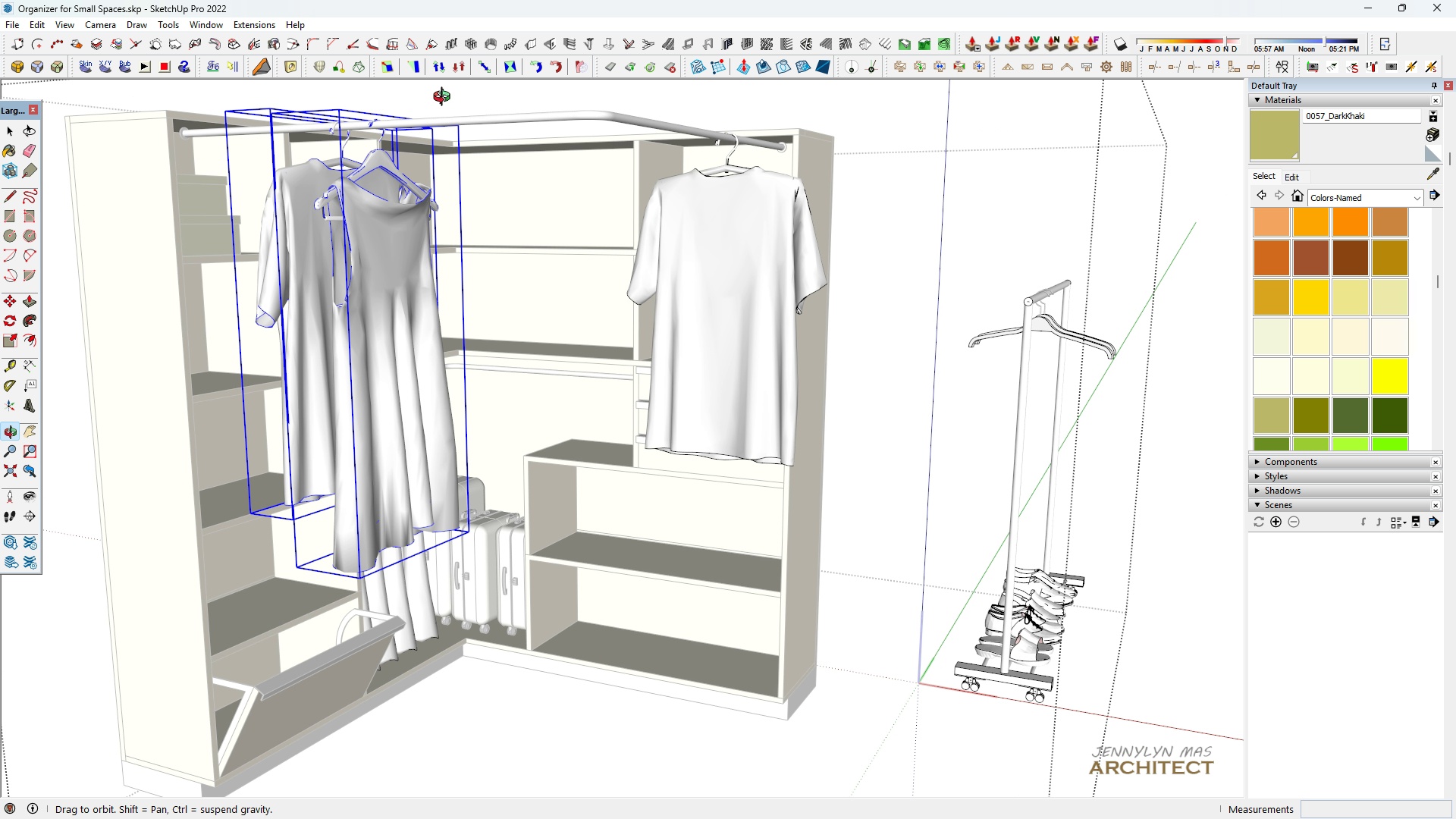 
type( hhhhhhh )
 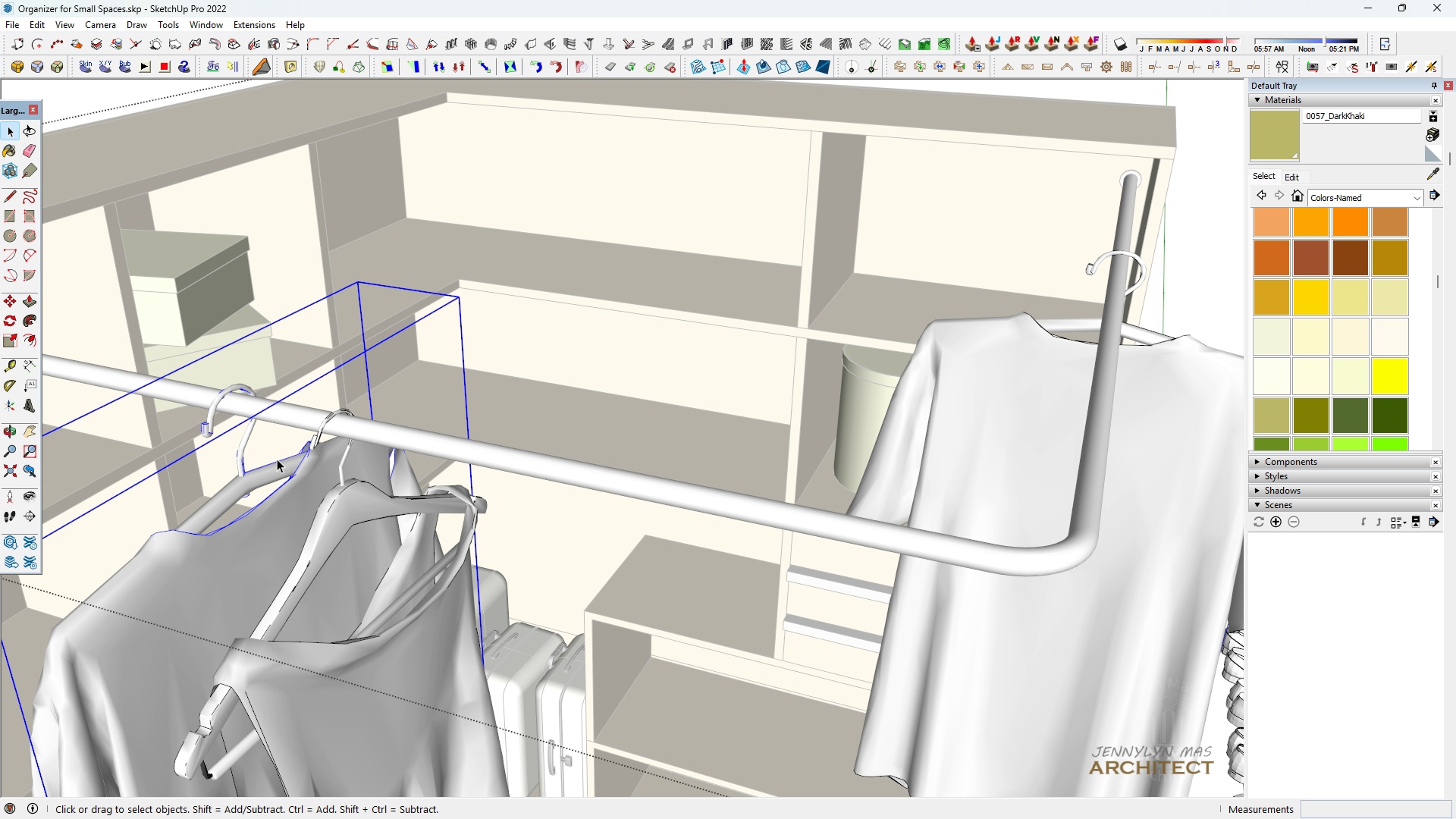 
scroll: coordinate [337, 340], scroll_direction: up, amount: 17.0
 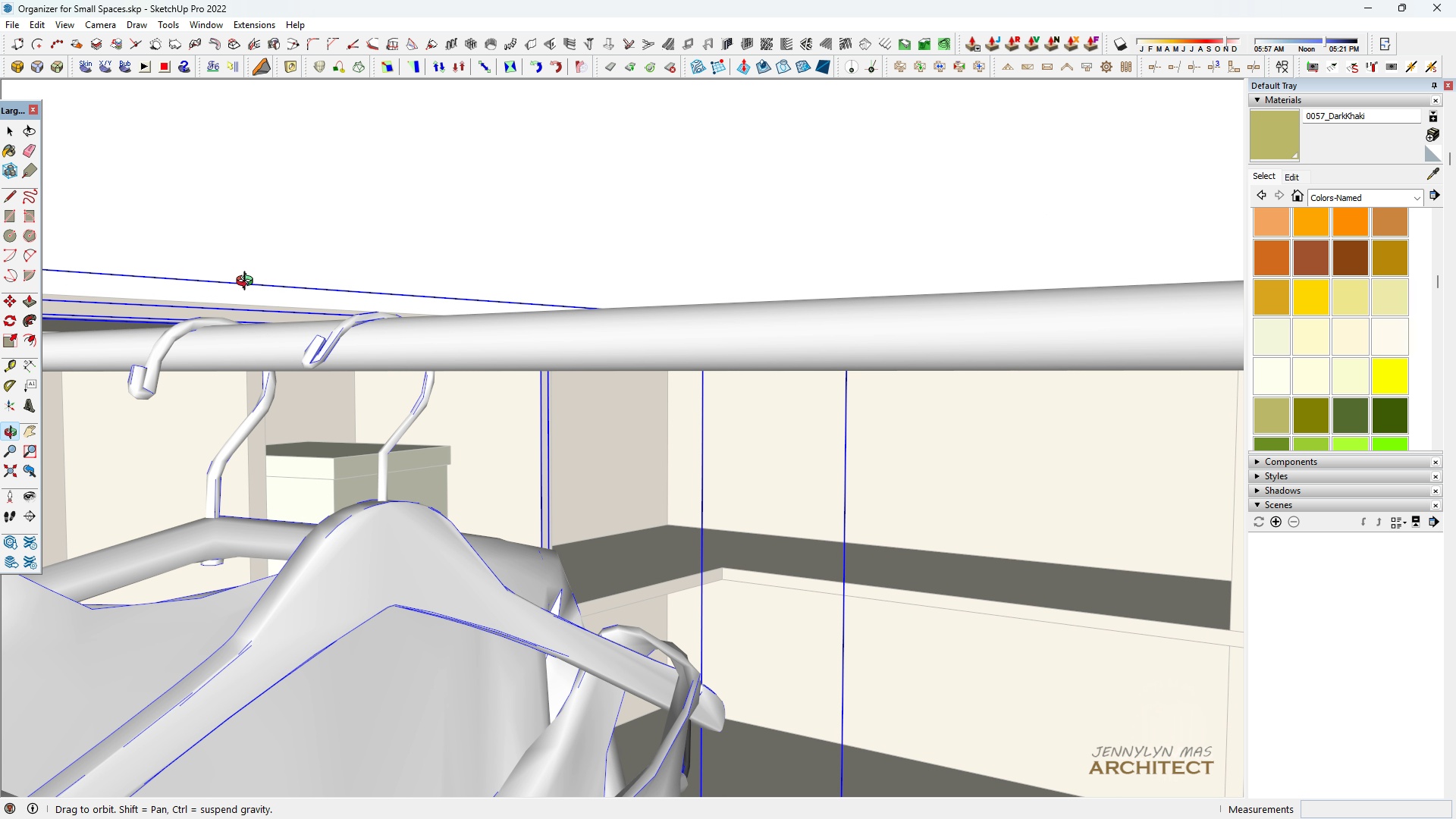 
scroll: coordinate [333, 462], scroll_direction: down, amount: 8.0
 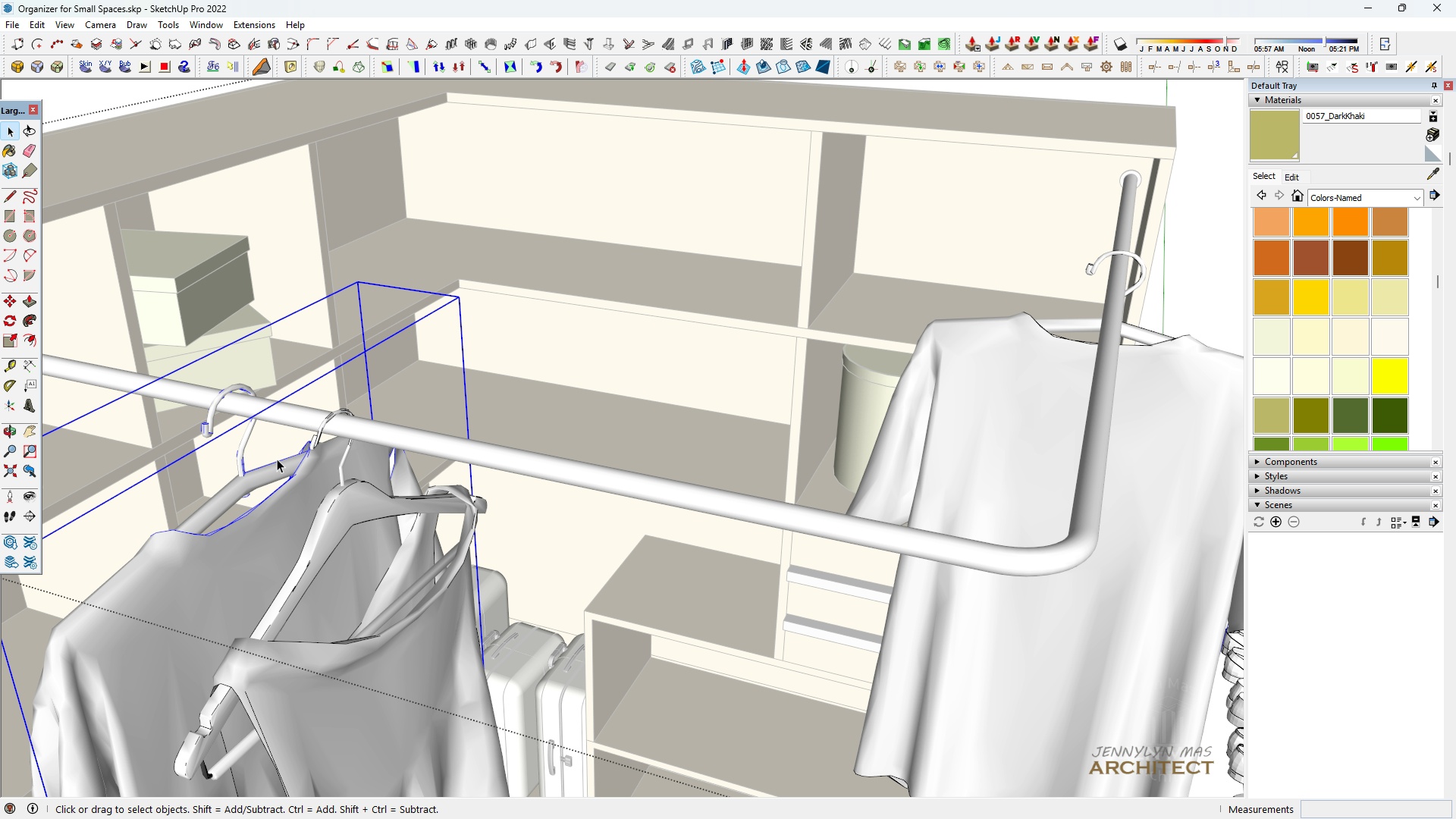 
left_click([271, 473])
 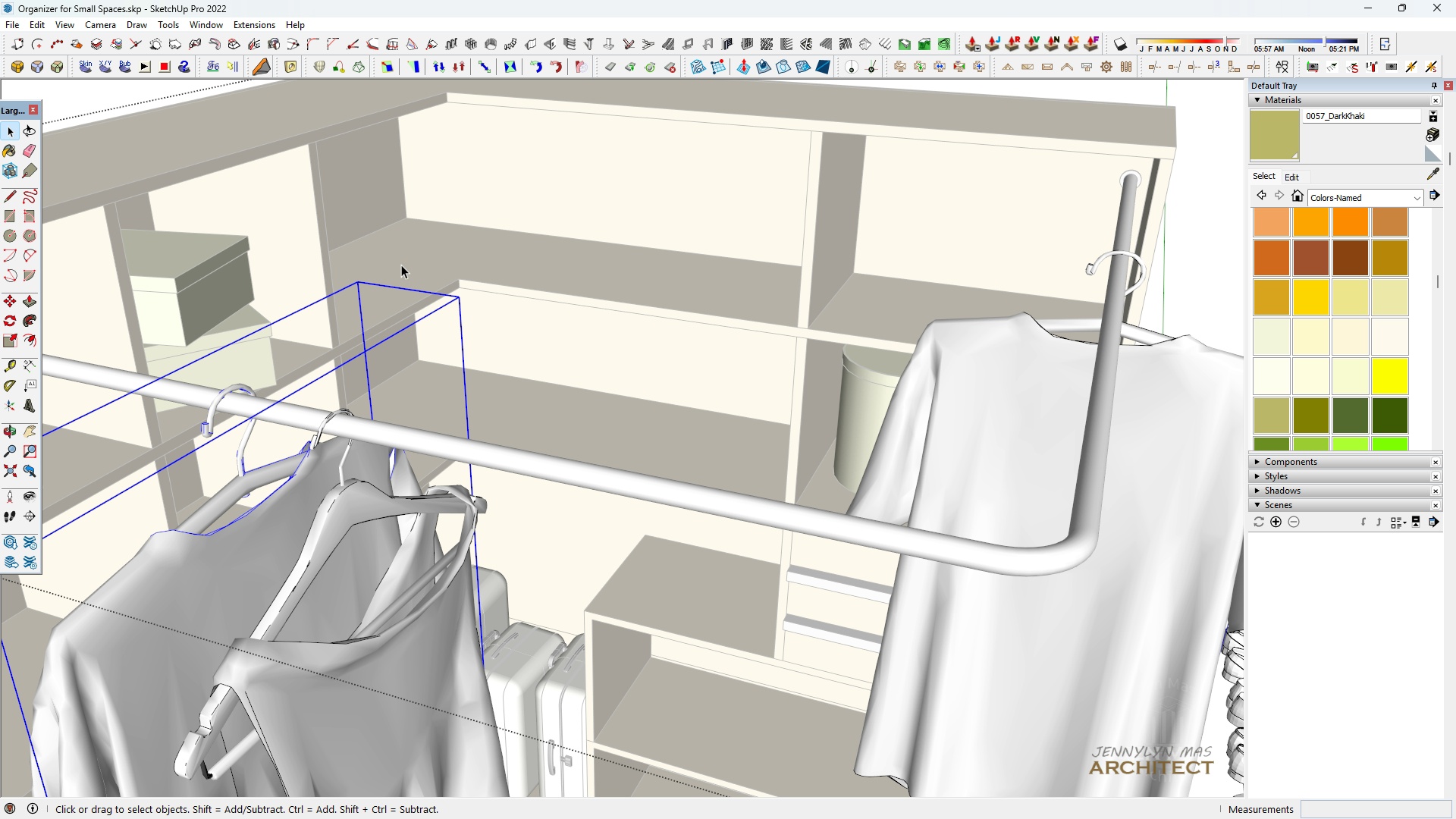 
type(hh m)
 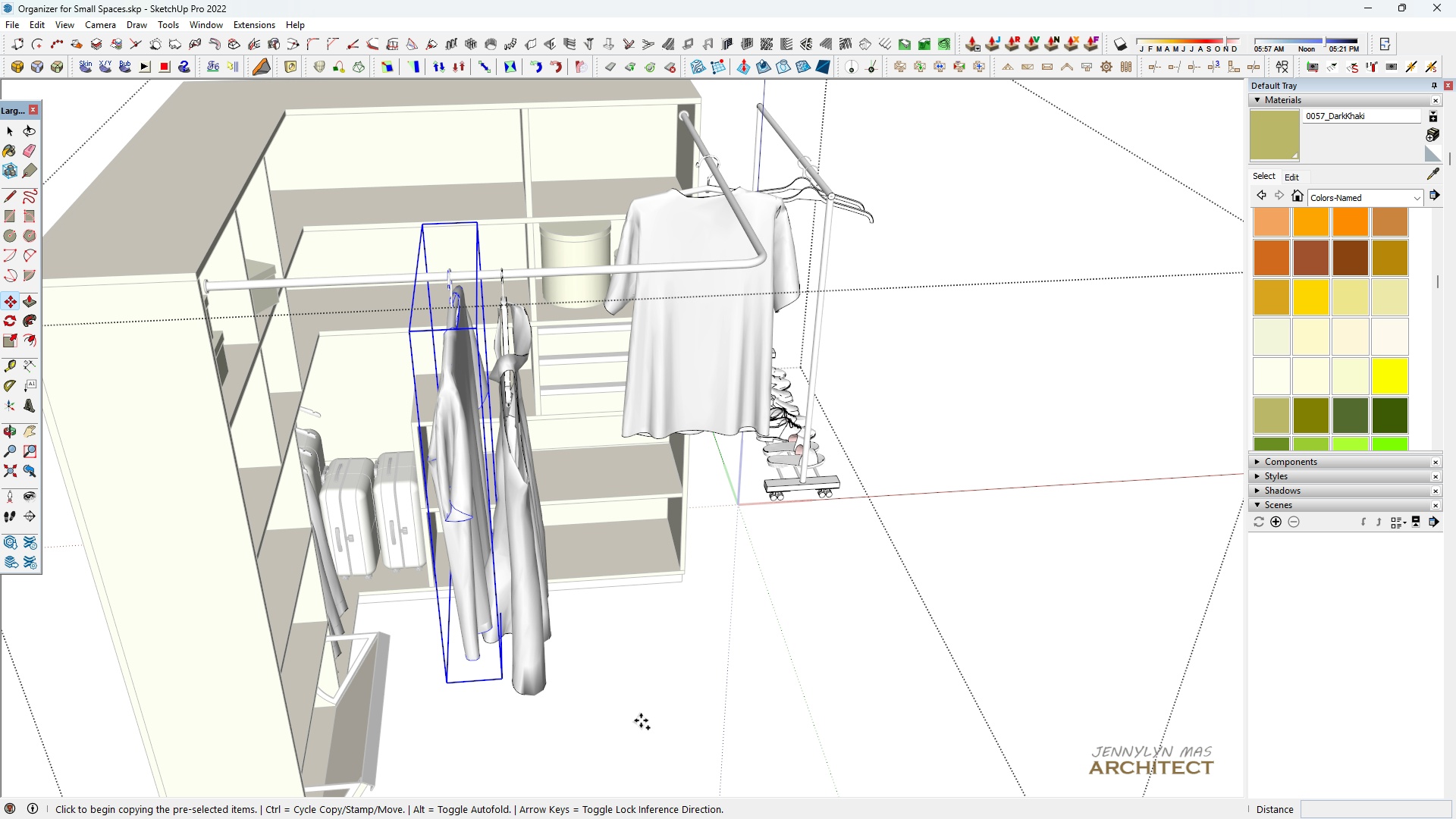 
scroll: coordinate [400, 266], scroll_direction: down, amount: 8.0
 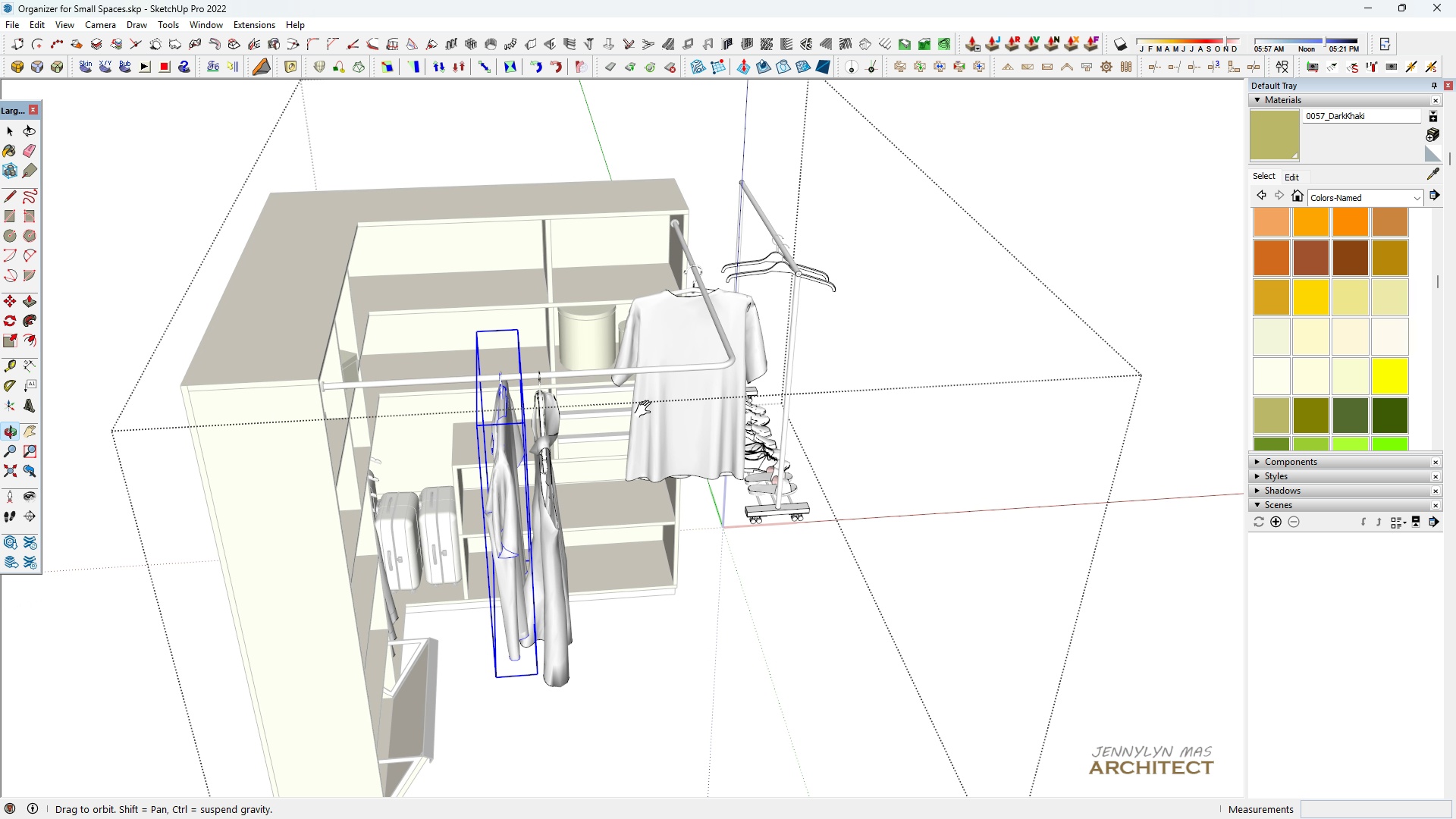 
scroll: coordinate [639, 663], scroll_direction: up, amount: 2.0
 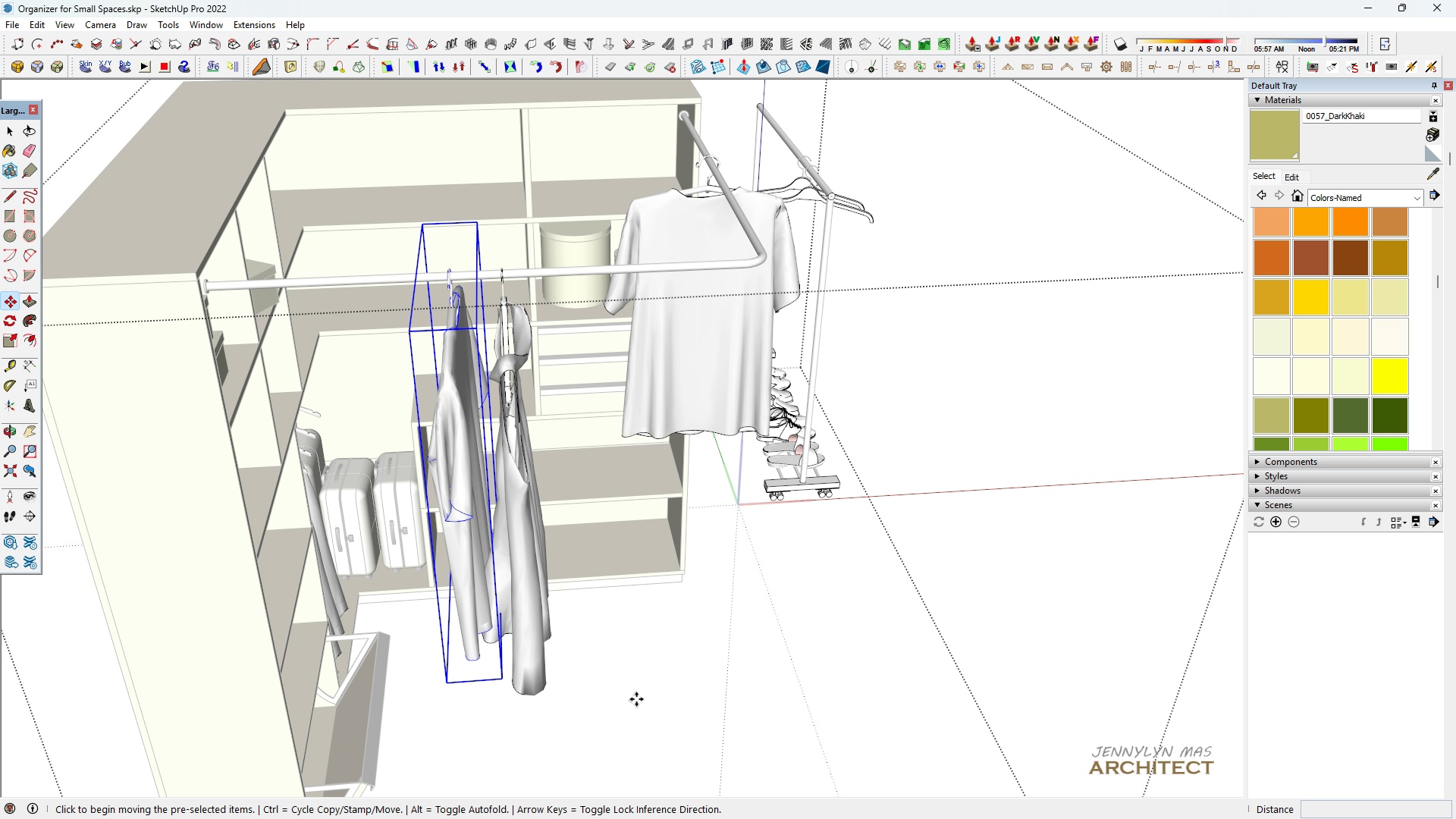 
key(Control+ControlLeft)
 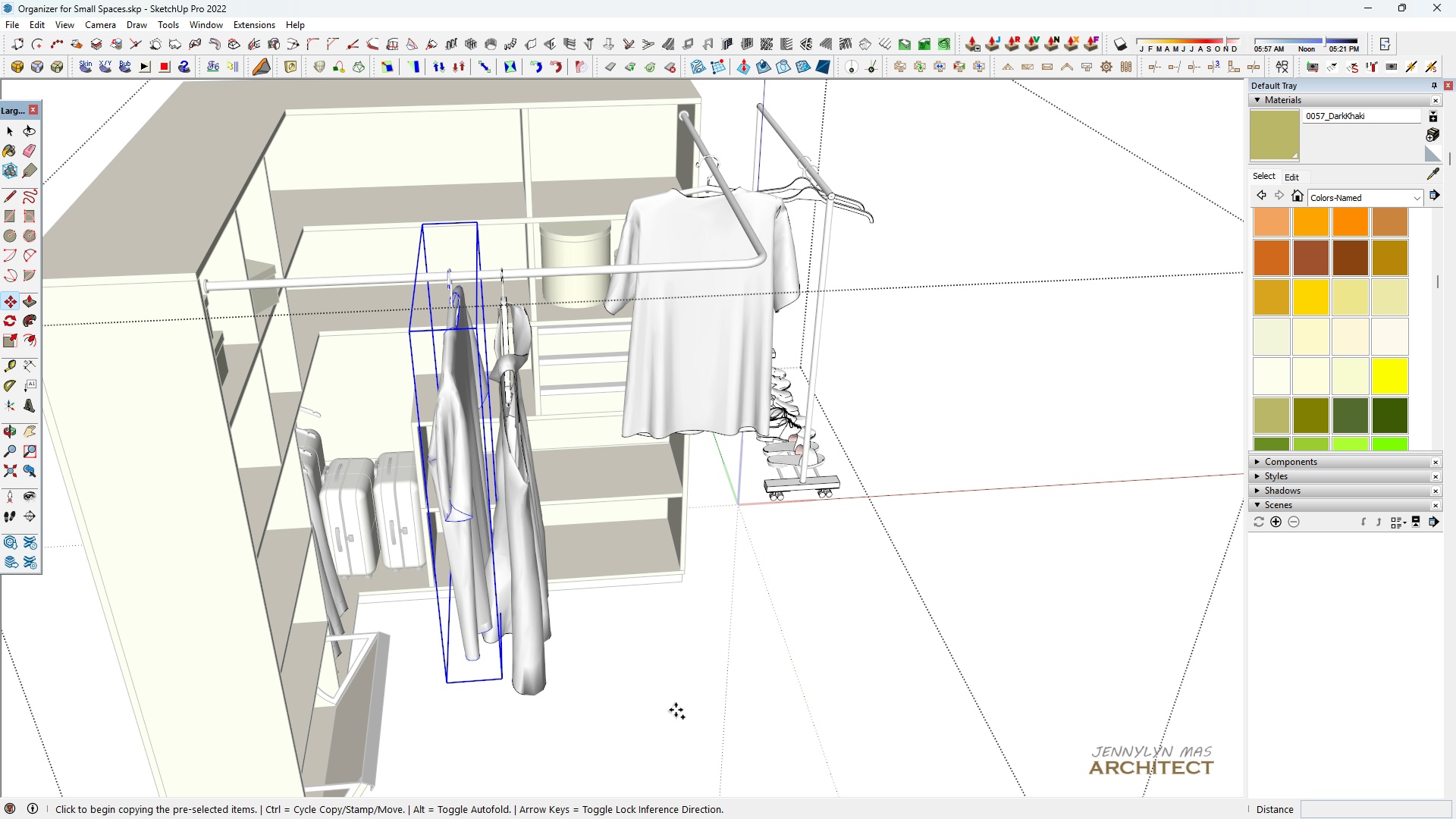 
left_click([676, 710])
 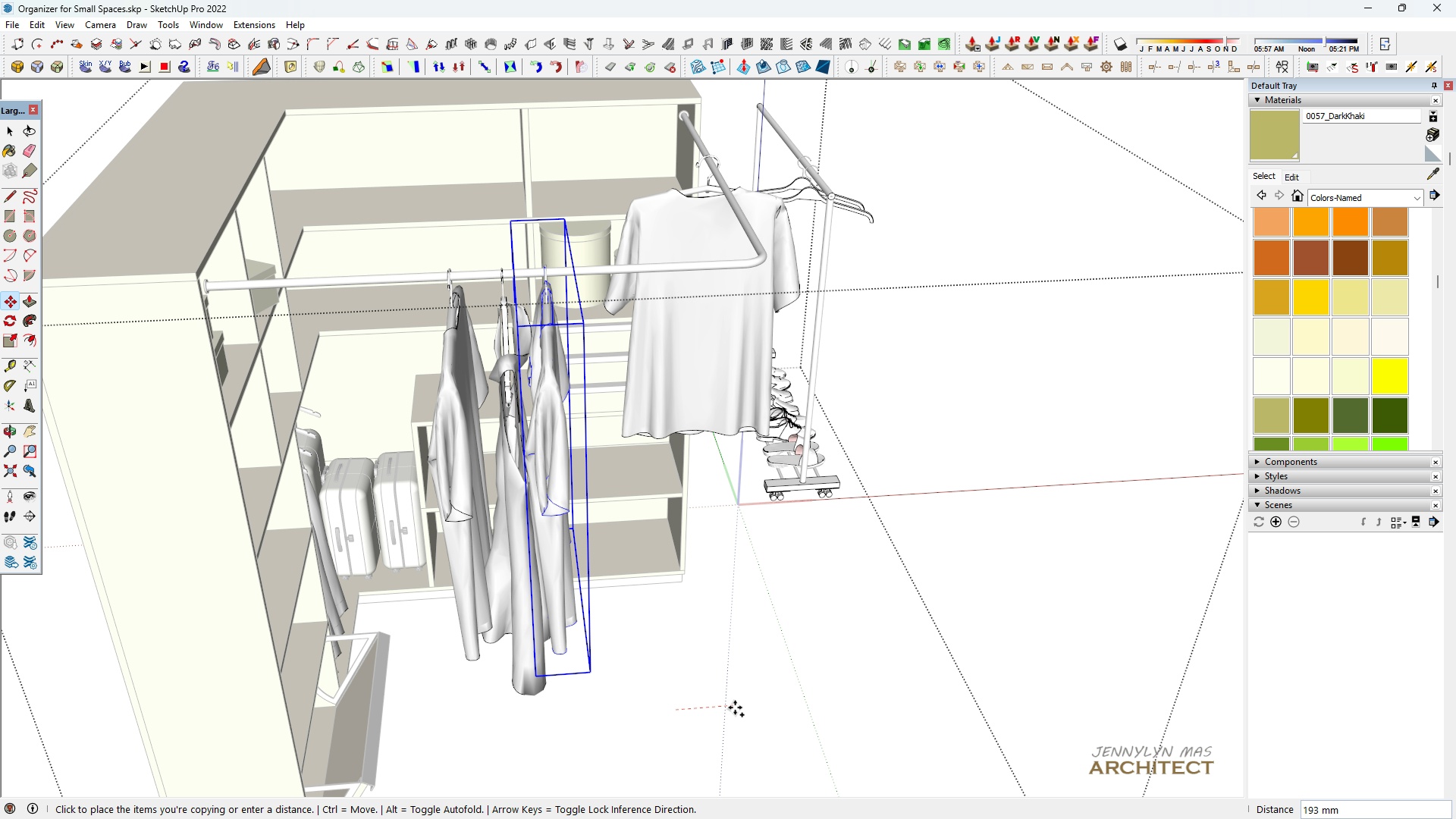 
key(H)
 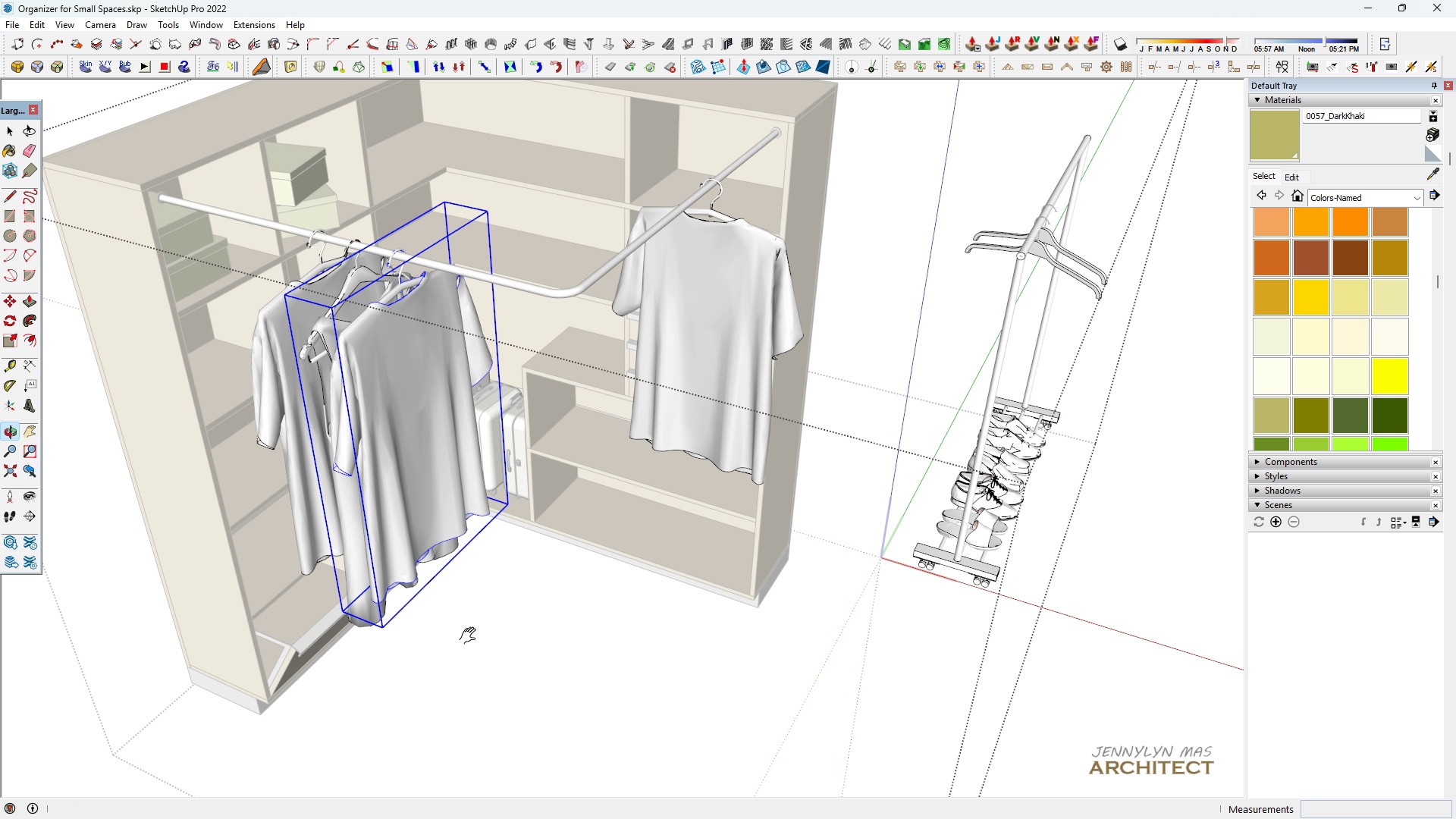 
key(Space)
 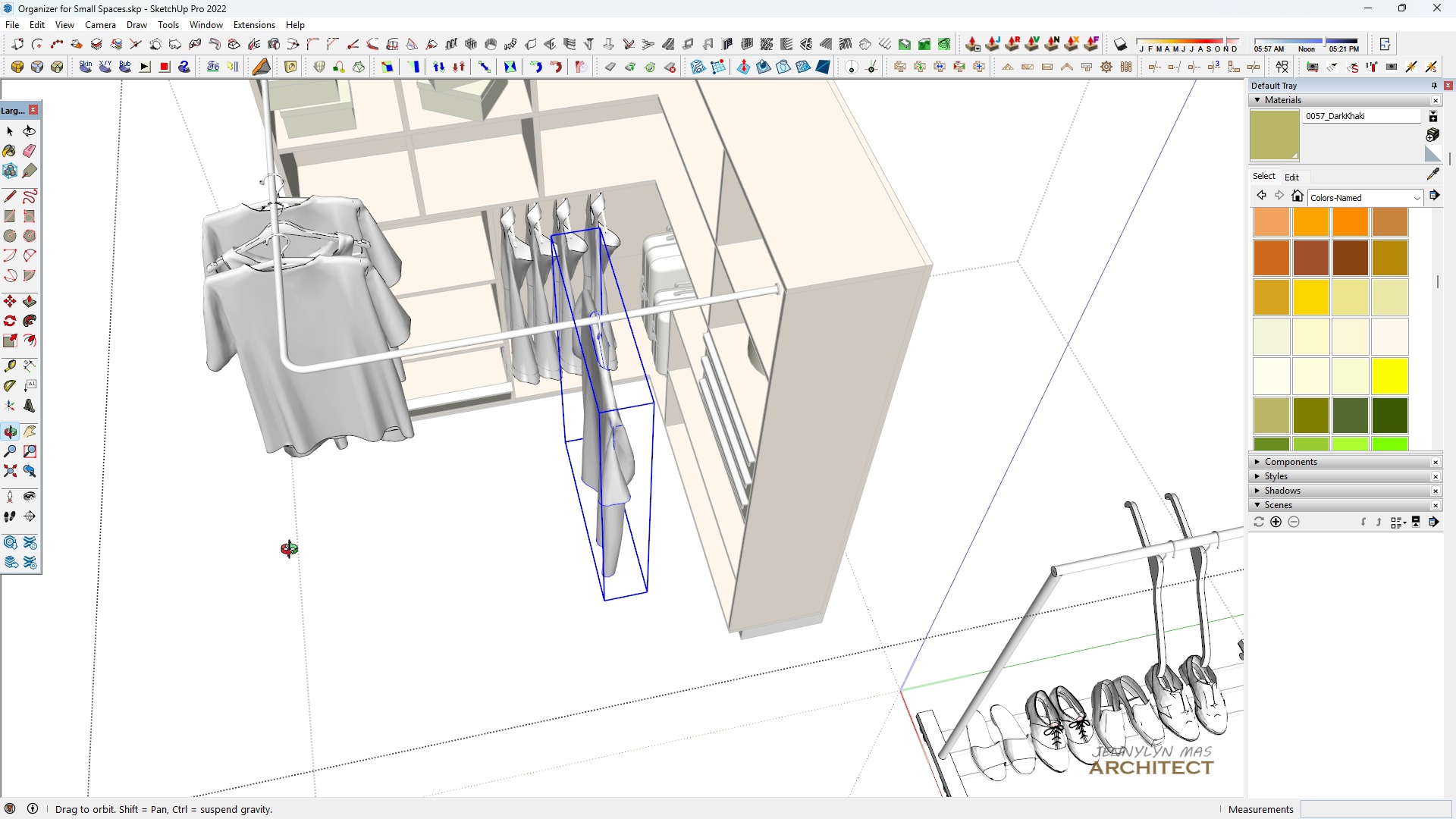 
key(M)
 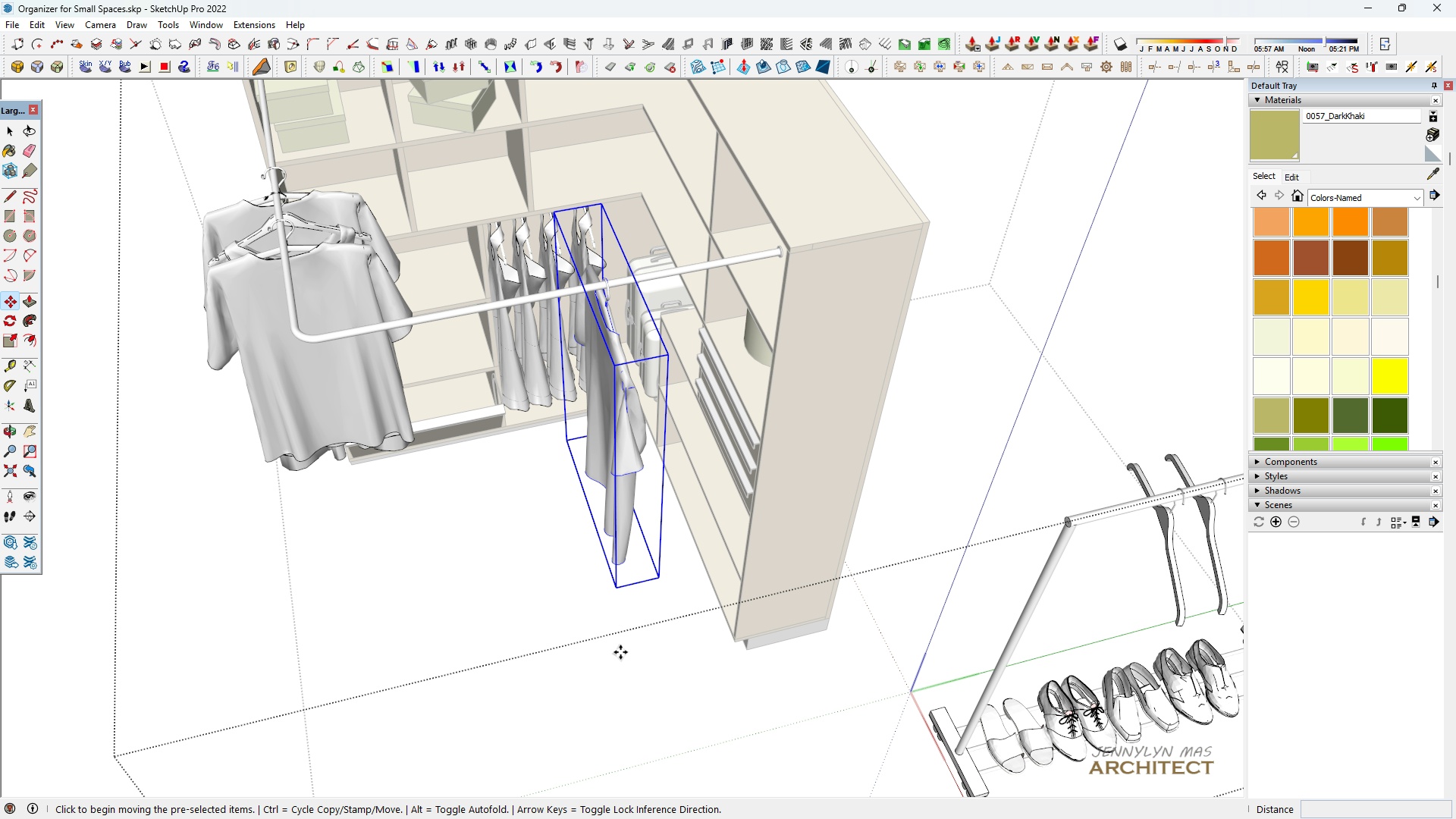 
key(Control+ControlLeft)
 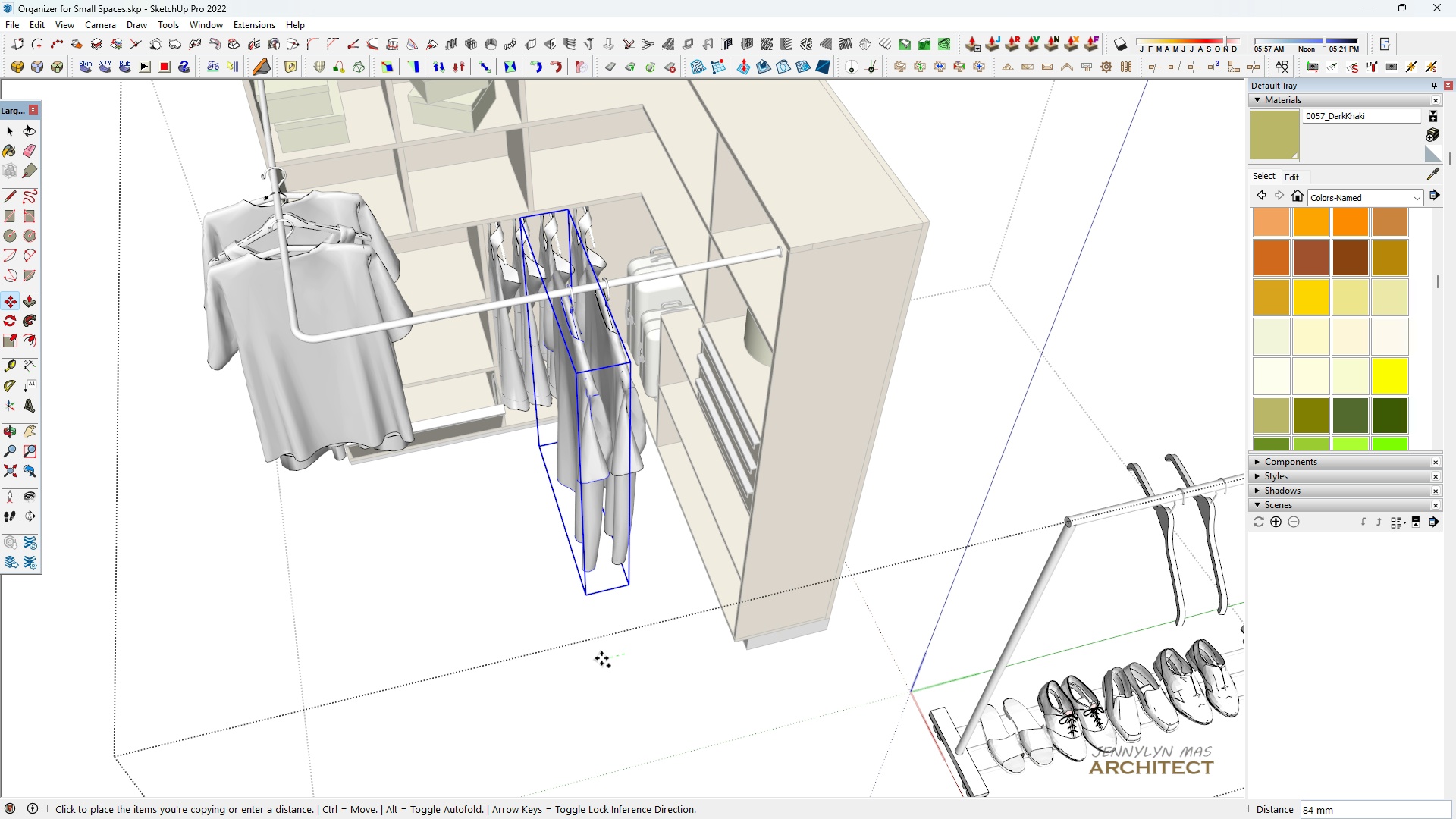 
left_click([601, 658])
 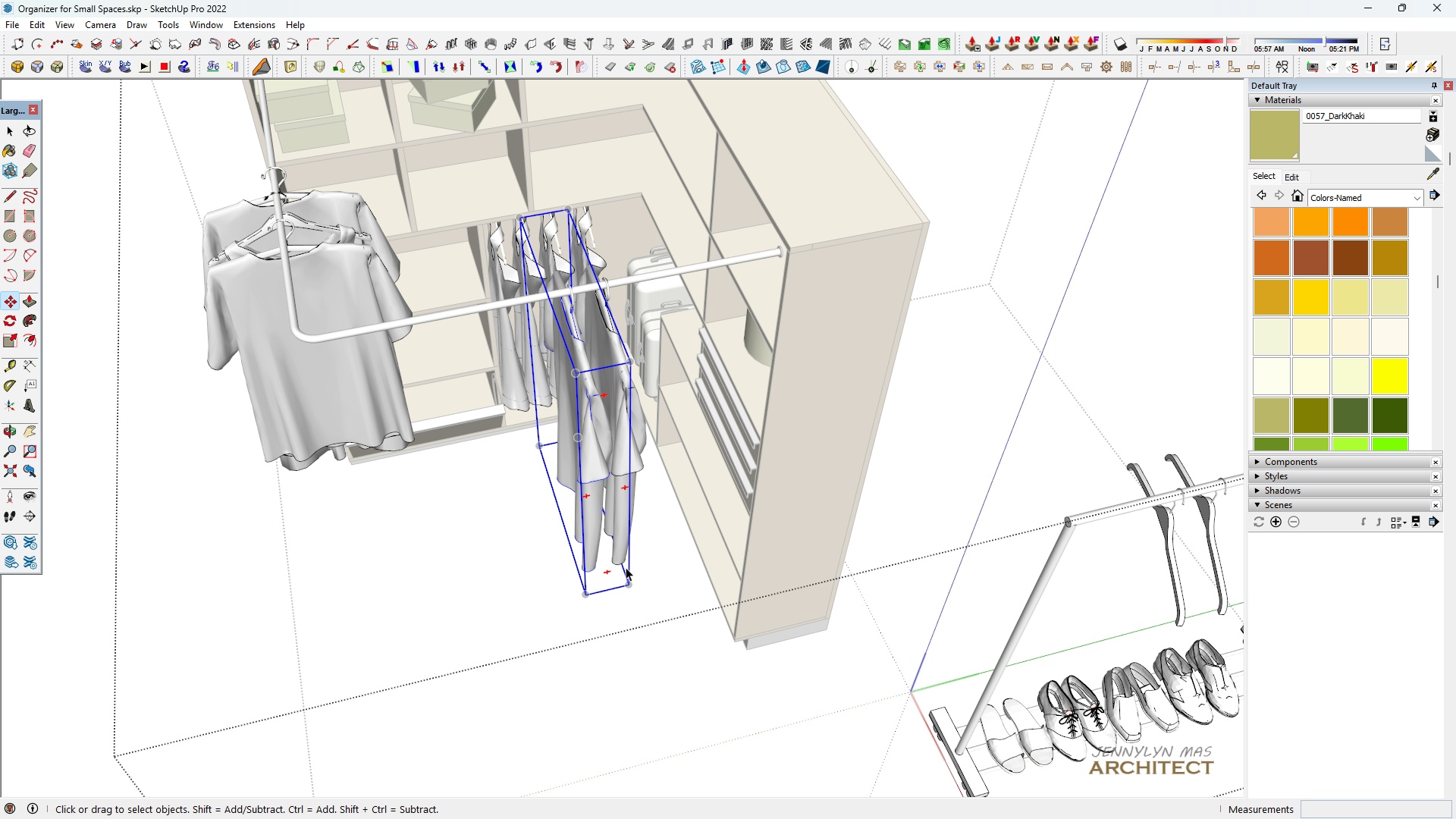 
key(Space)
 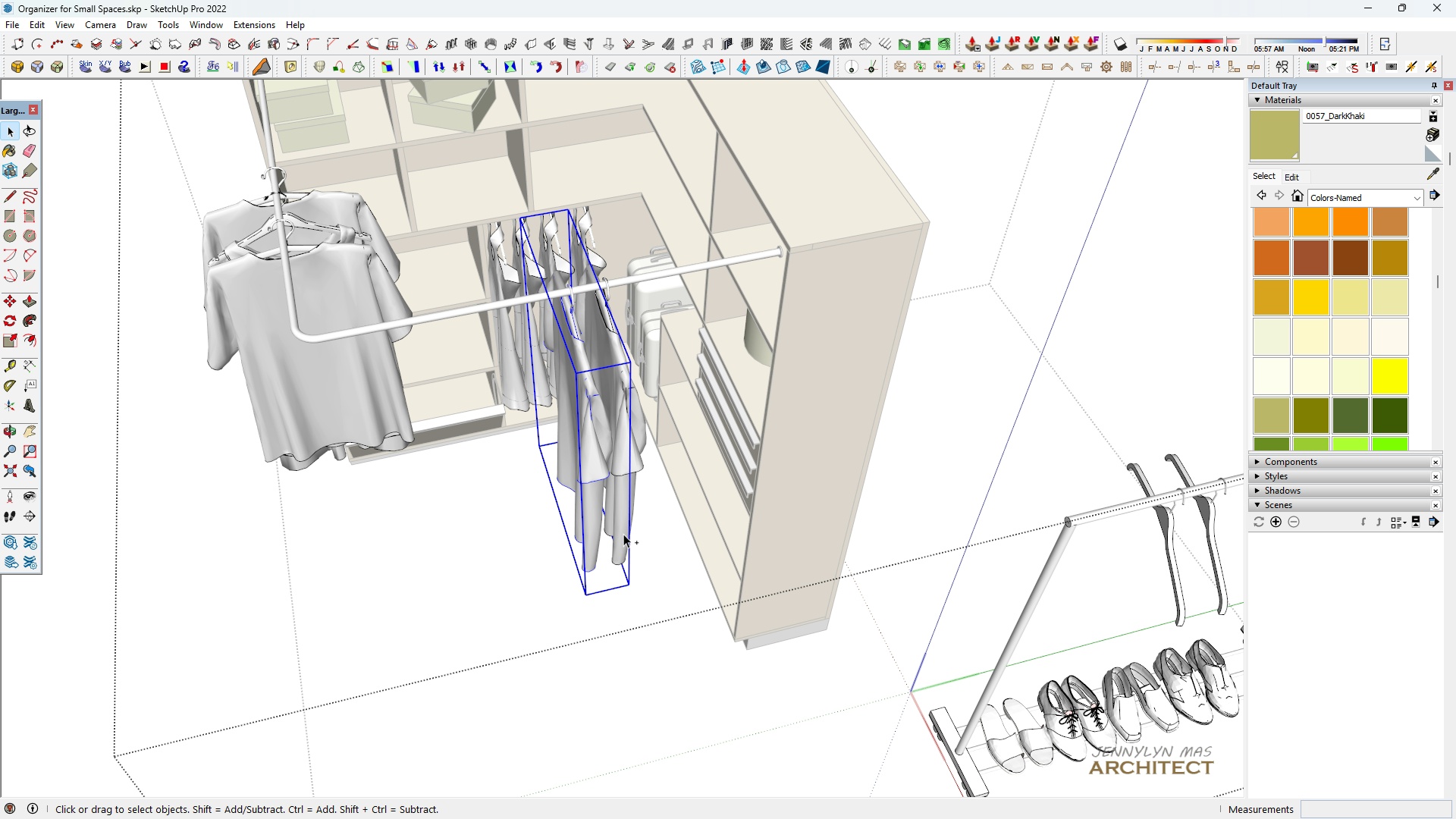 
key(Control+ControlLeft)
 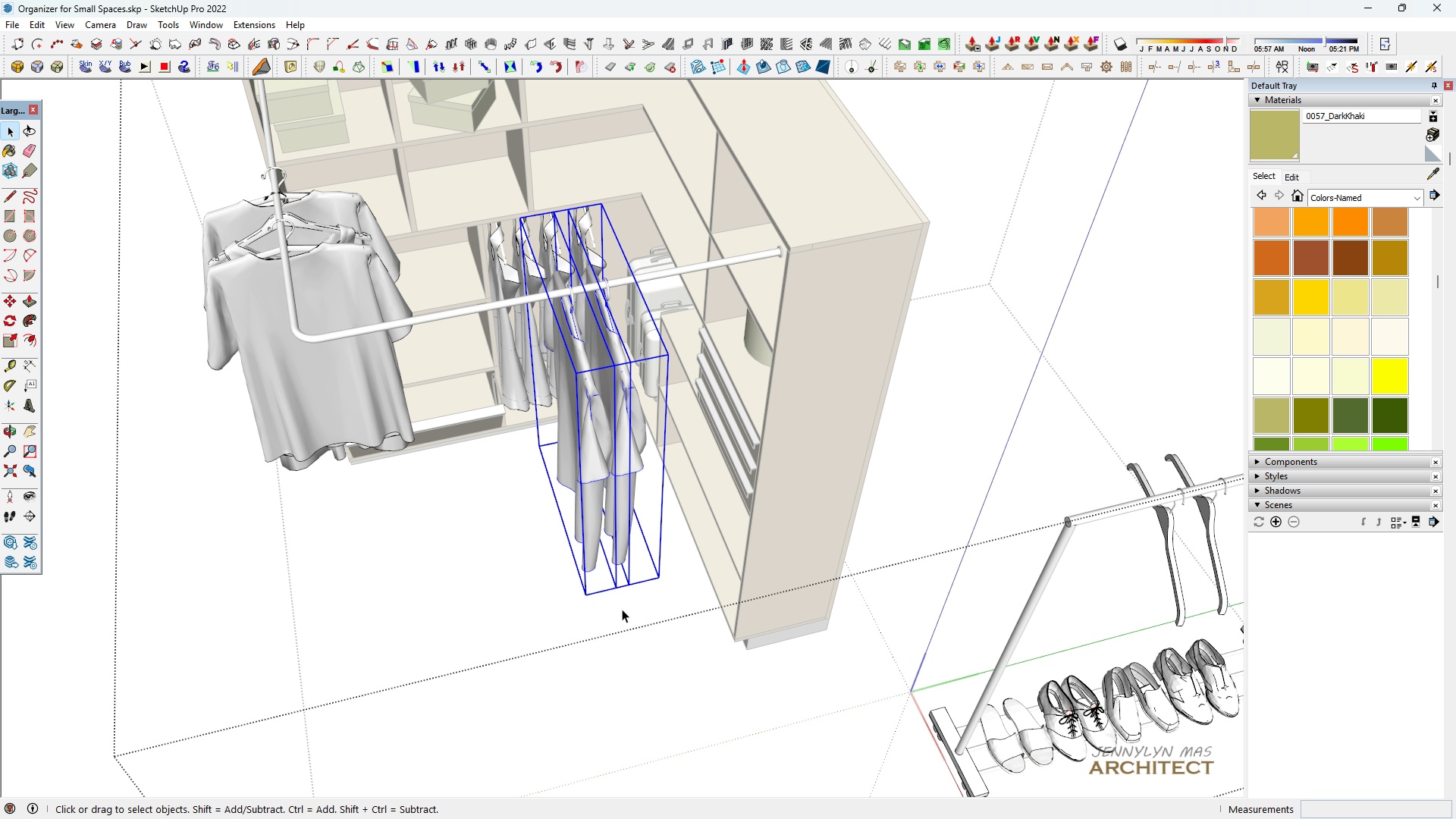 
key(M)
 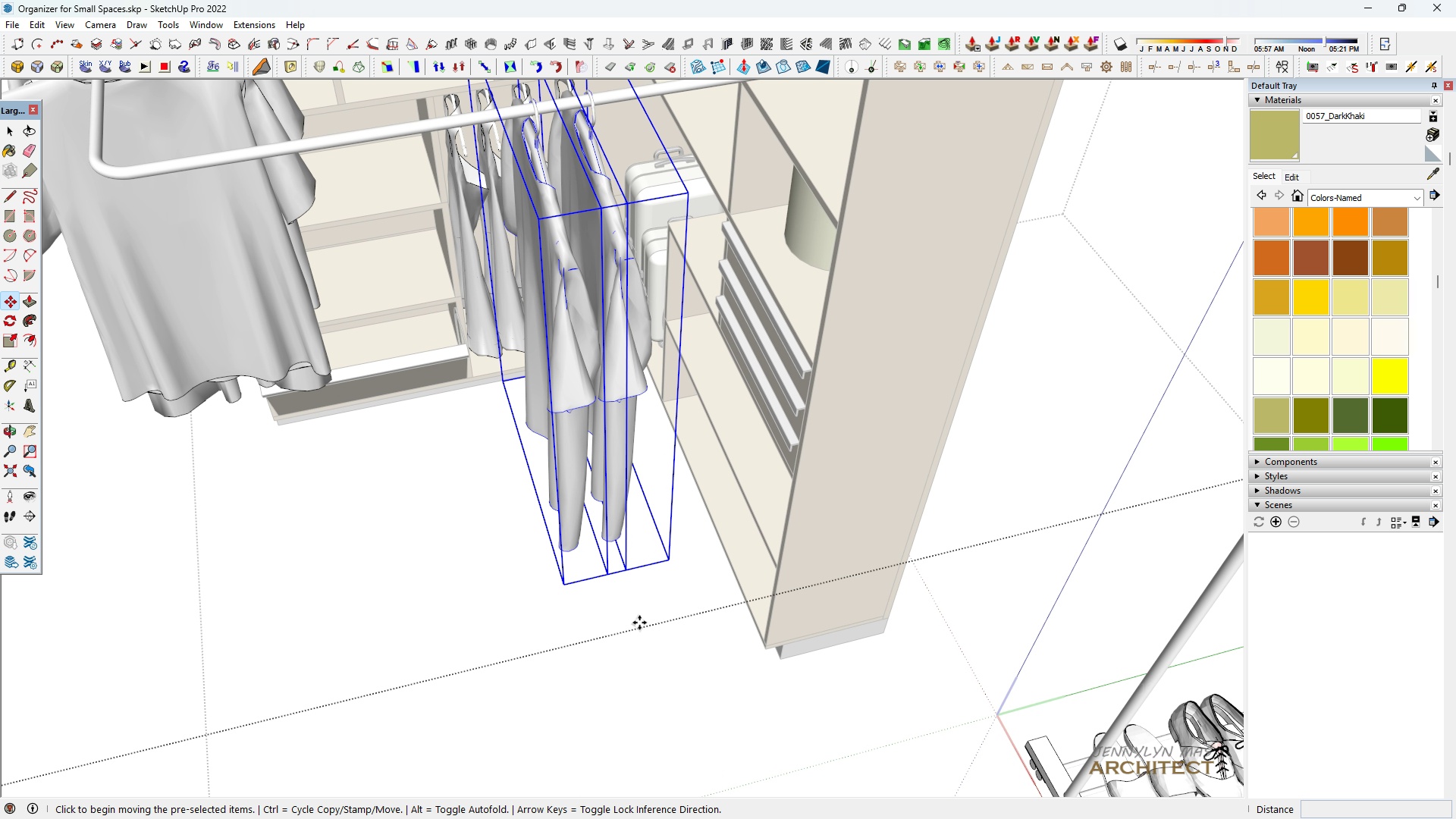 
scroll: coordinate [639, 622], scroll_direction: up, amount: 3.0
 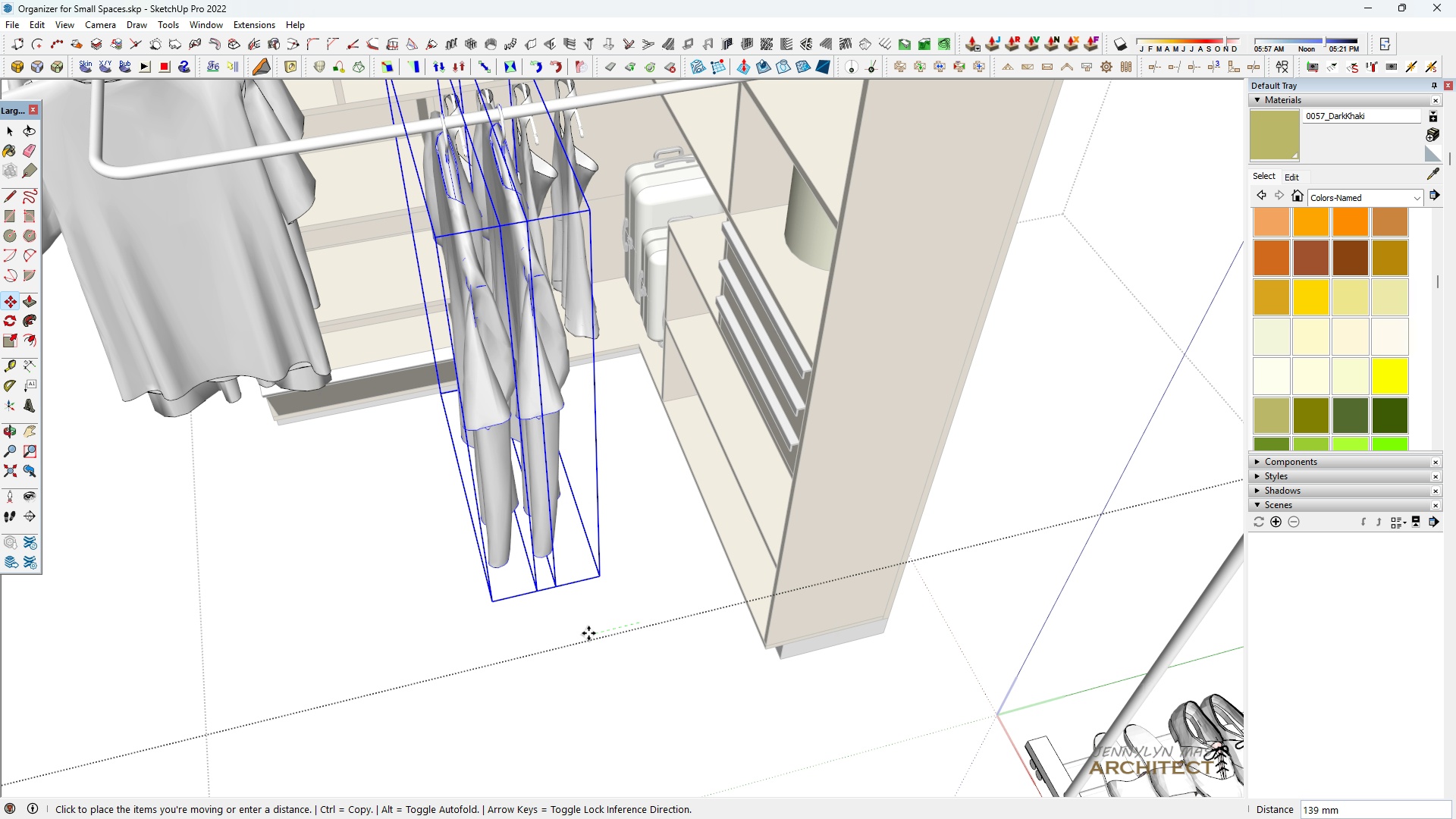 
left_click([639, 623])
 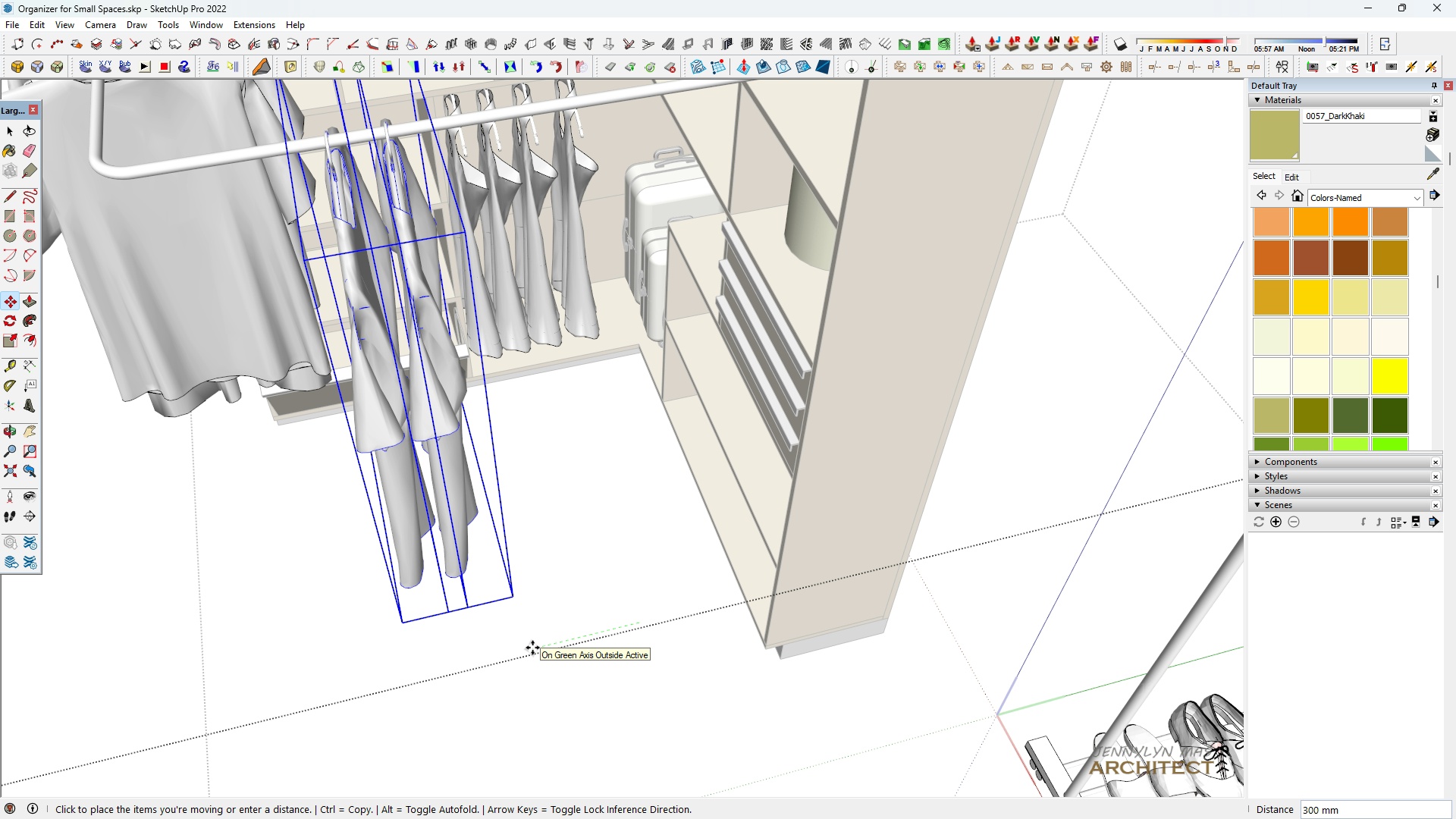 
left_click([532, 648])
 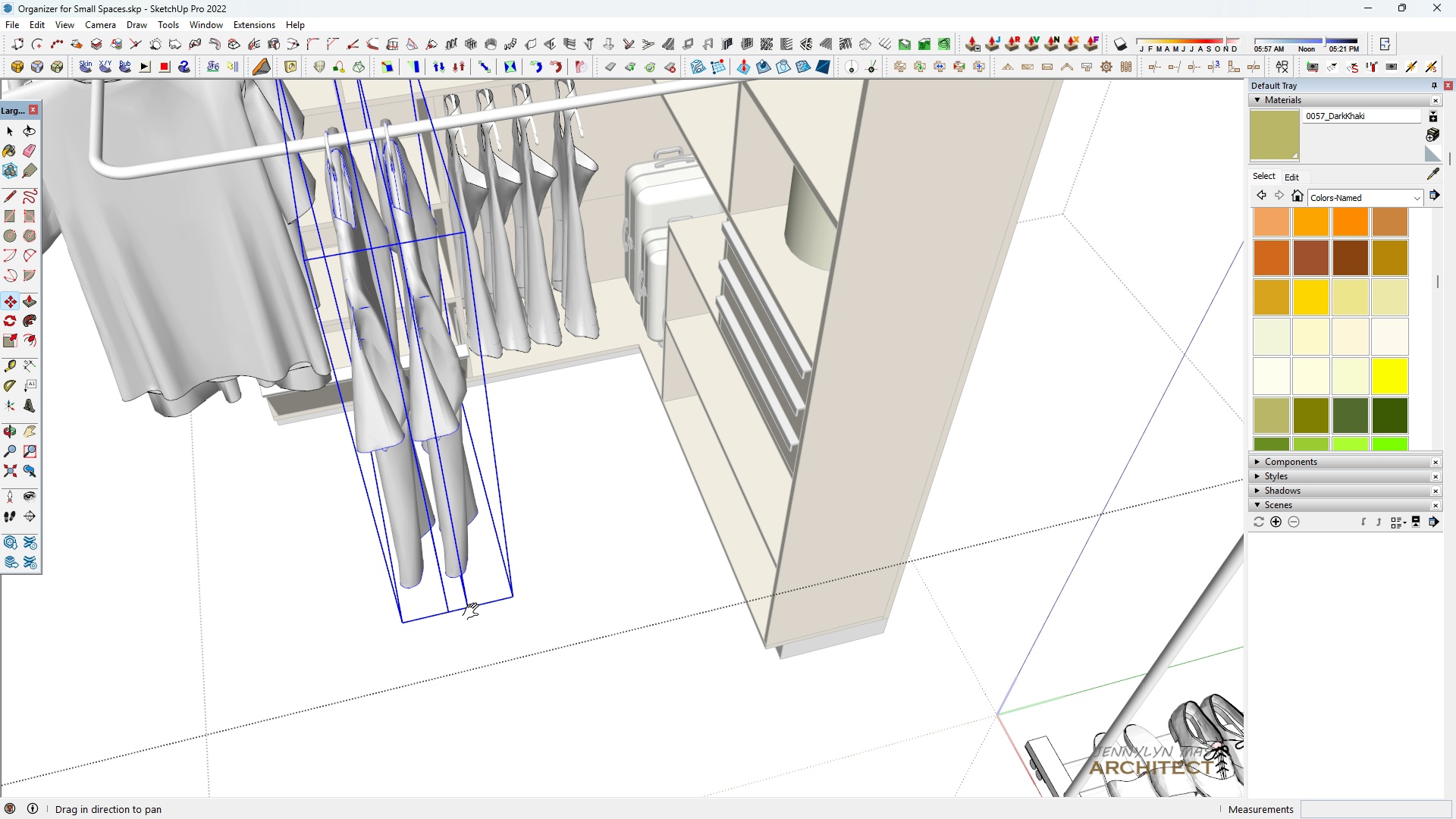 
key(H)
 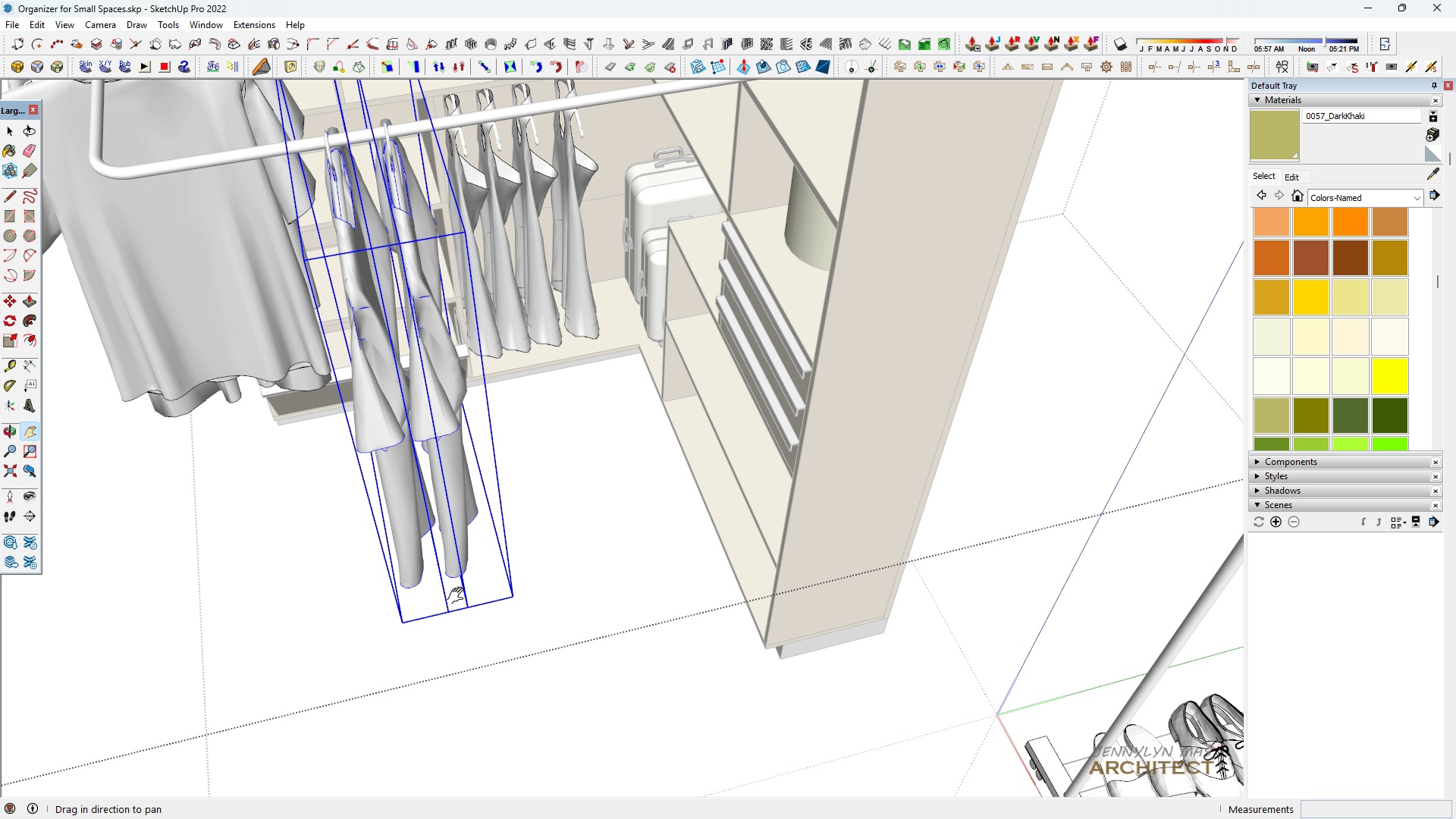 
scroll: coordinate [459, 595], scroll_direction: down, amount: 4.0
 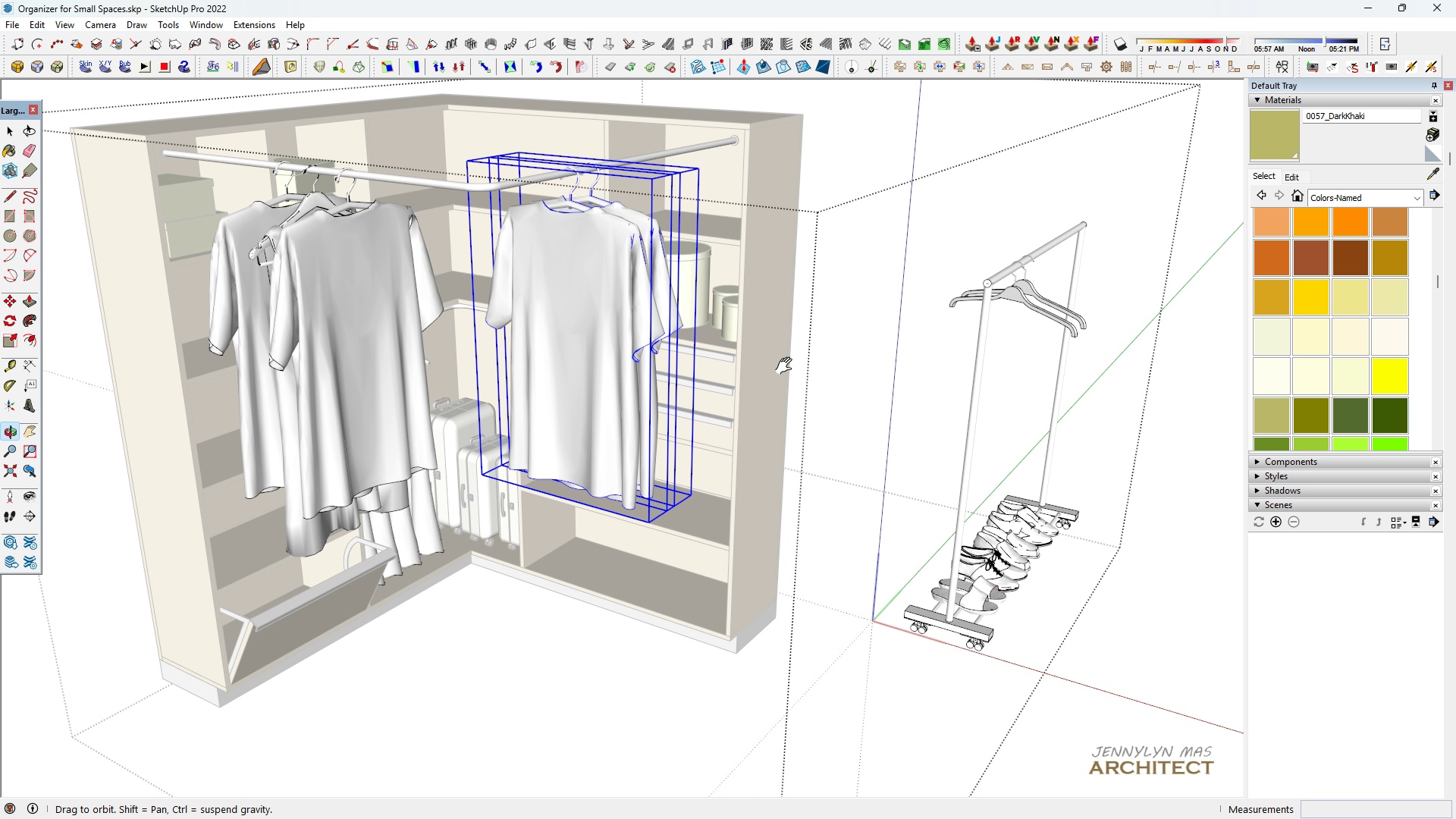 
key(Space)
 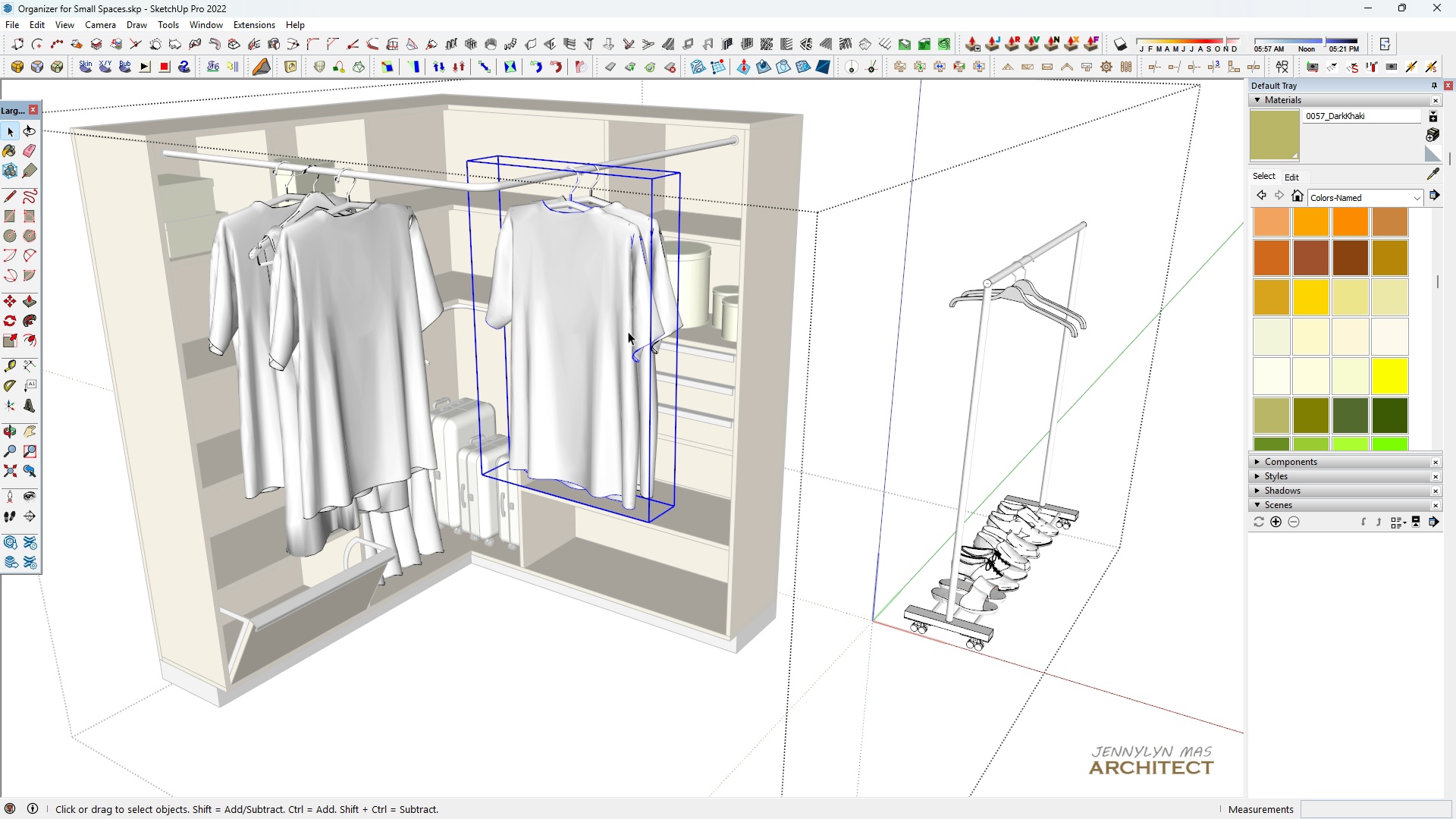 
double_click([628, 331])
 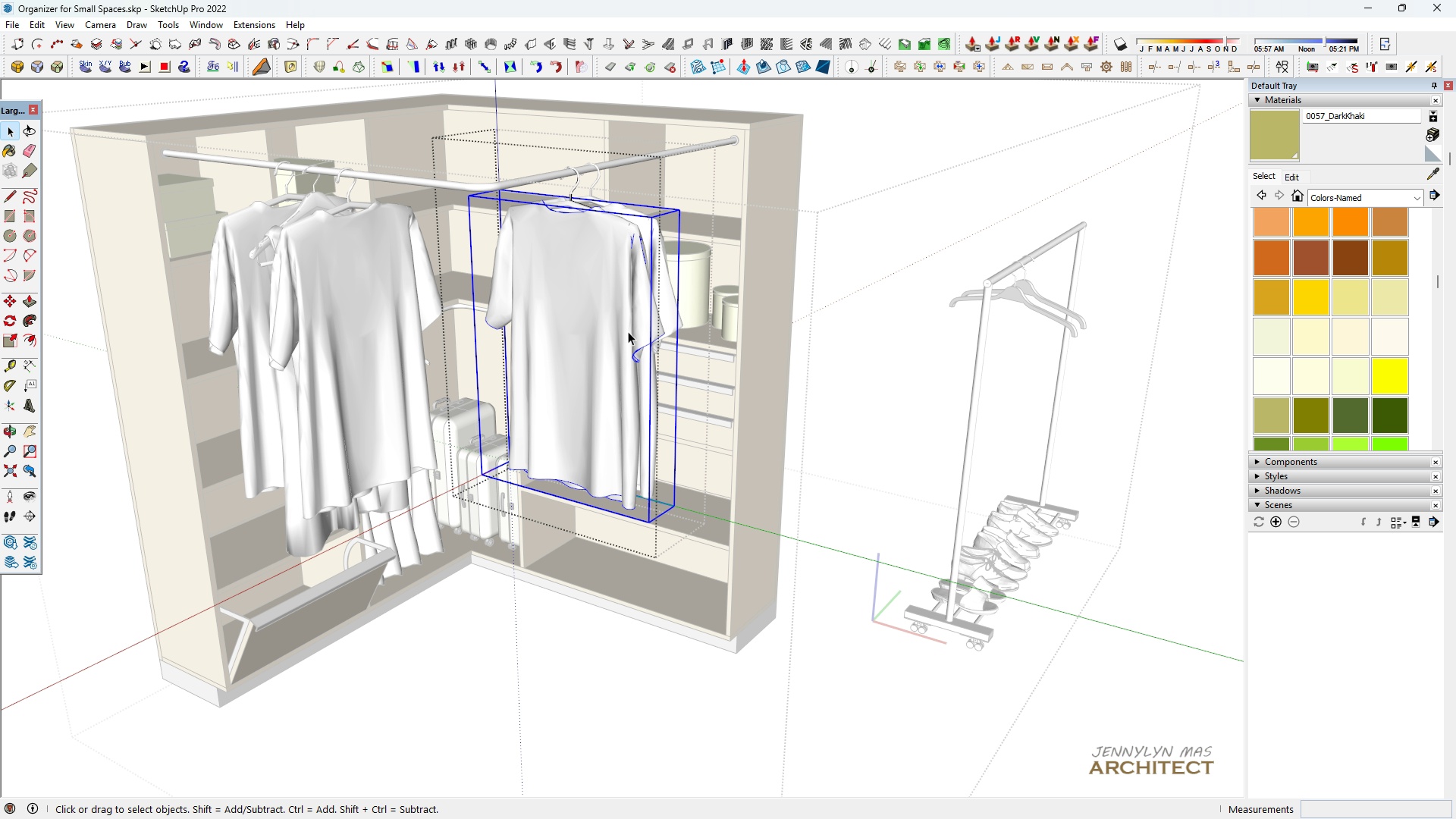 
triple_click([628, 331])
 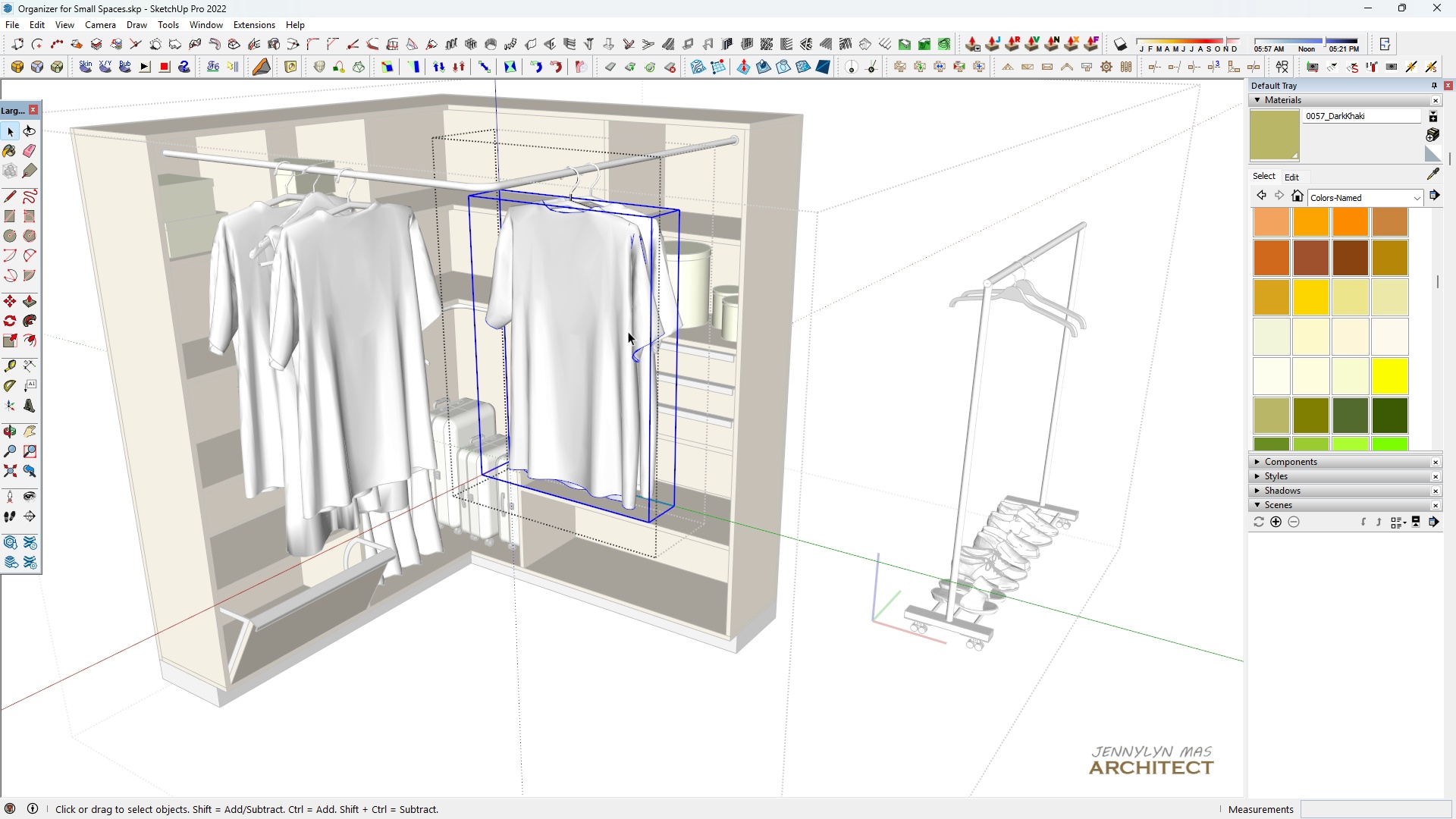 
triple_click([628, 331])
 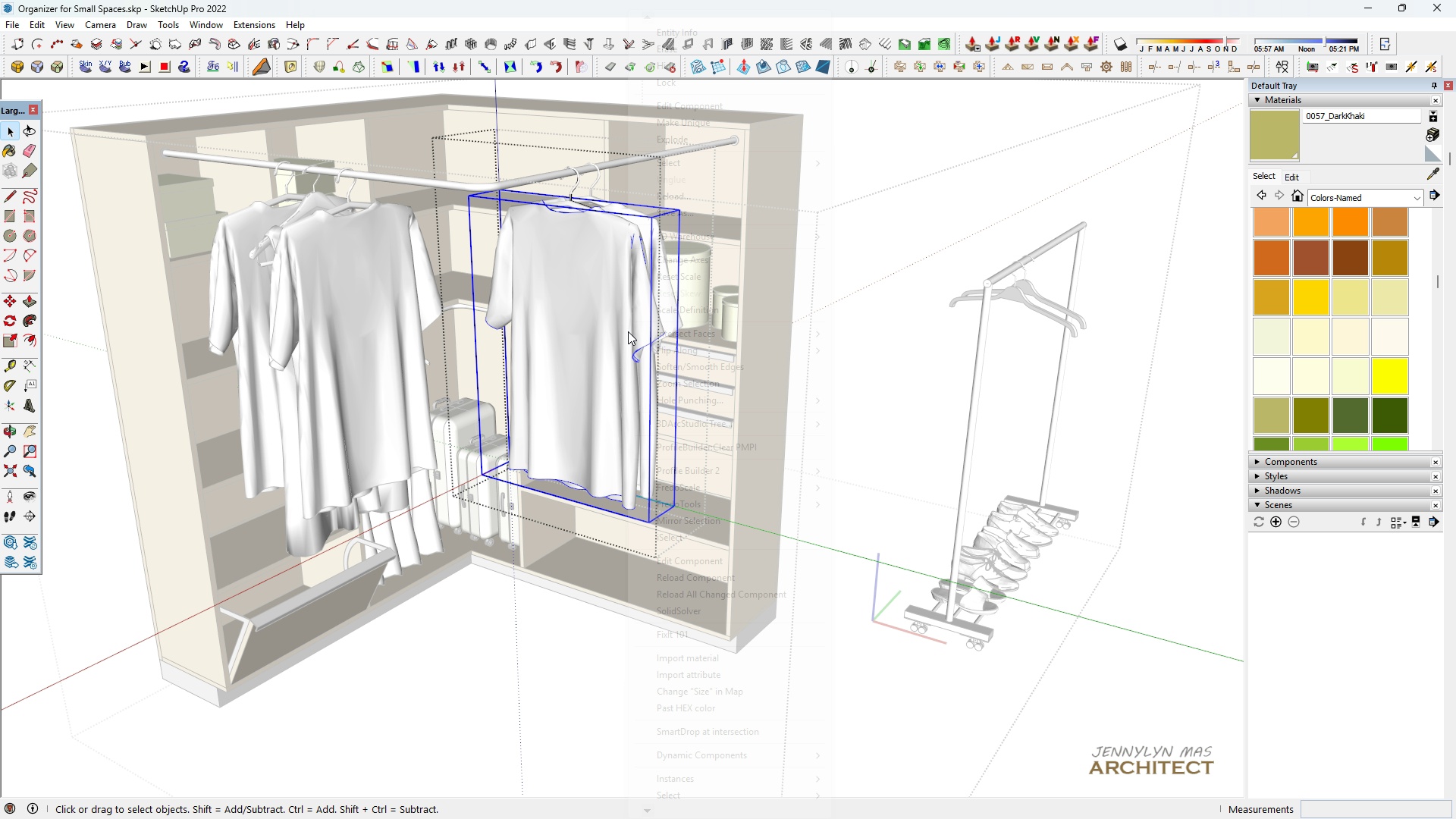 
right_click([628, 331])
 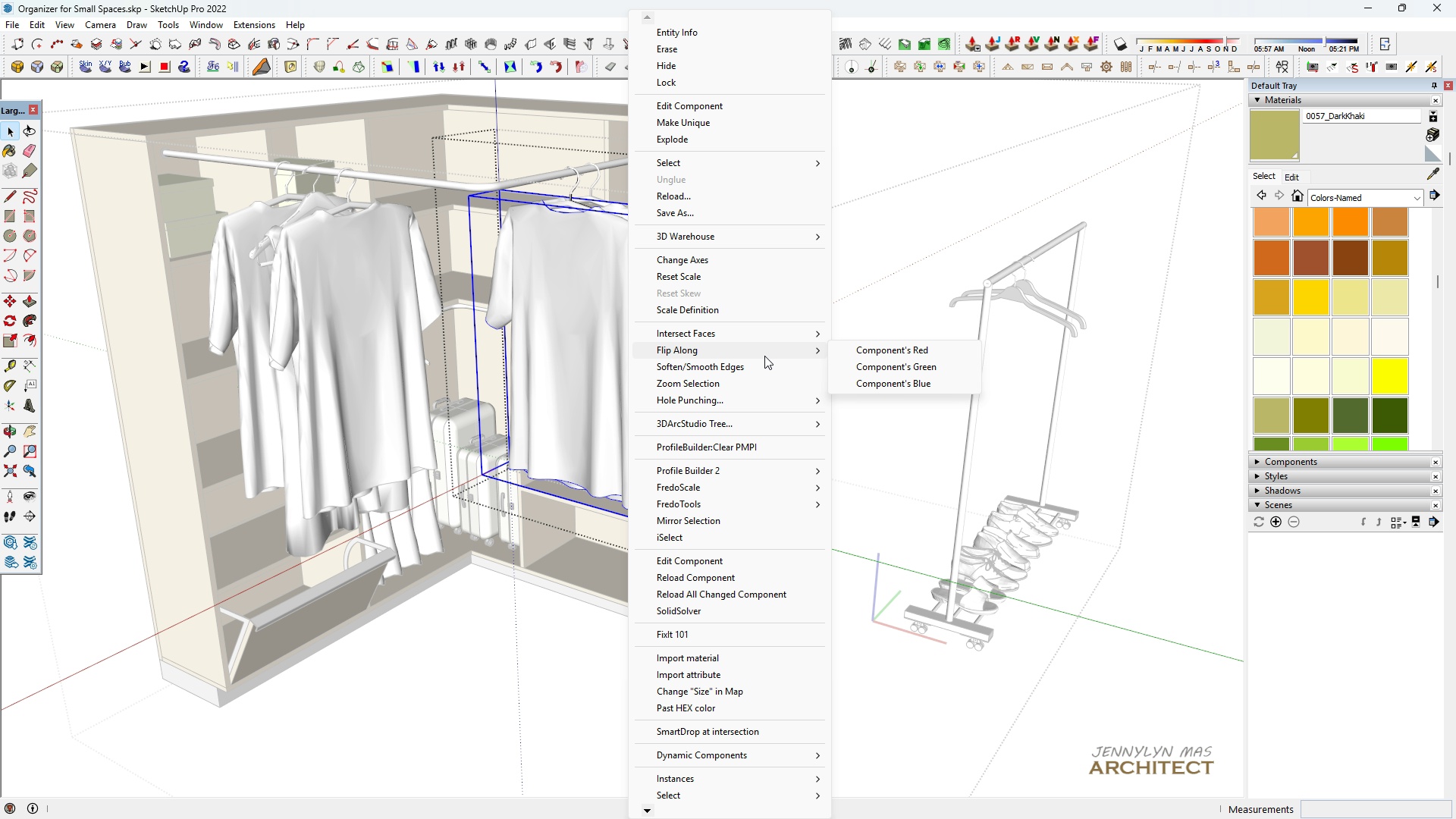 
left_click([871, 365])
 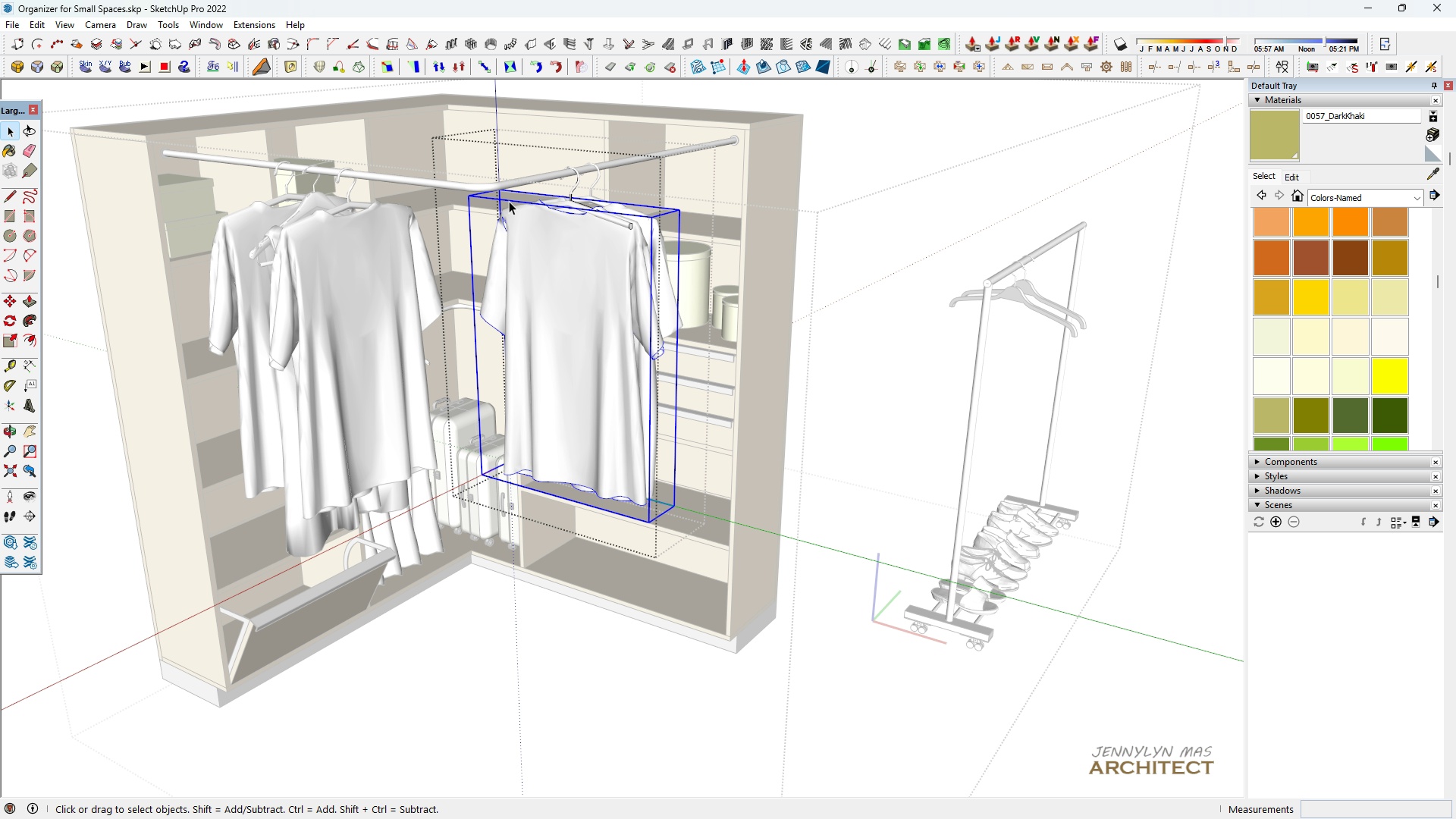 
scroll: coordinate [606, 217], scroll_direction: up, amount: 6.0
 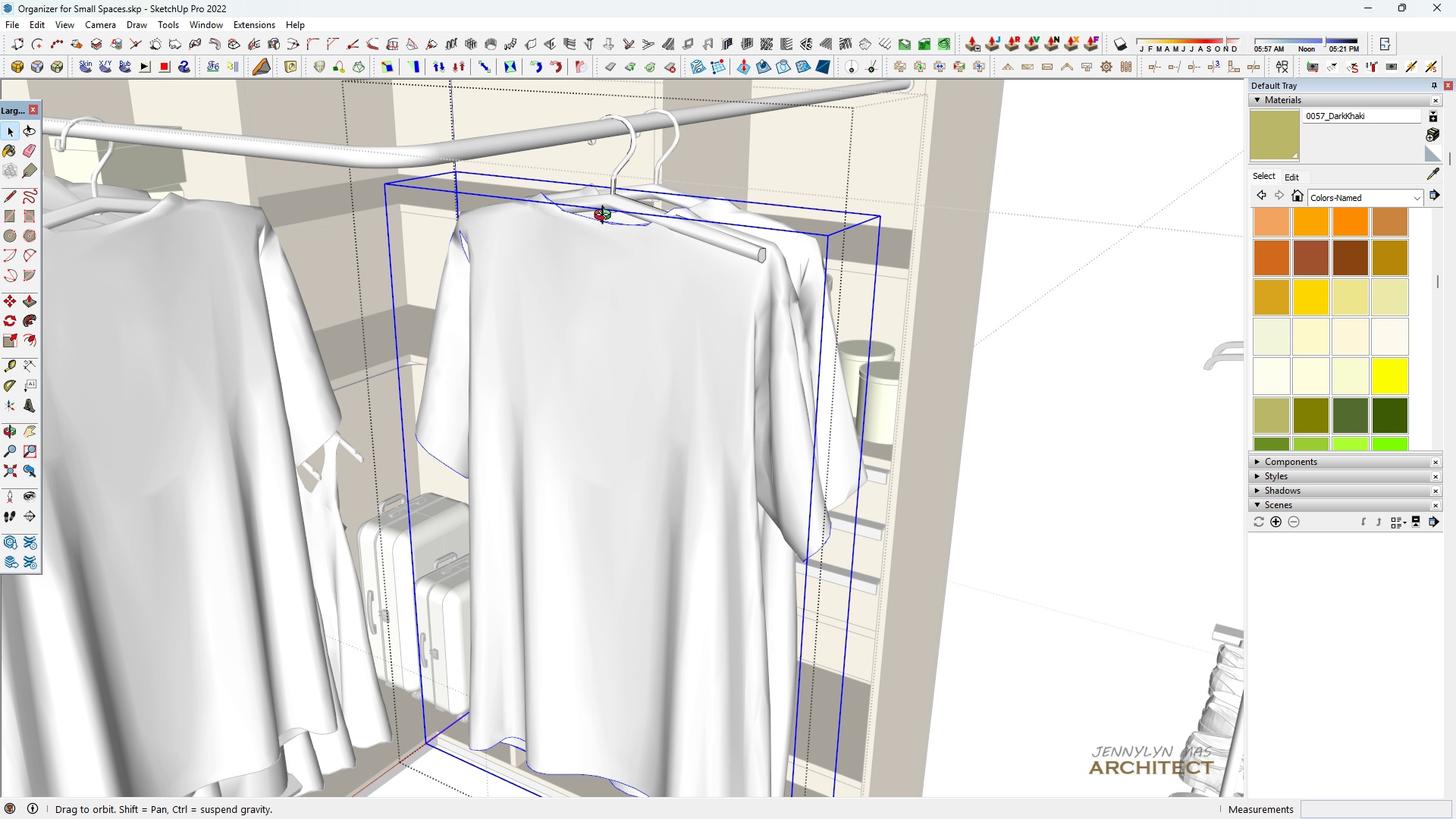 
 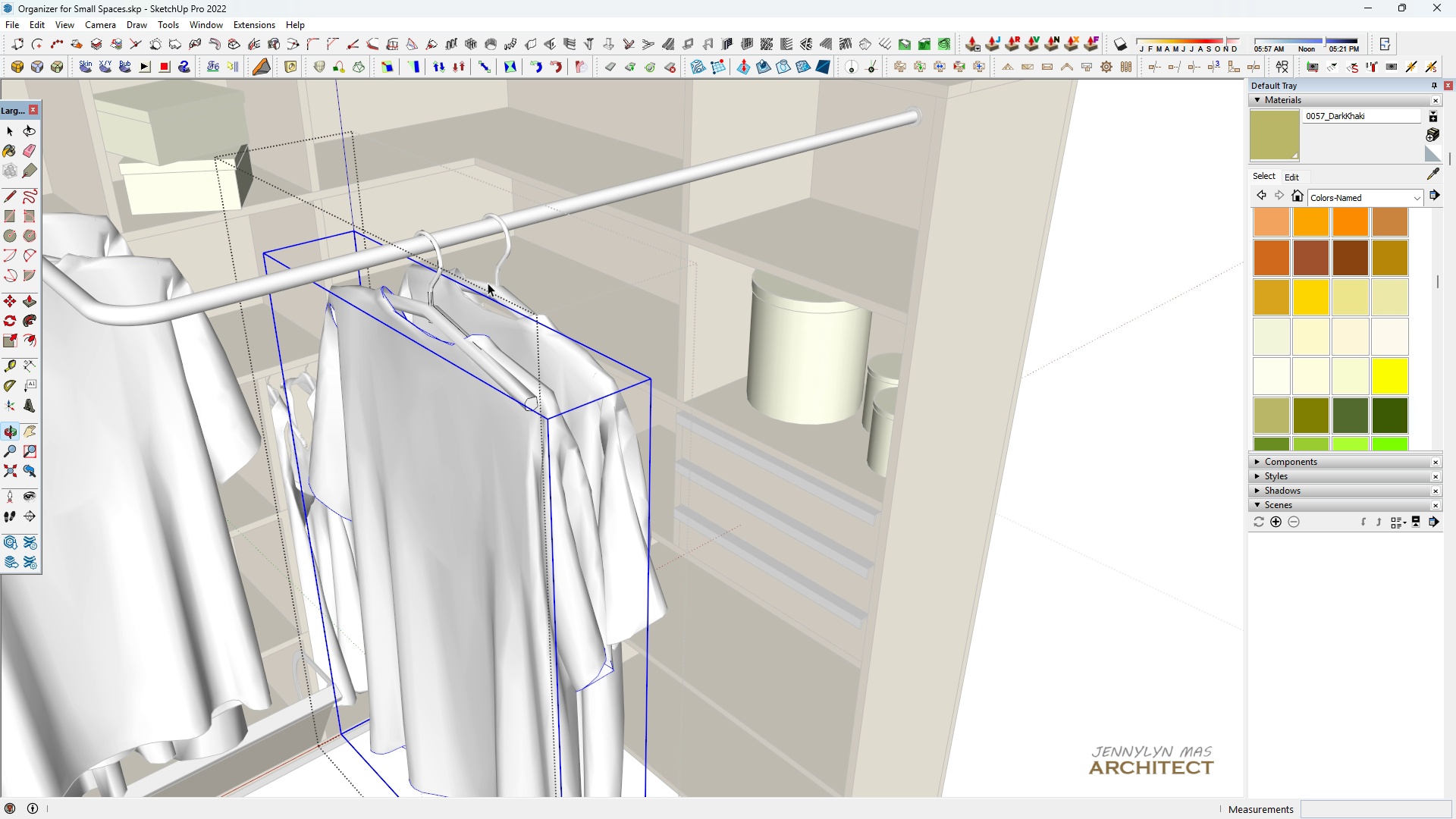 
scroll: coordinate [488, 283], scroll_direction: down, amount: 4.0
 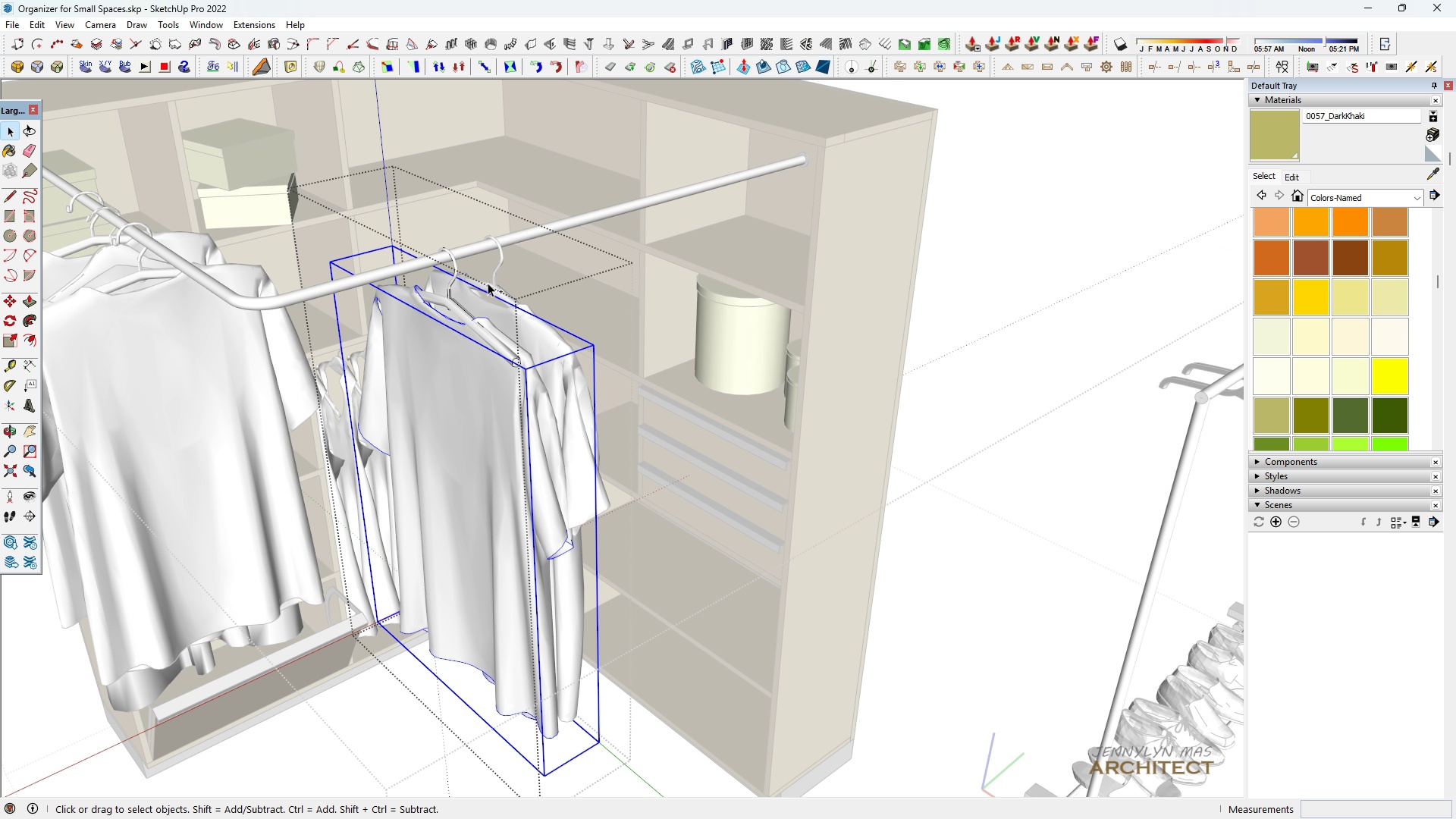 
key(Control+ControlLeft)
 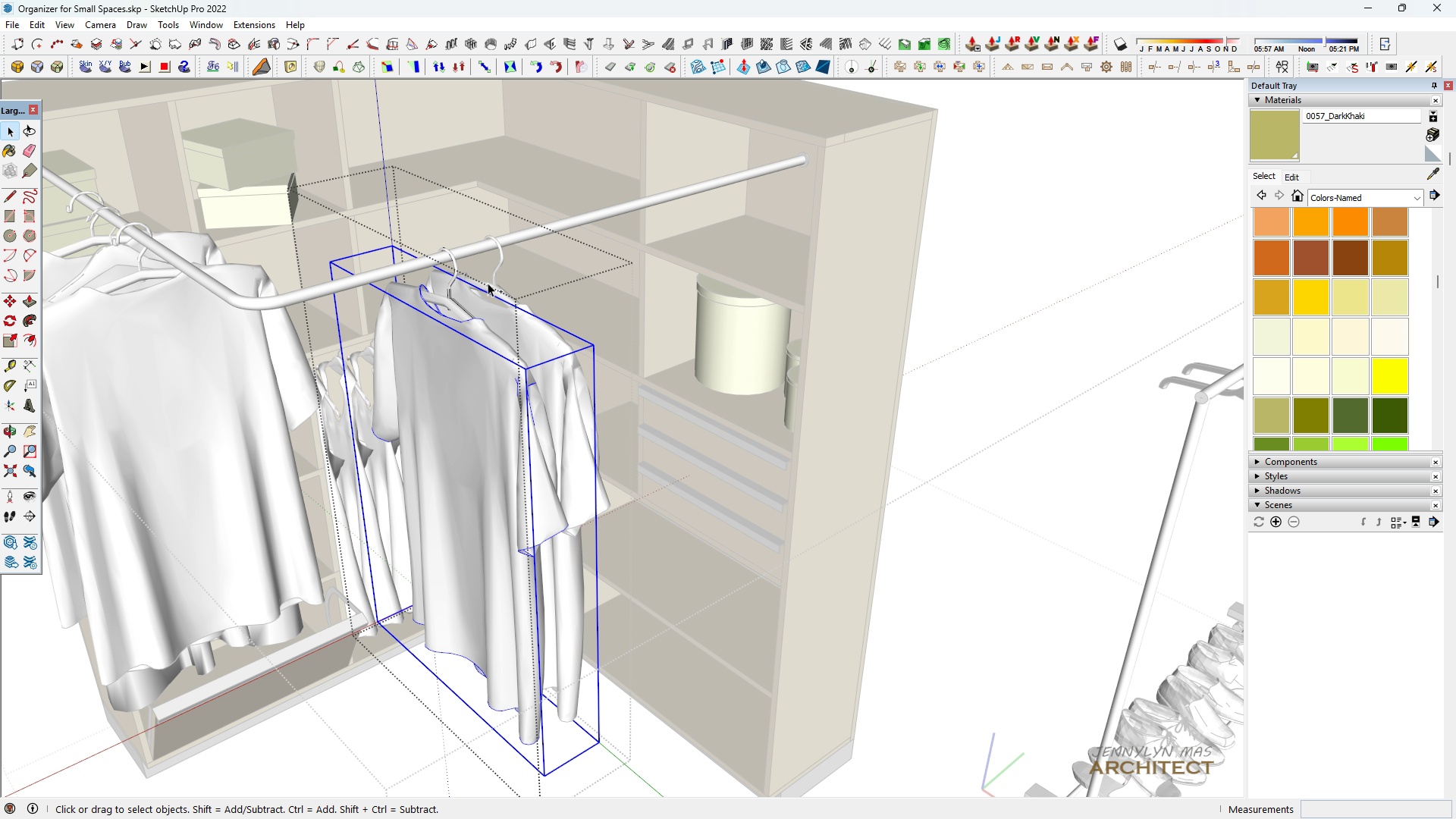 
key(Control+Z)
 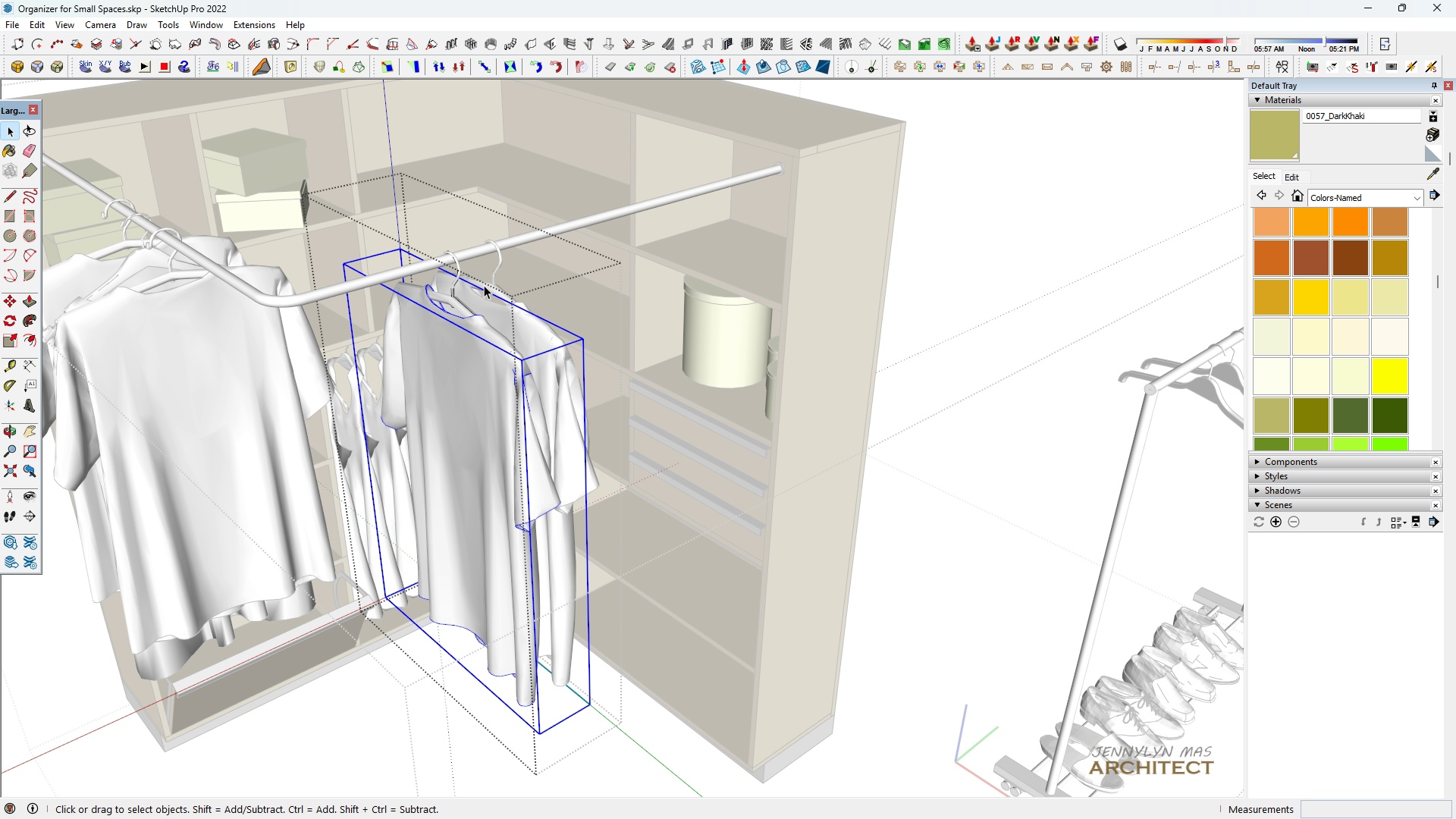 
scroll: coordinate [484, 285], scroll_direction: down, amount: 6.0
 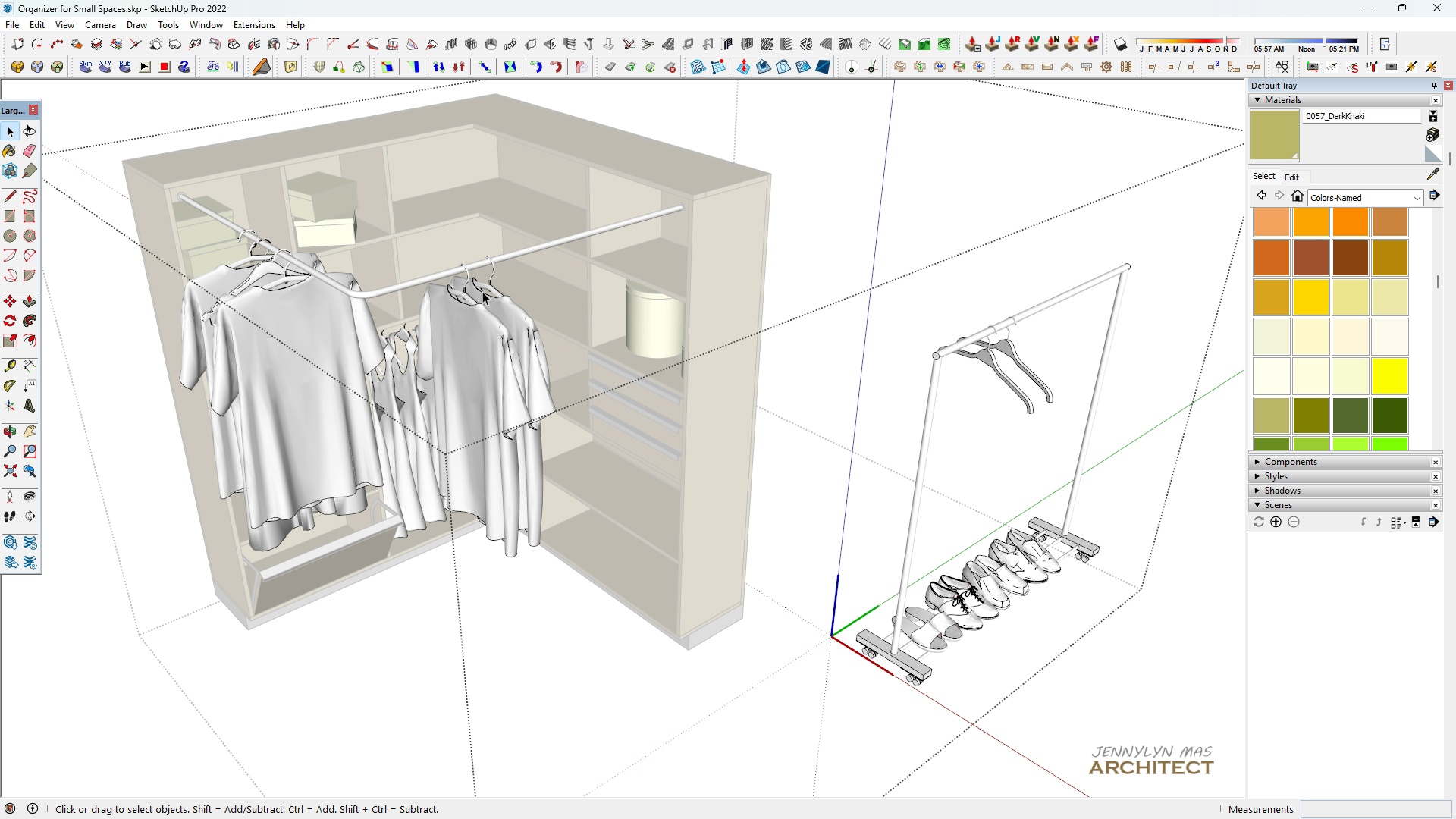 
key(Space)
 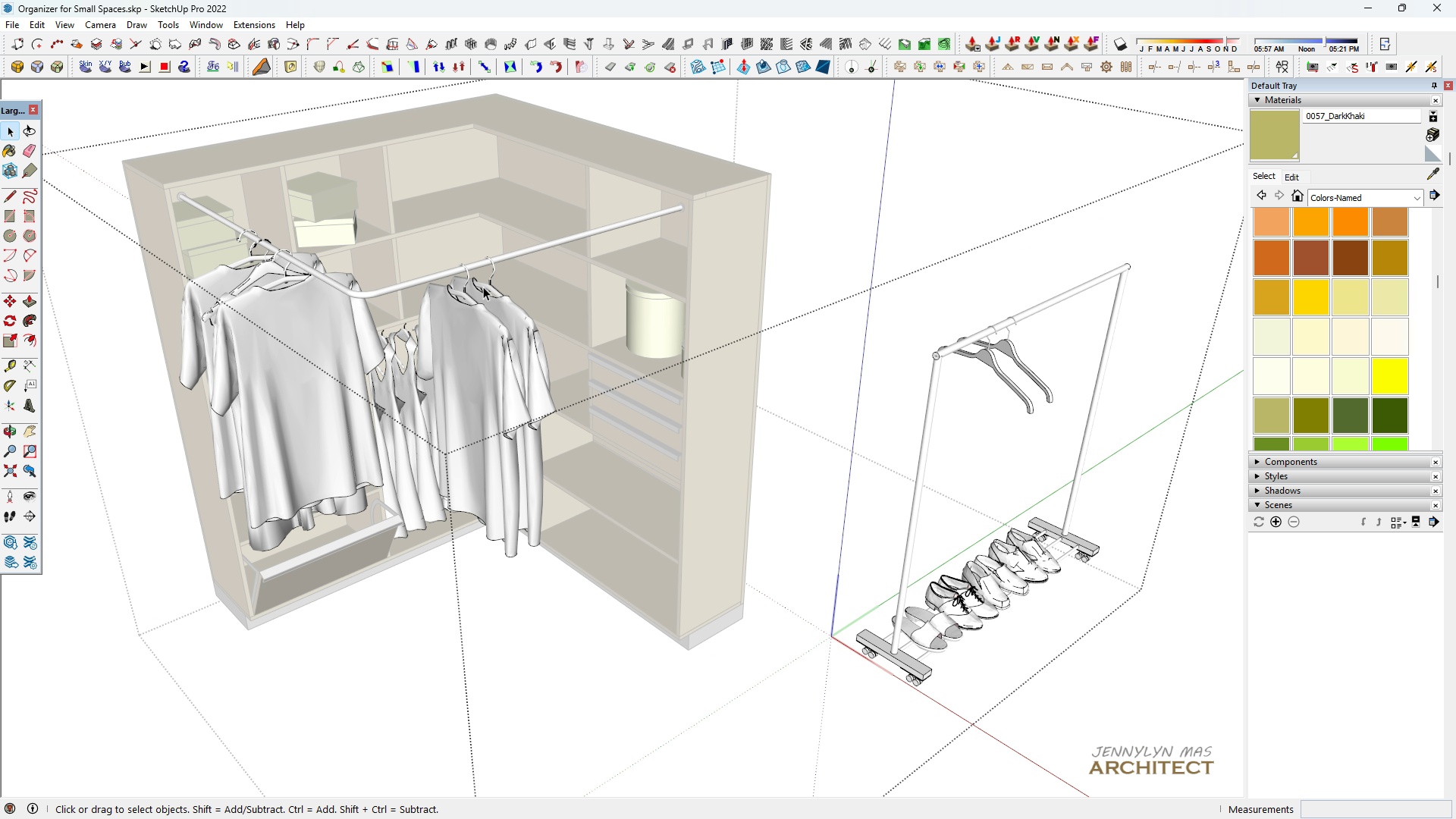 
key(Escape)
 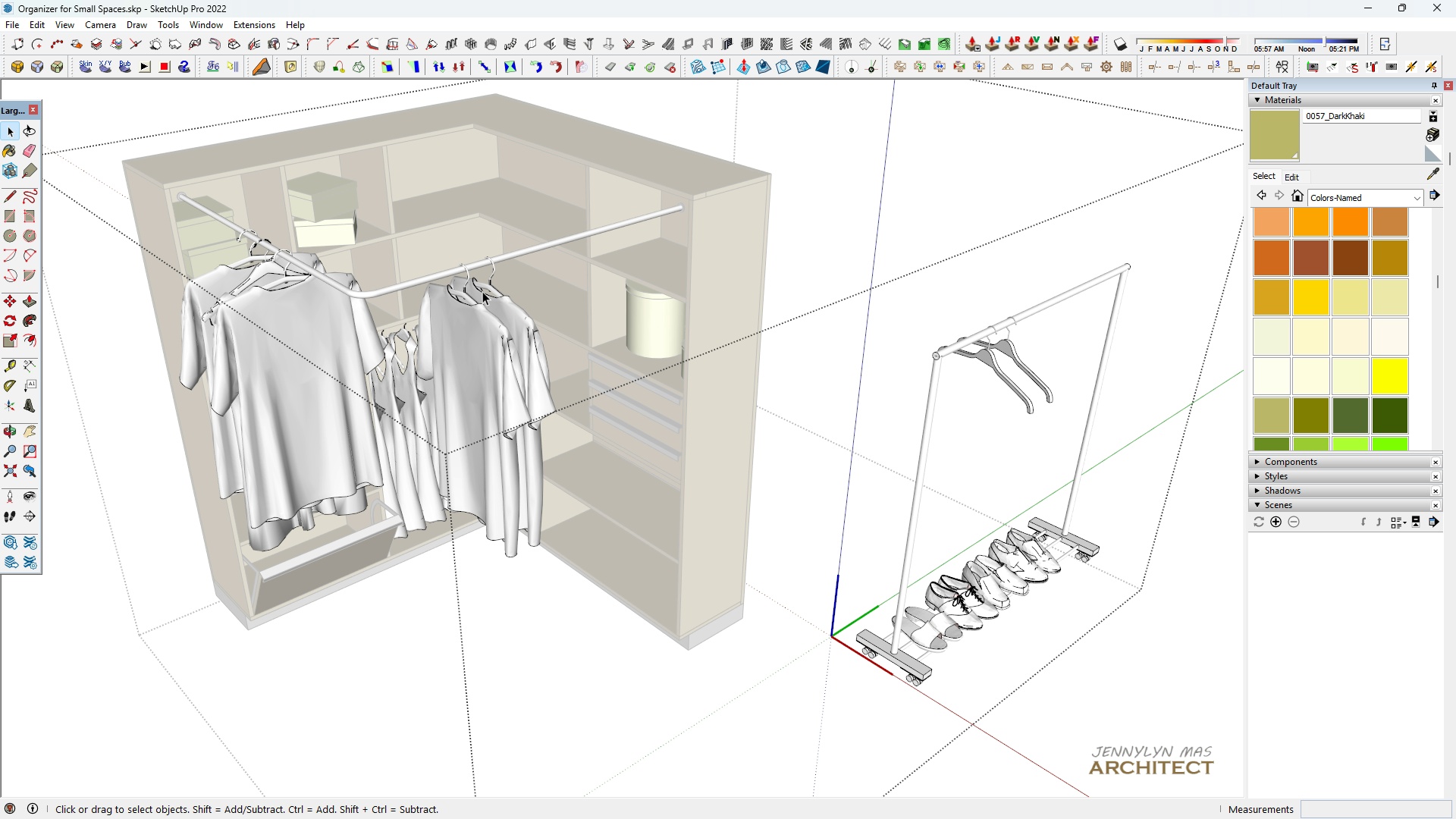 
key(Escape)
 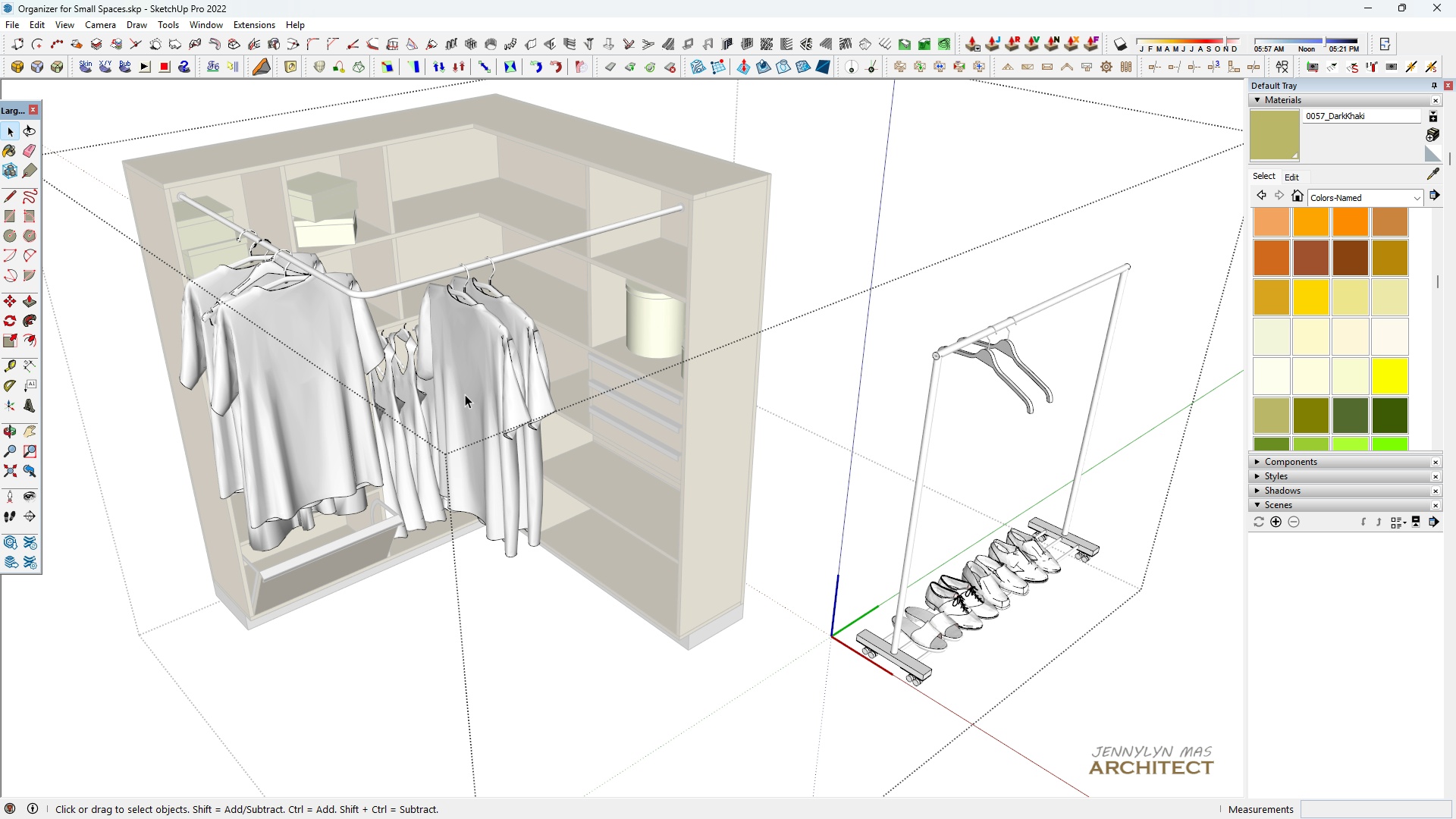 
key(Escape)
 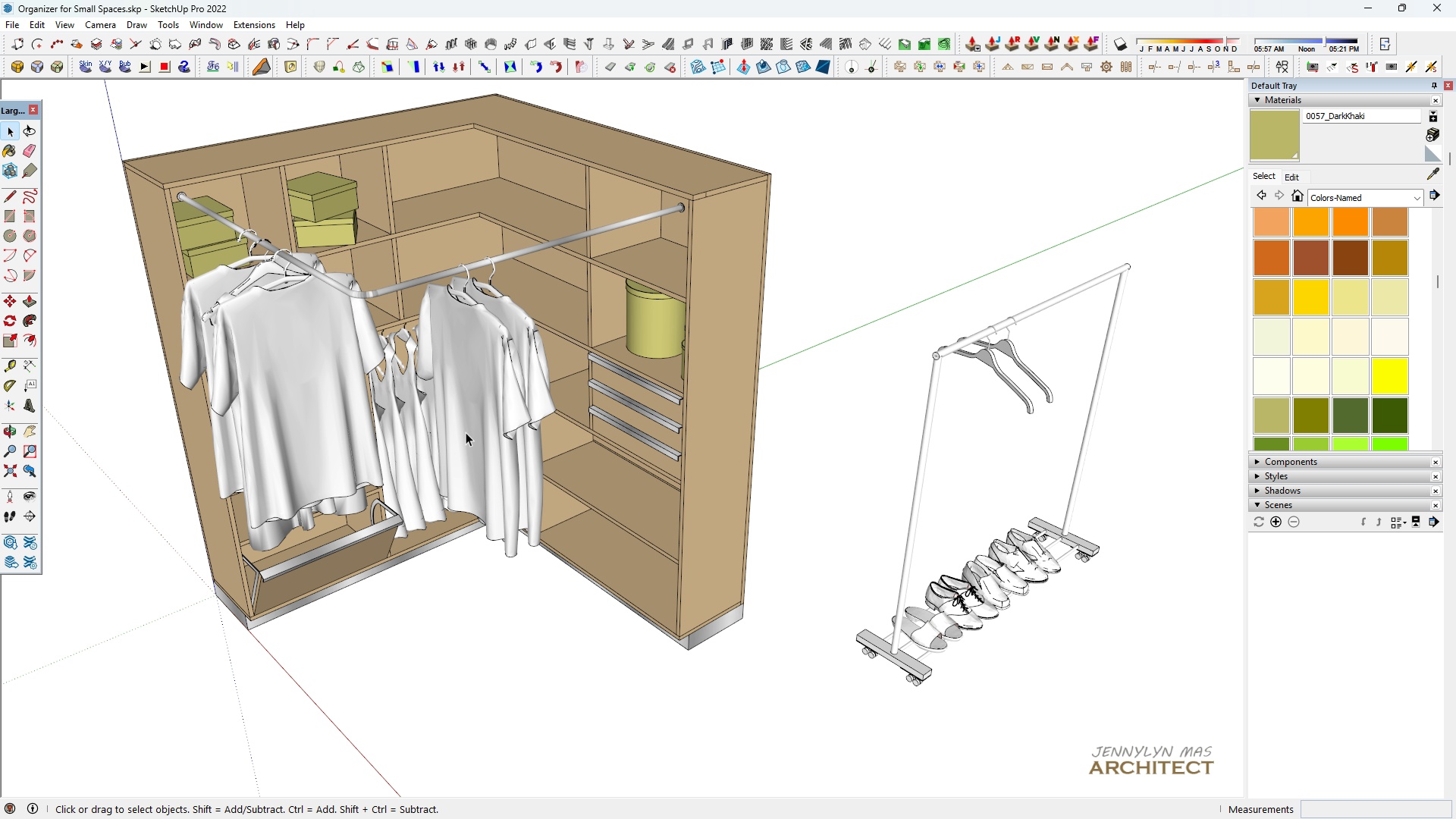 
key(Escape)
 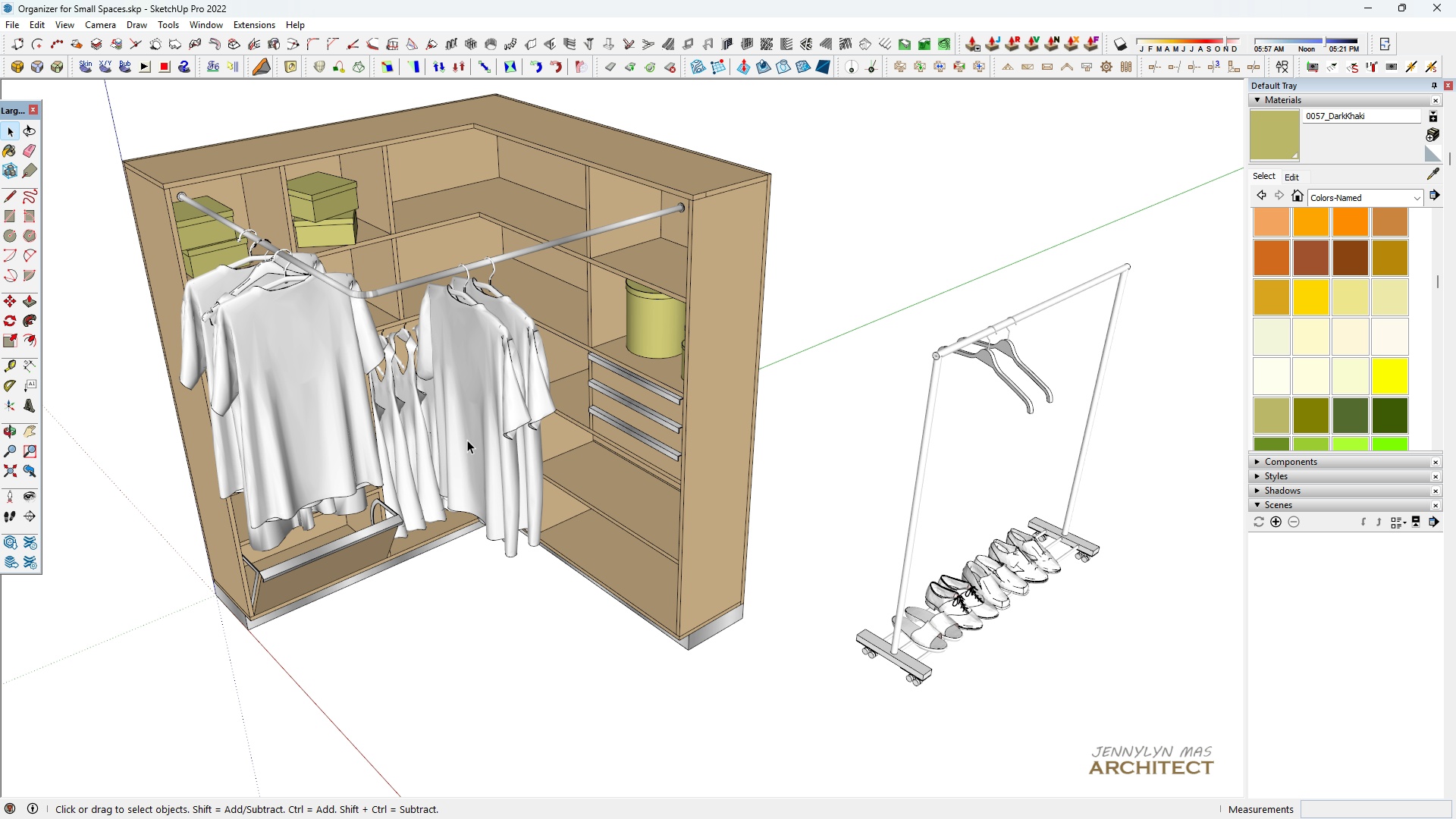 
scroll: coordinate [482, 457], scroll_direction: down, amount: 3.0
 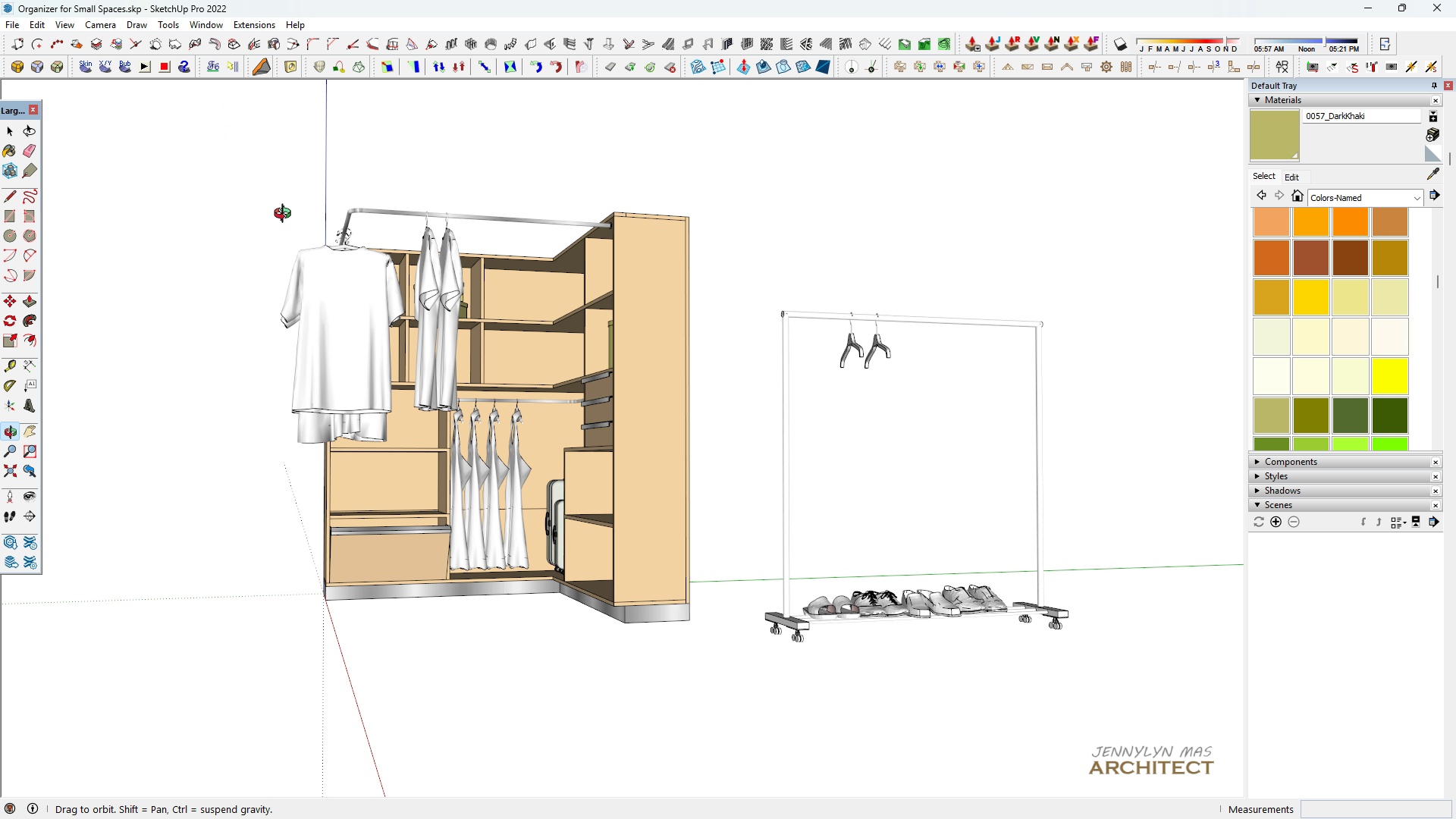 
key(Space)
 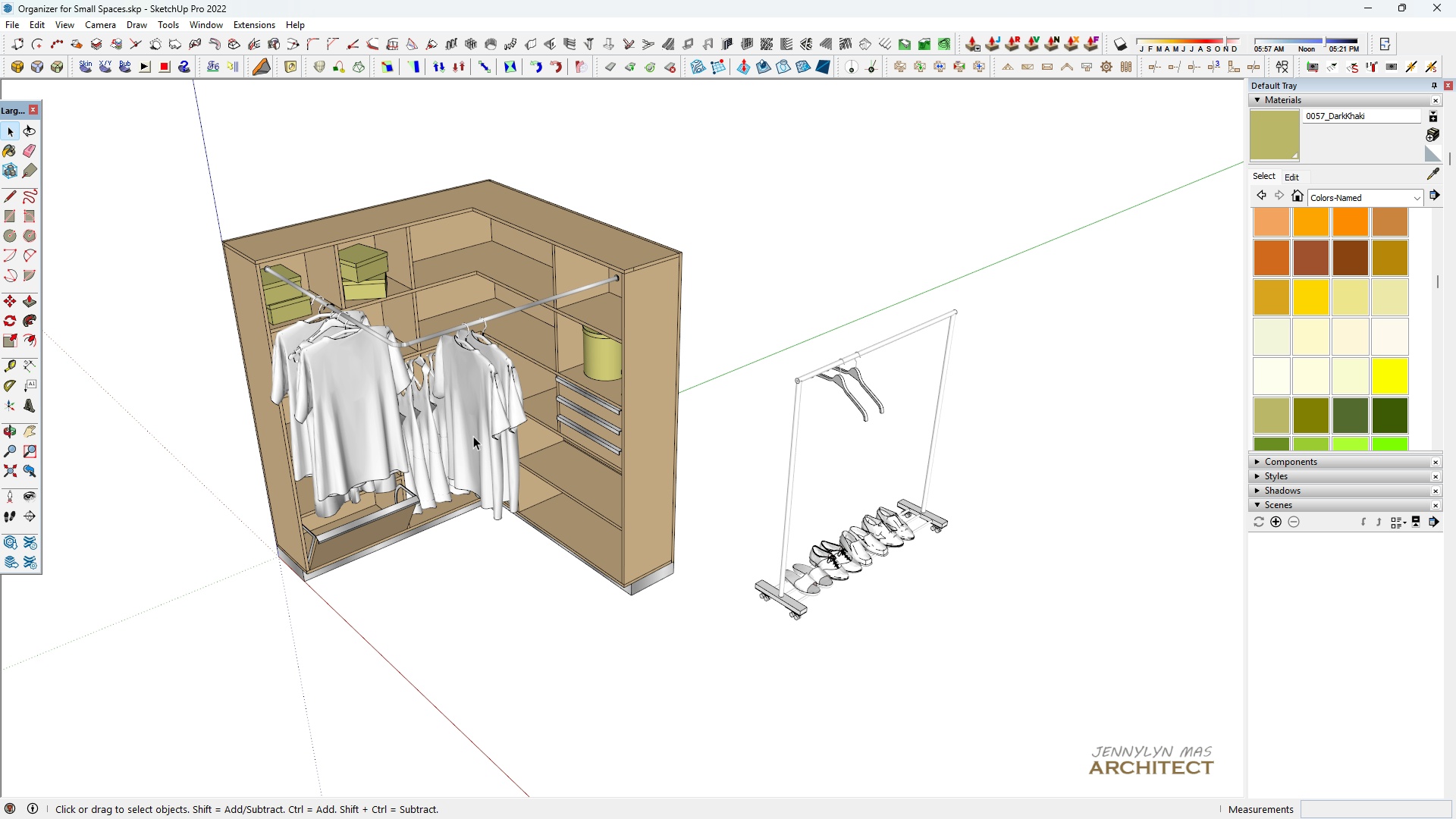 
key(H)
 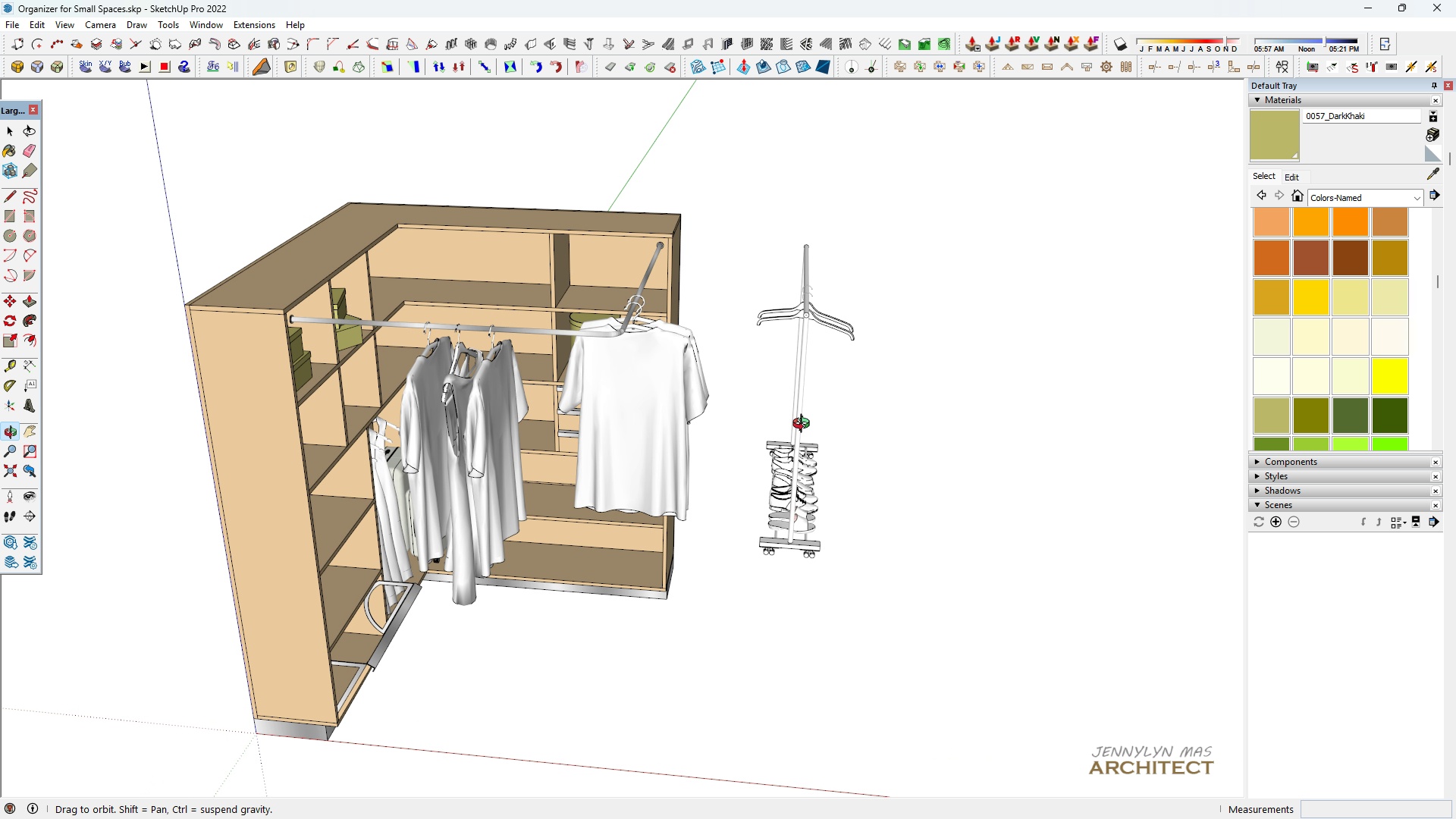 
key(Space)
 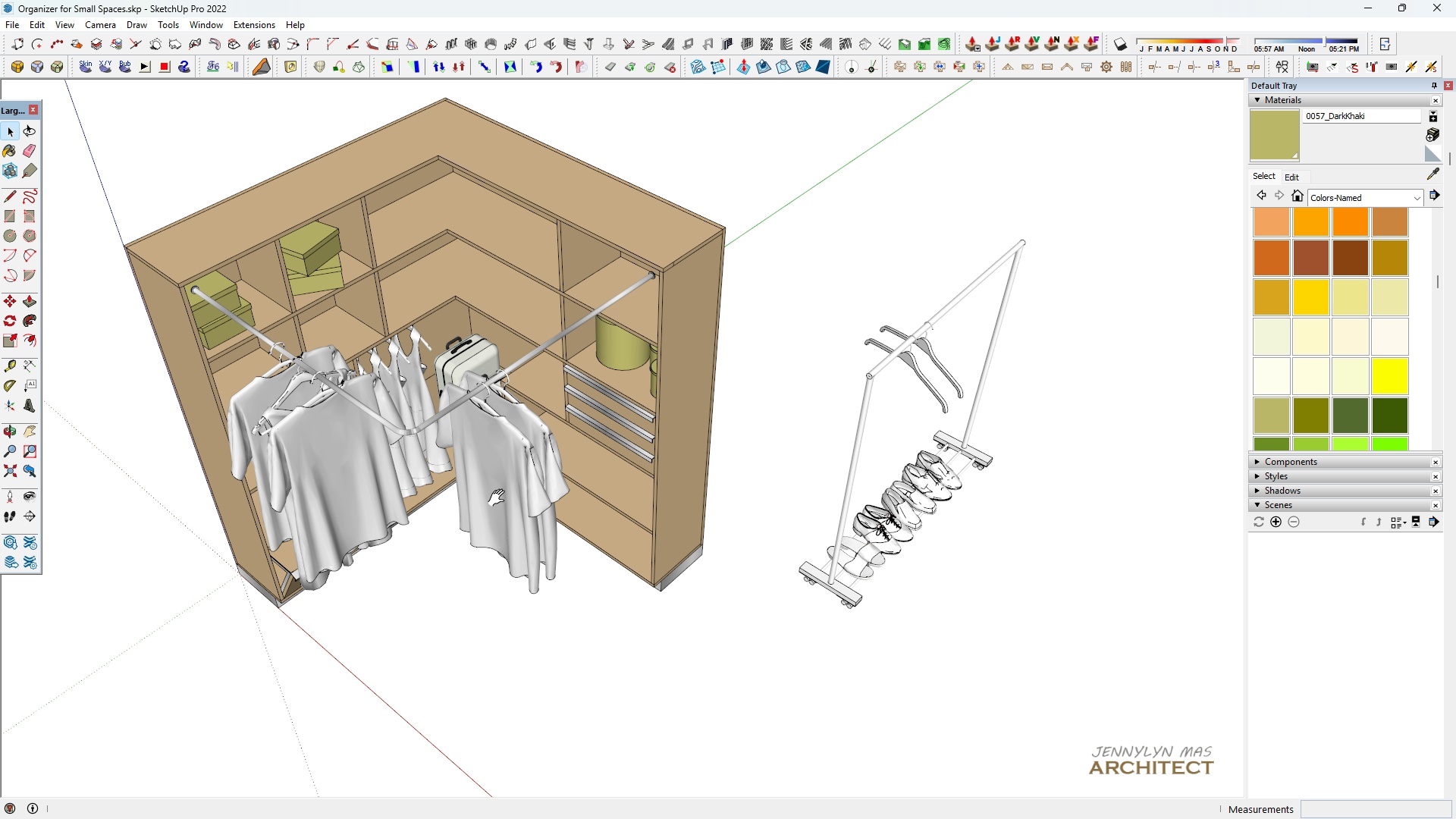 
scroll: coordinate [499, 497], scroll_direction: up, amount: 3.0
 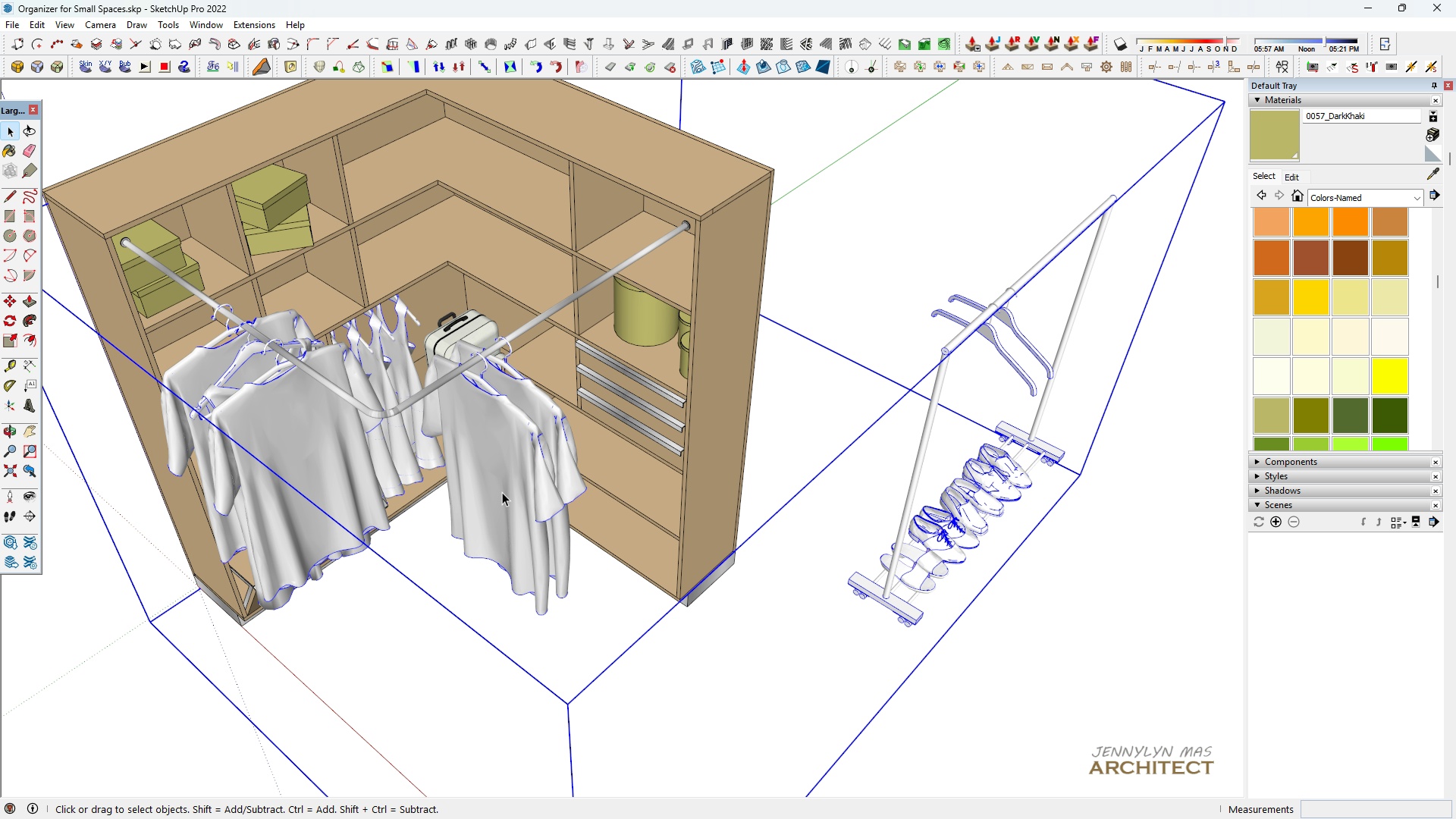 
double_click([502, 492])
 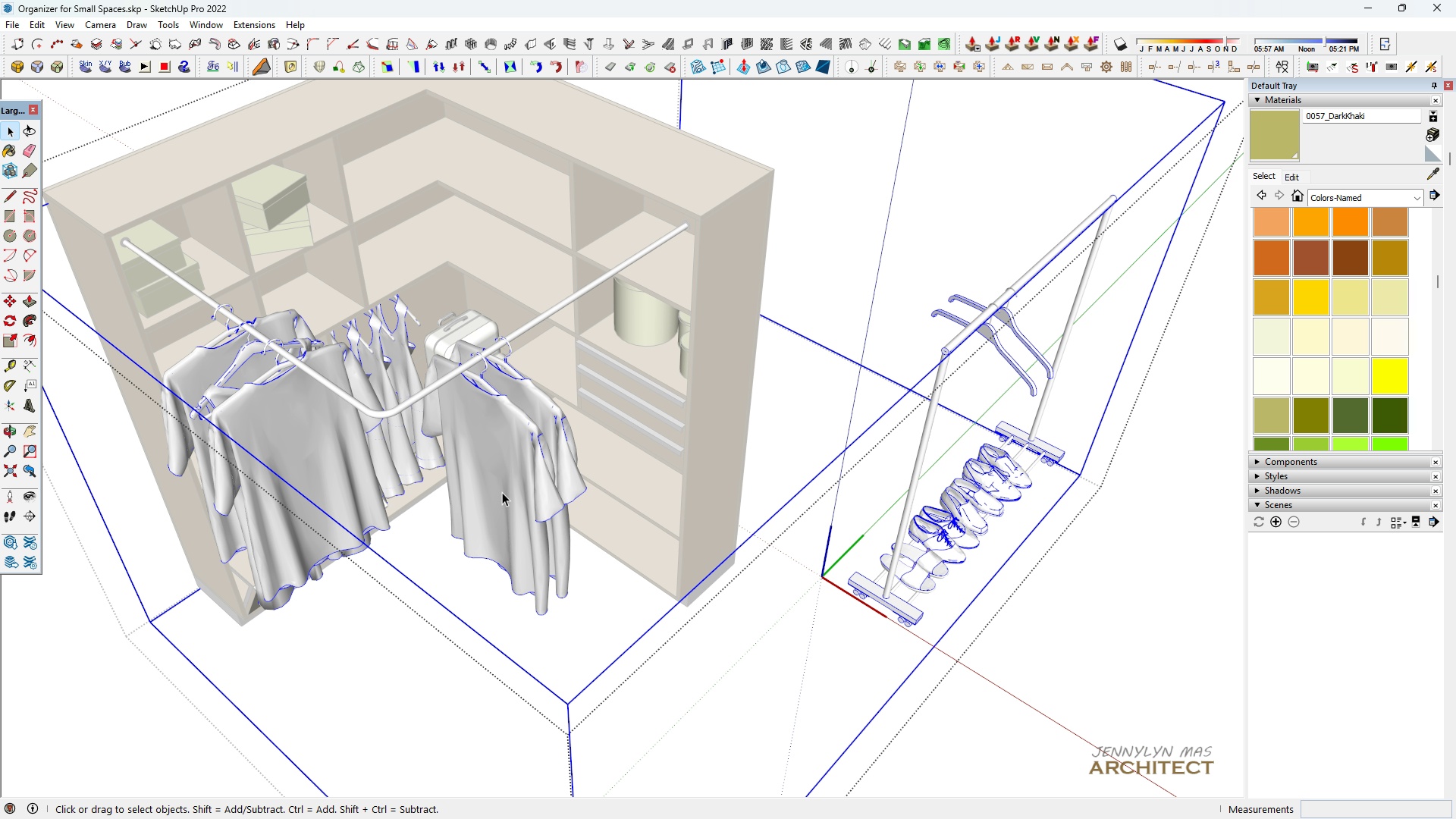 
triple_click([502, 492])
 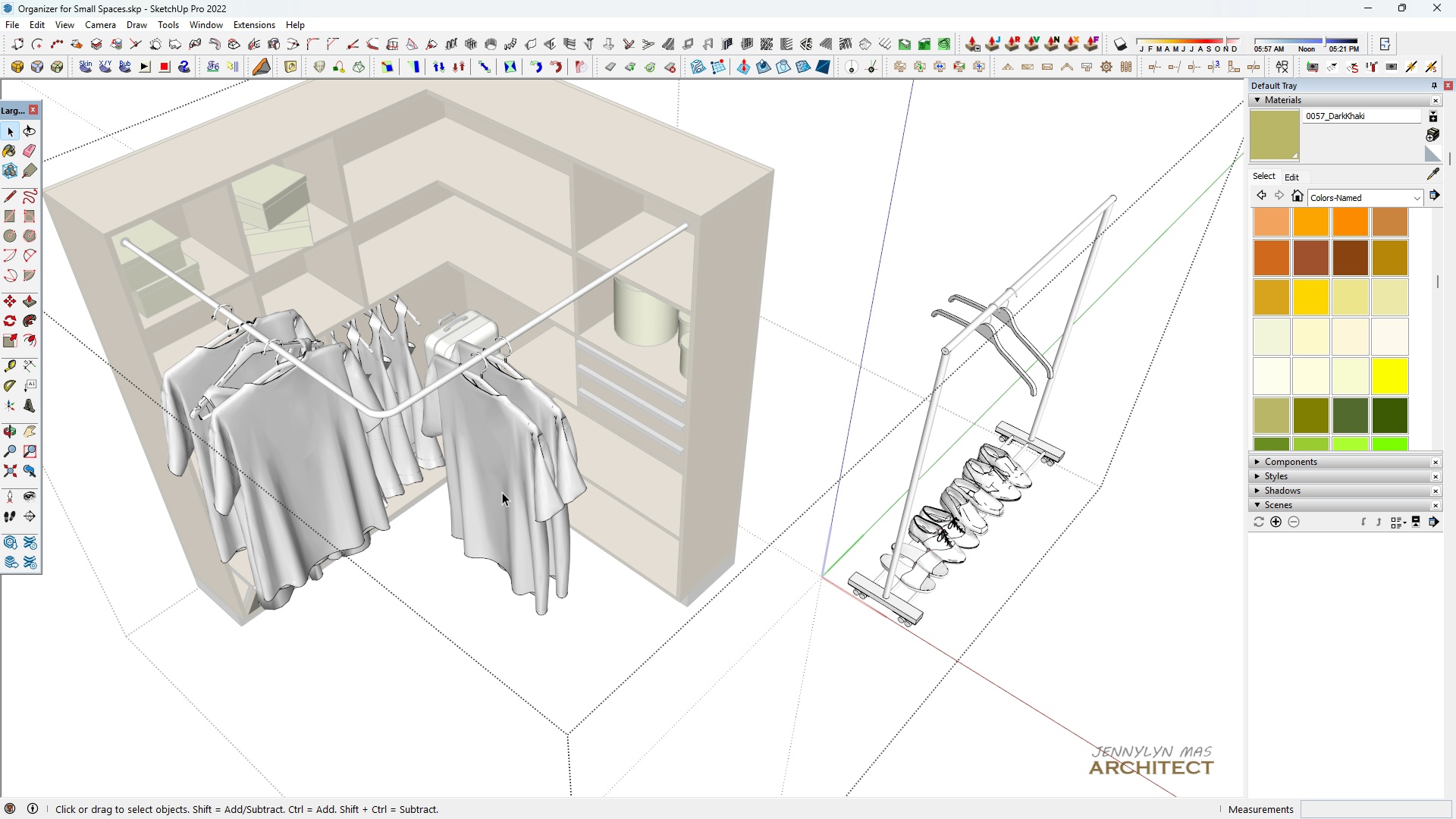 
triple_click([502, 492])
 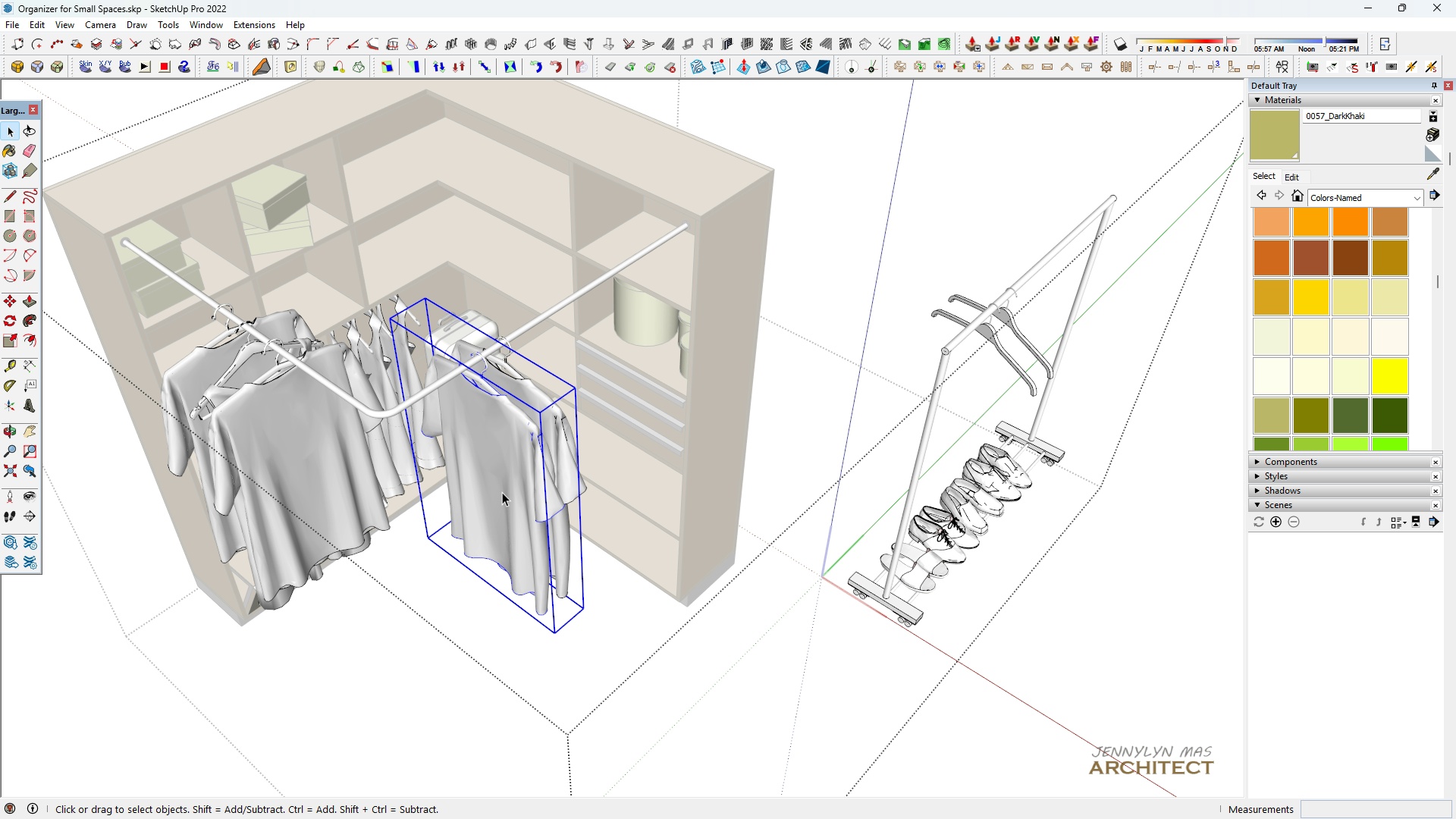 
triple_click([502, 492])
 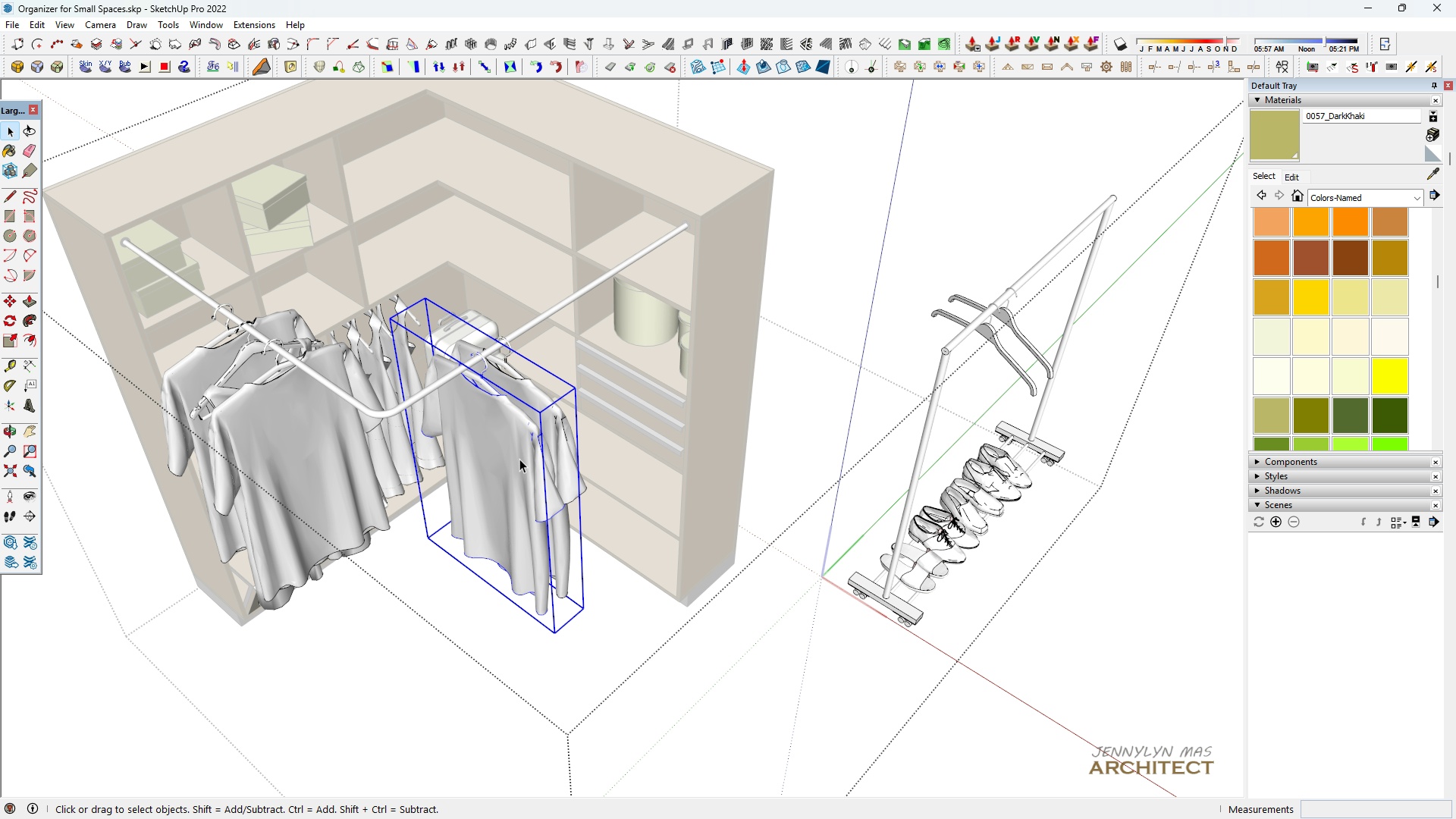 
hold_key(key=ControlLeft, duration=0.64)
left_click([551, 418])
 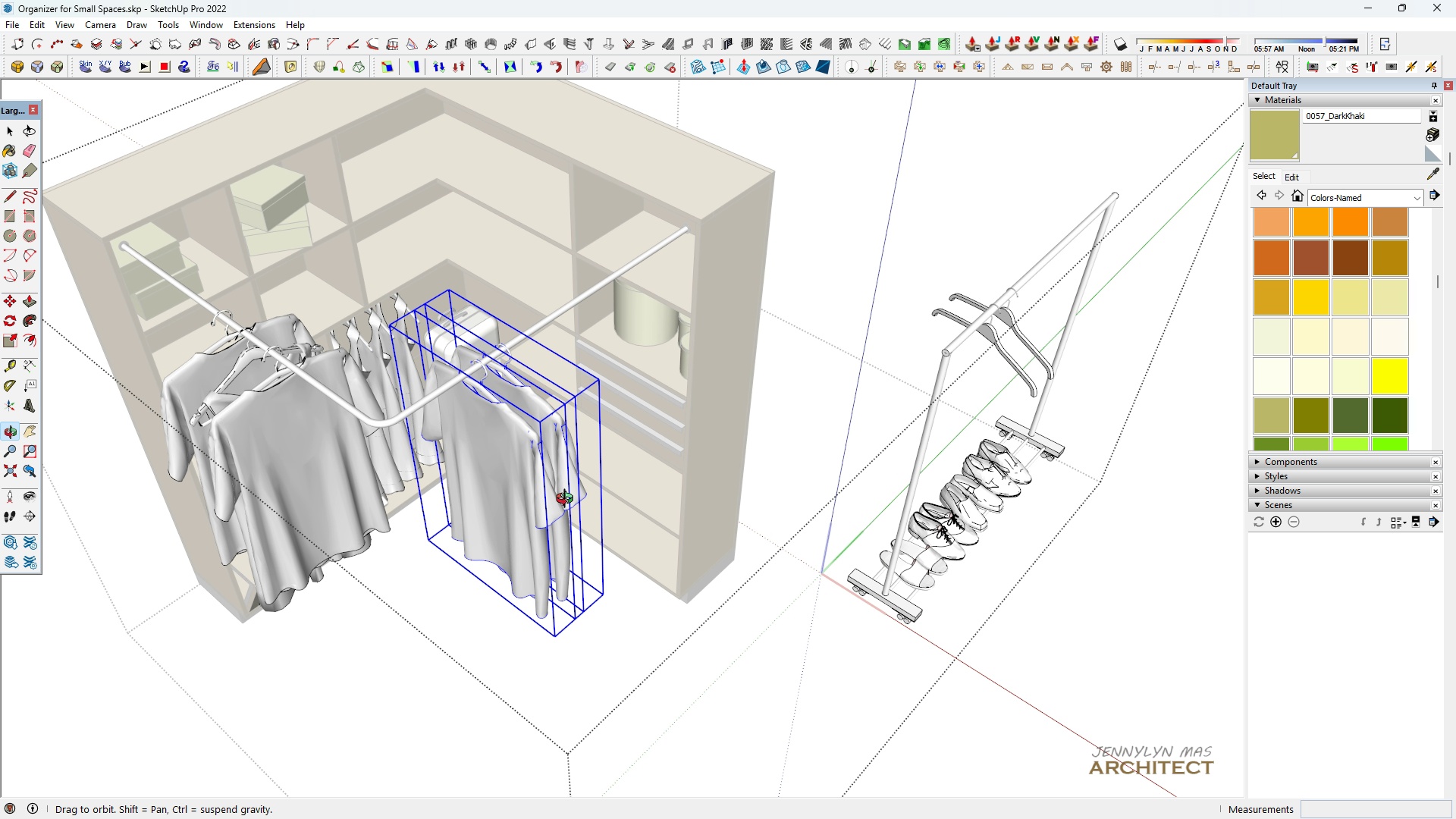 
key(Space)
 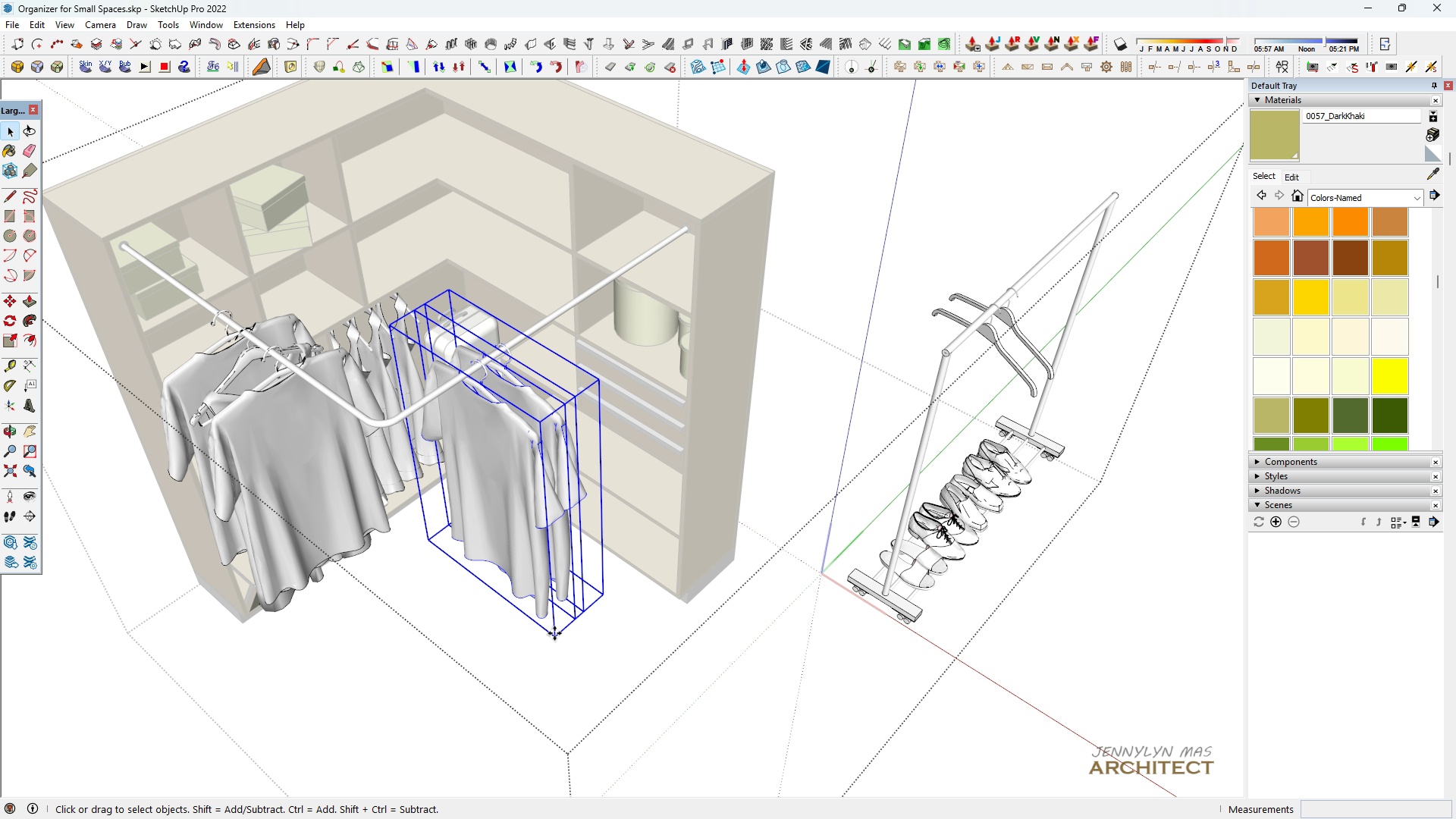 
key(M)
 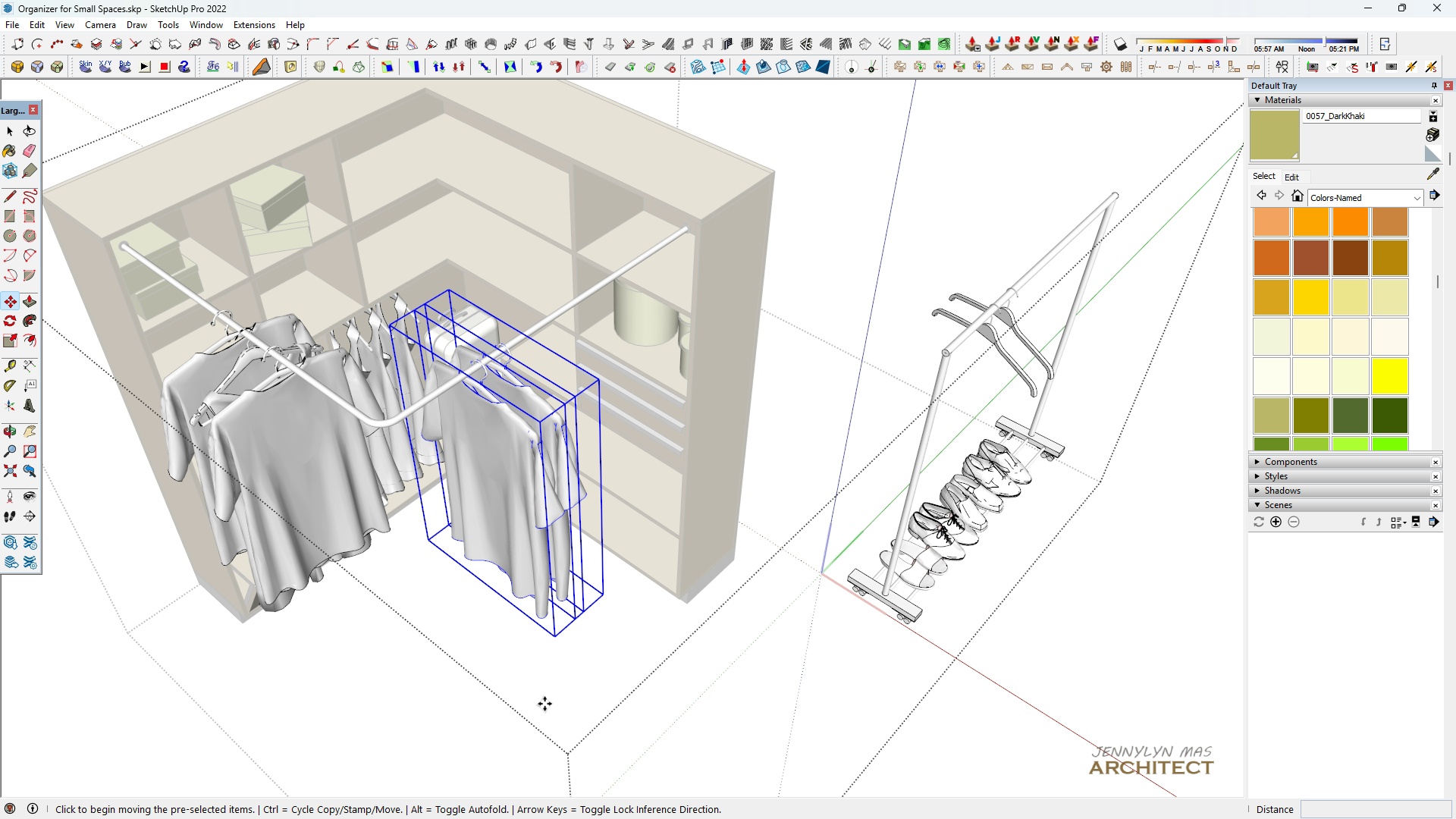 
left_click([544, 704])
 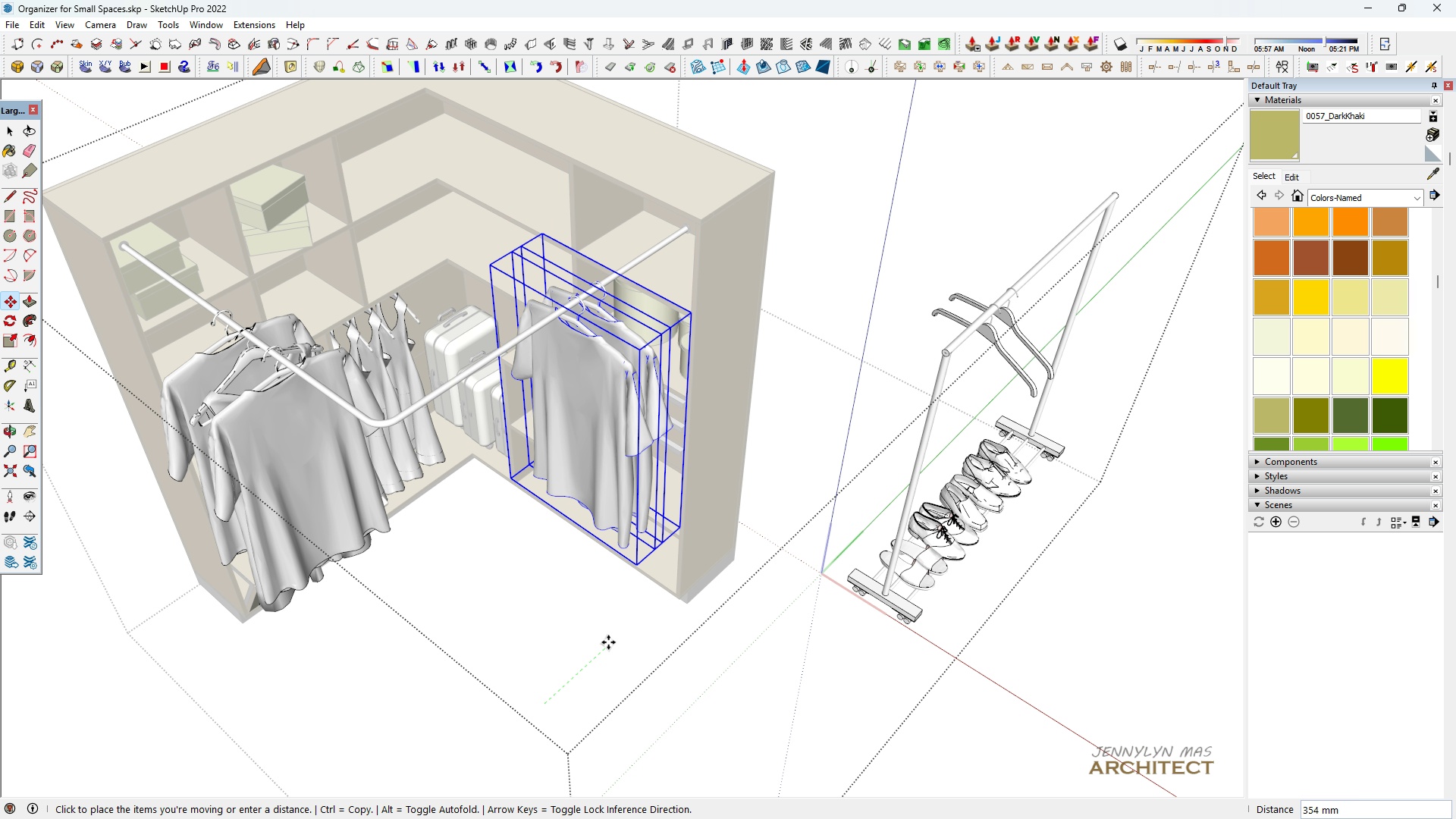 
left_click([608, 642])
 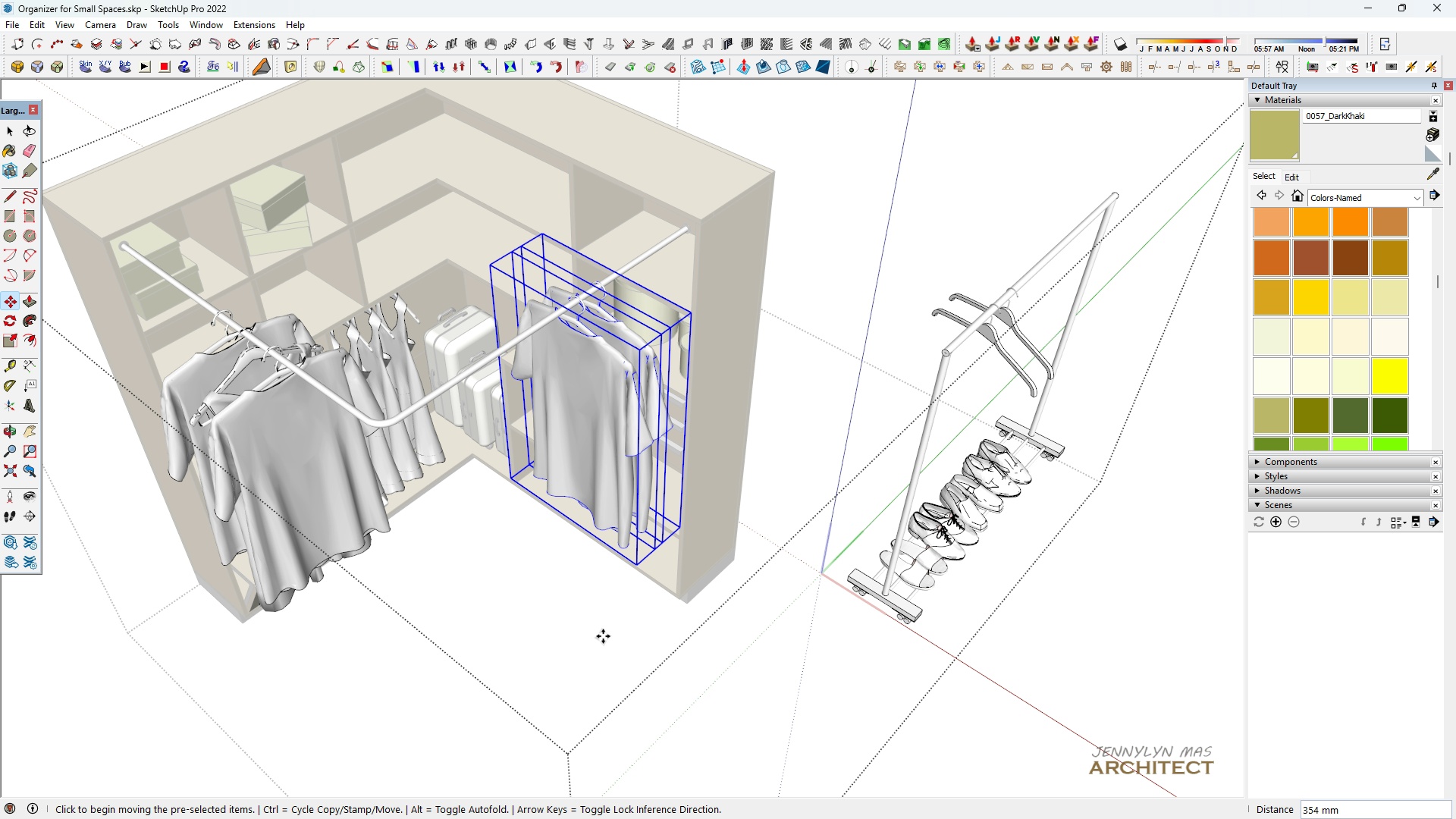 
key(H)
 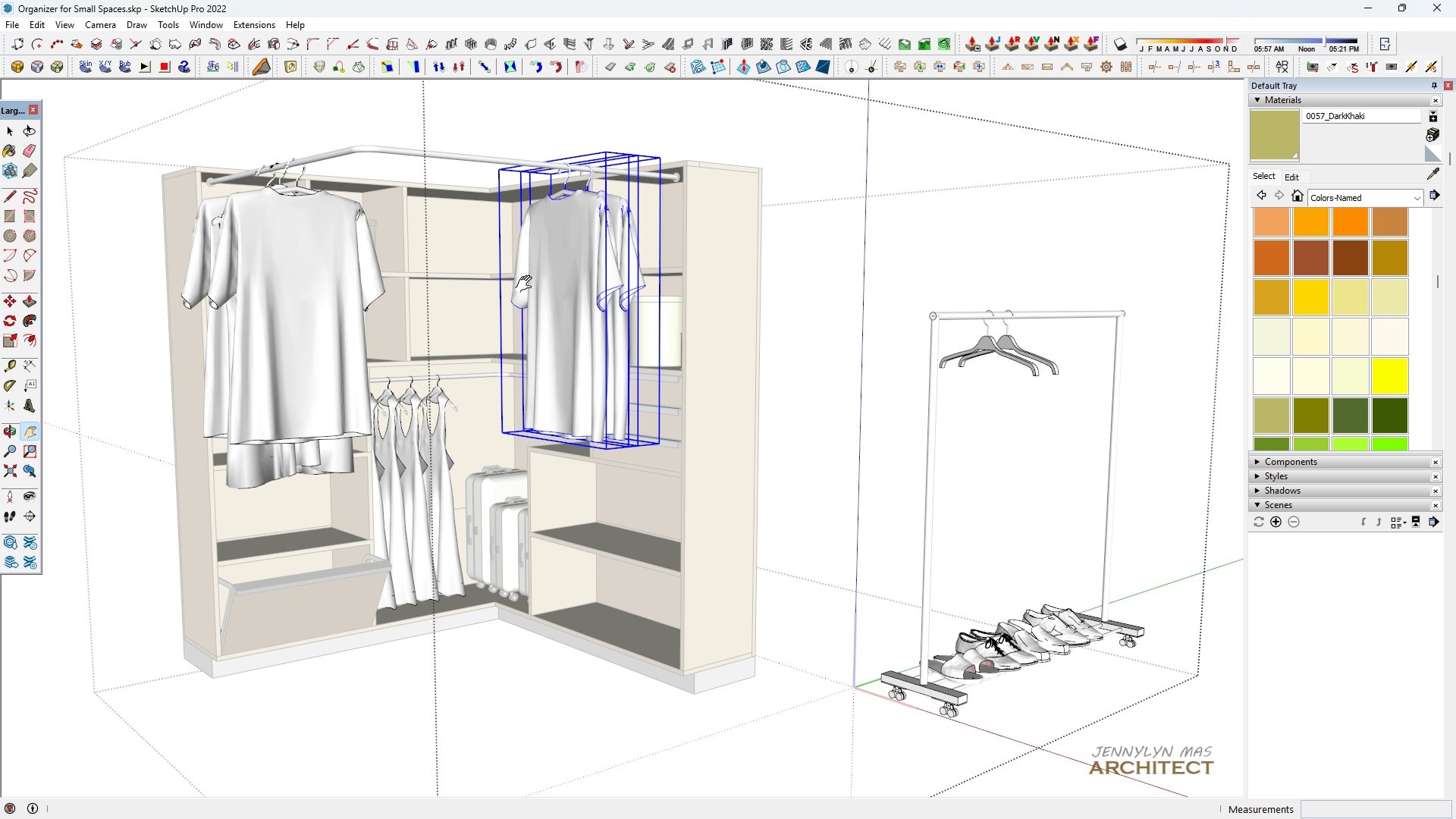 
key(Delete)
 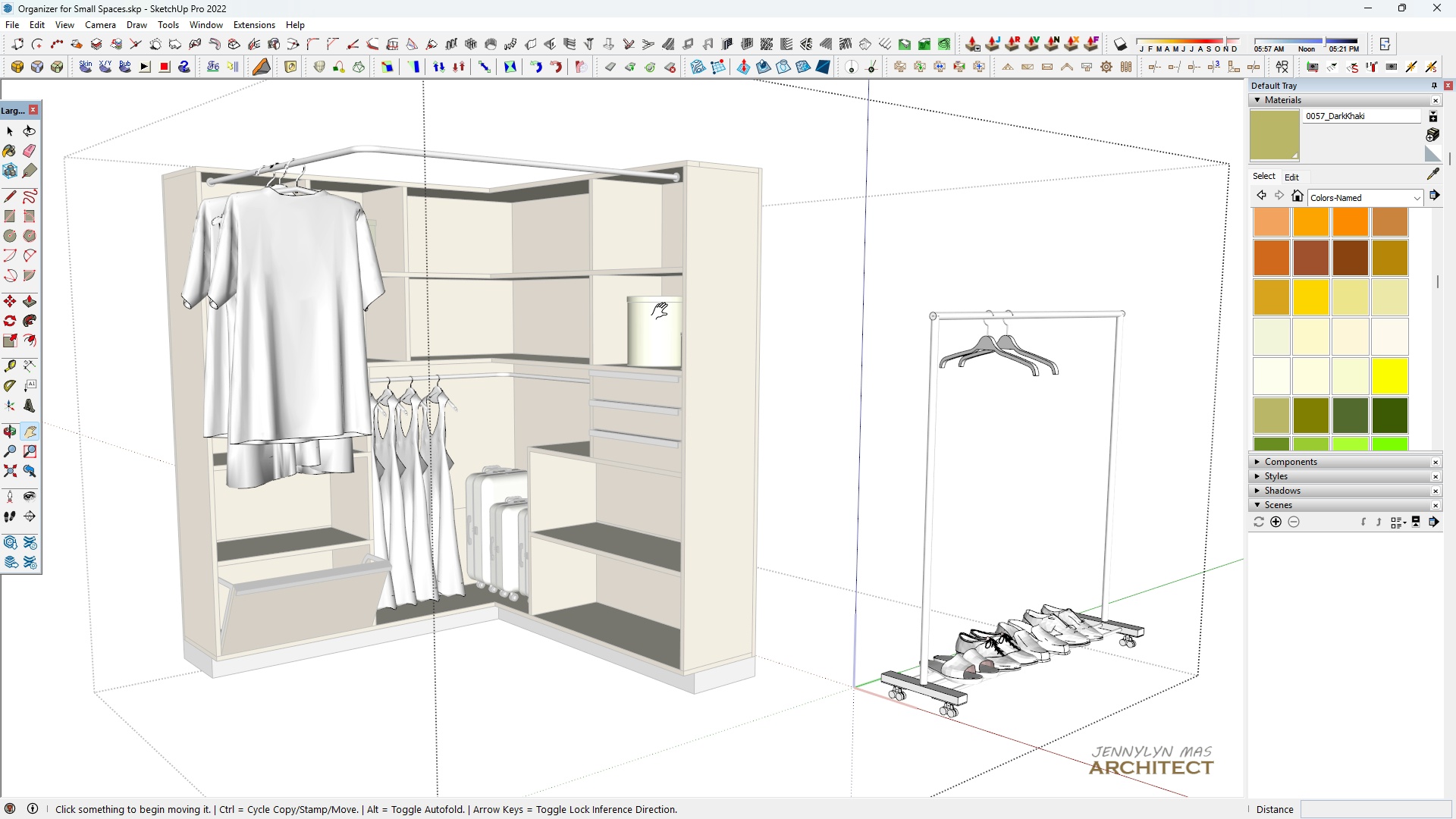 
key(Space)
 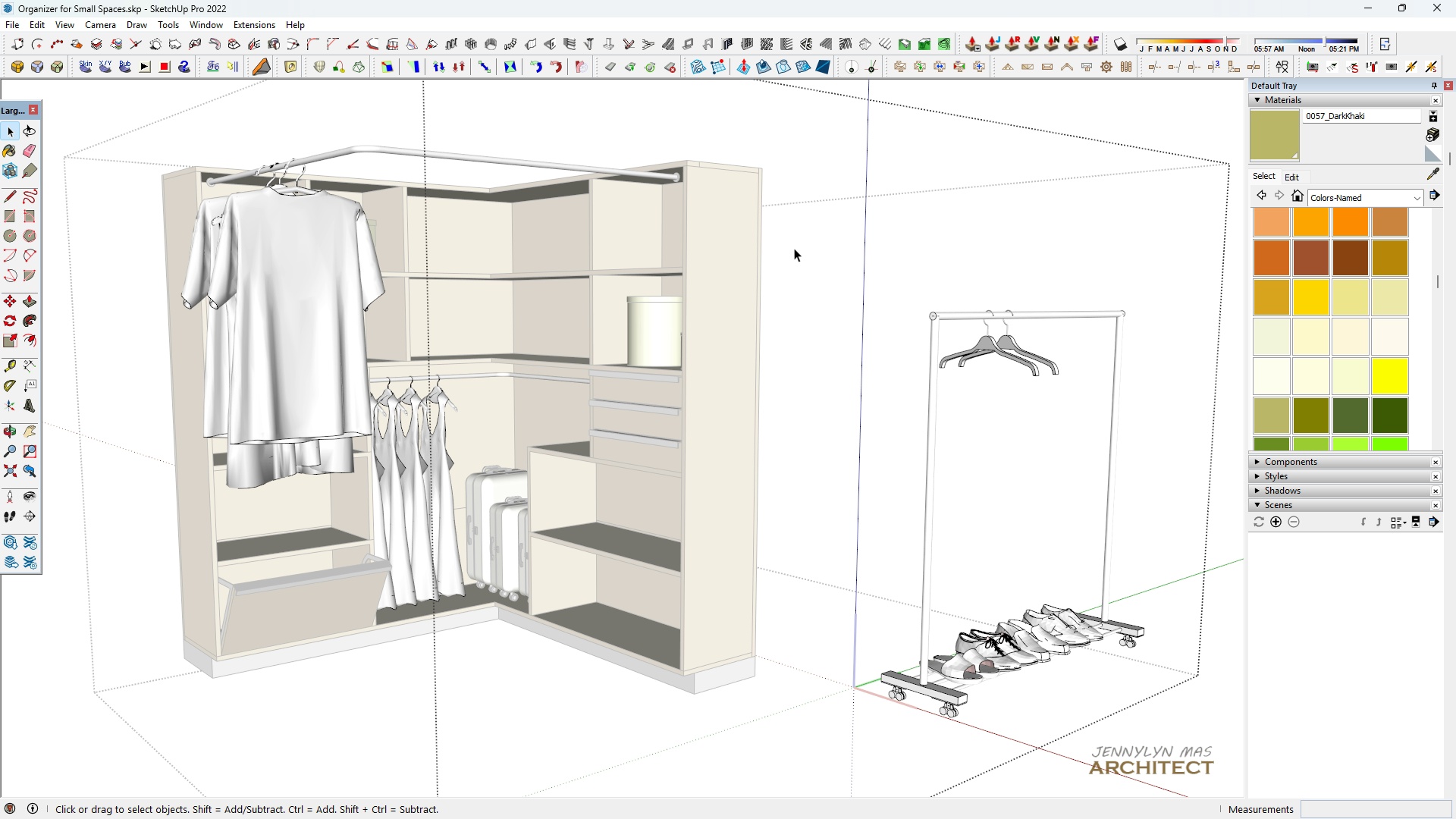 
double_click([794, 248])
 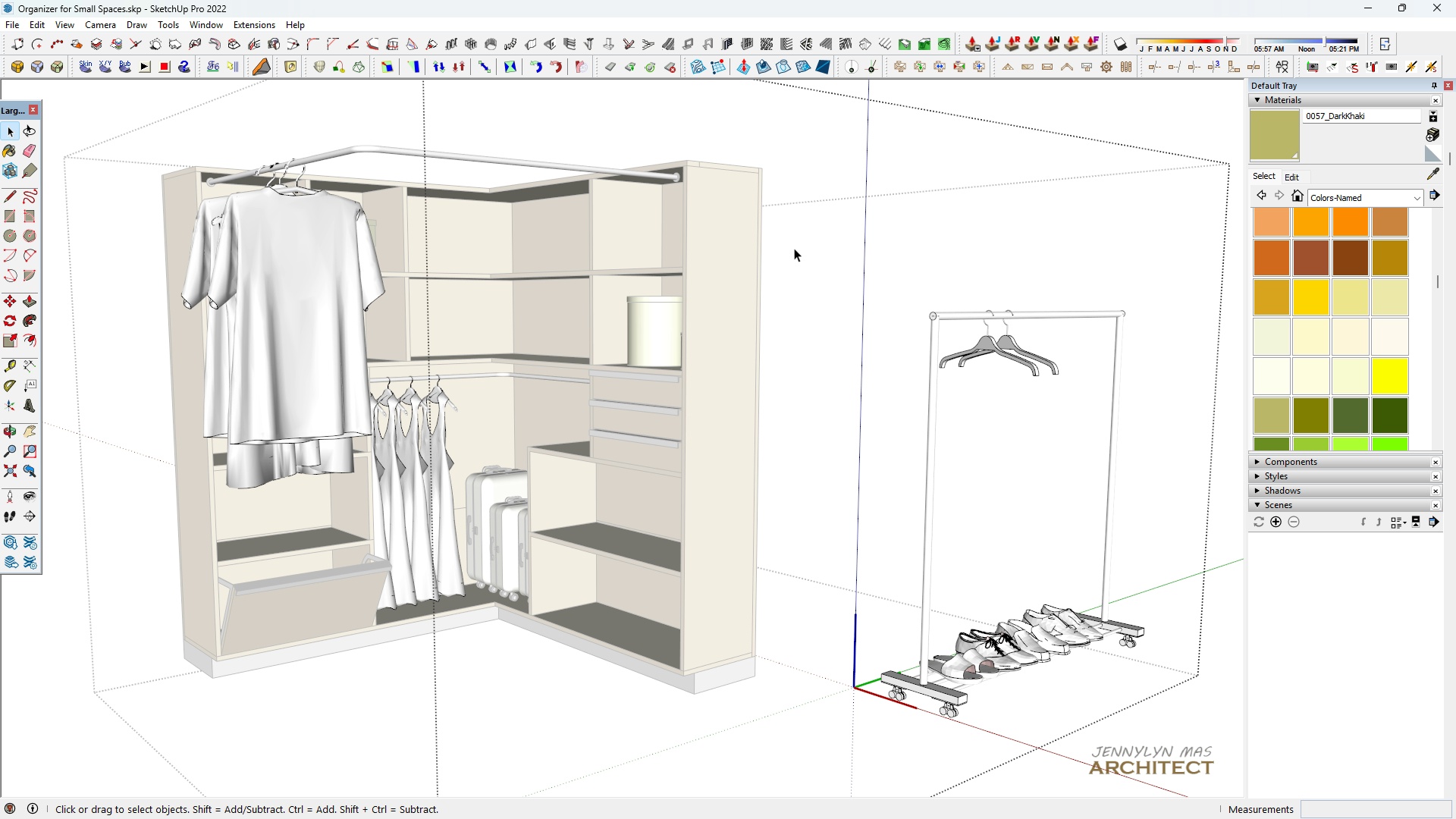 
triple_click([794, 248])
 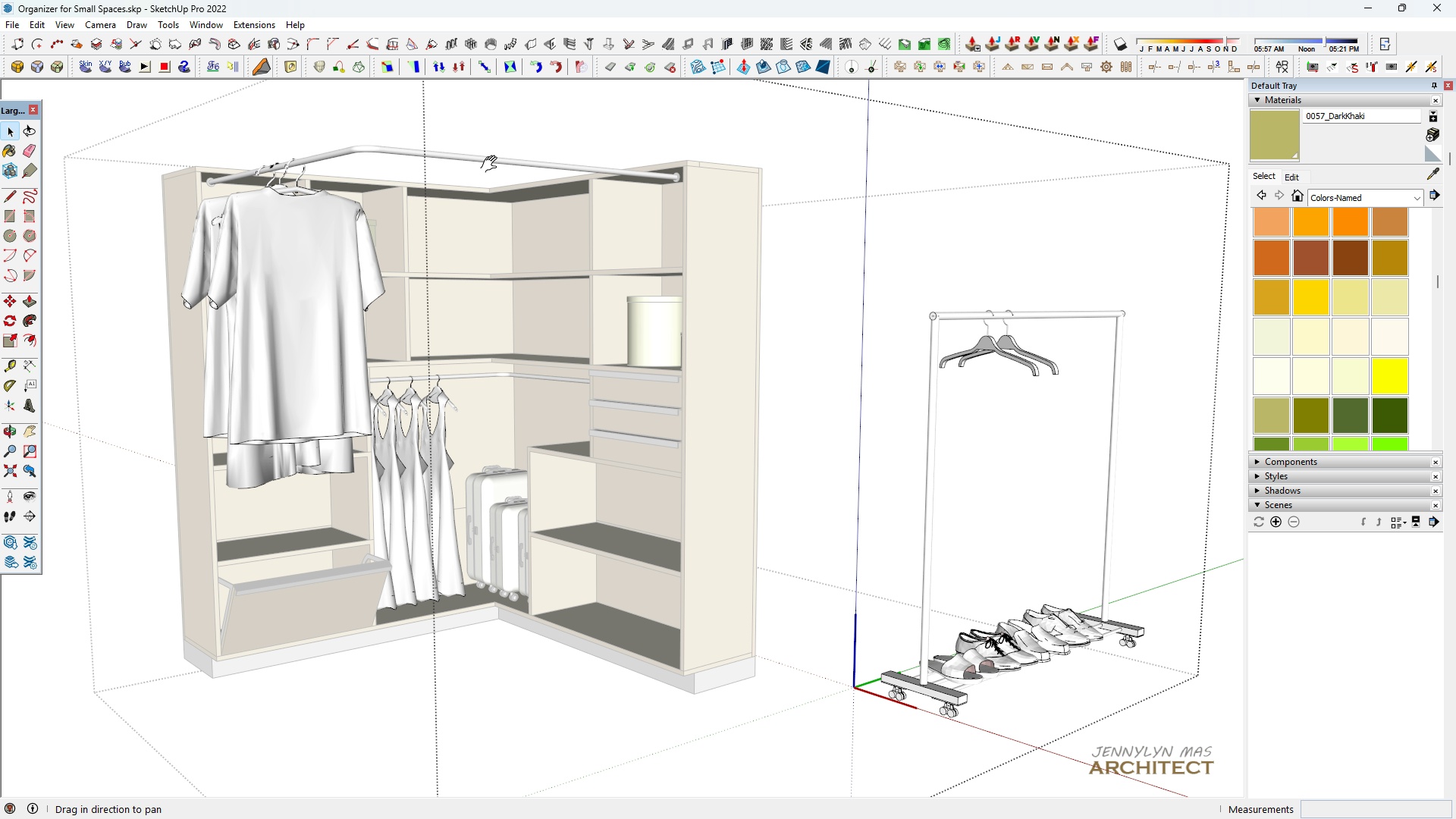 
key(H)
 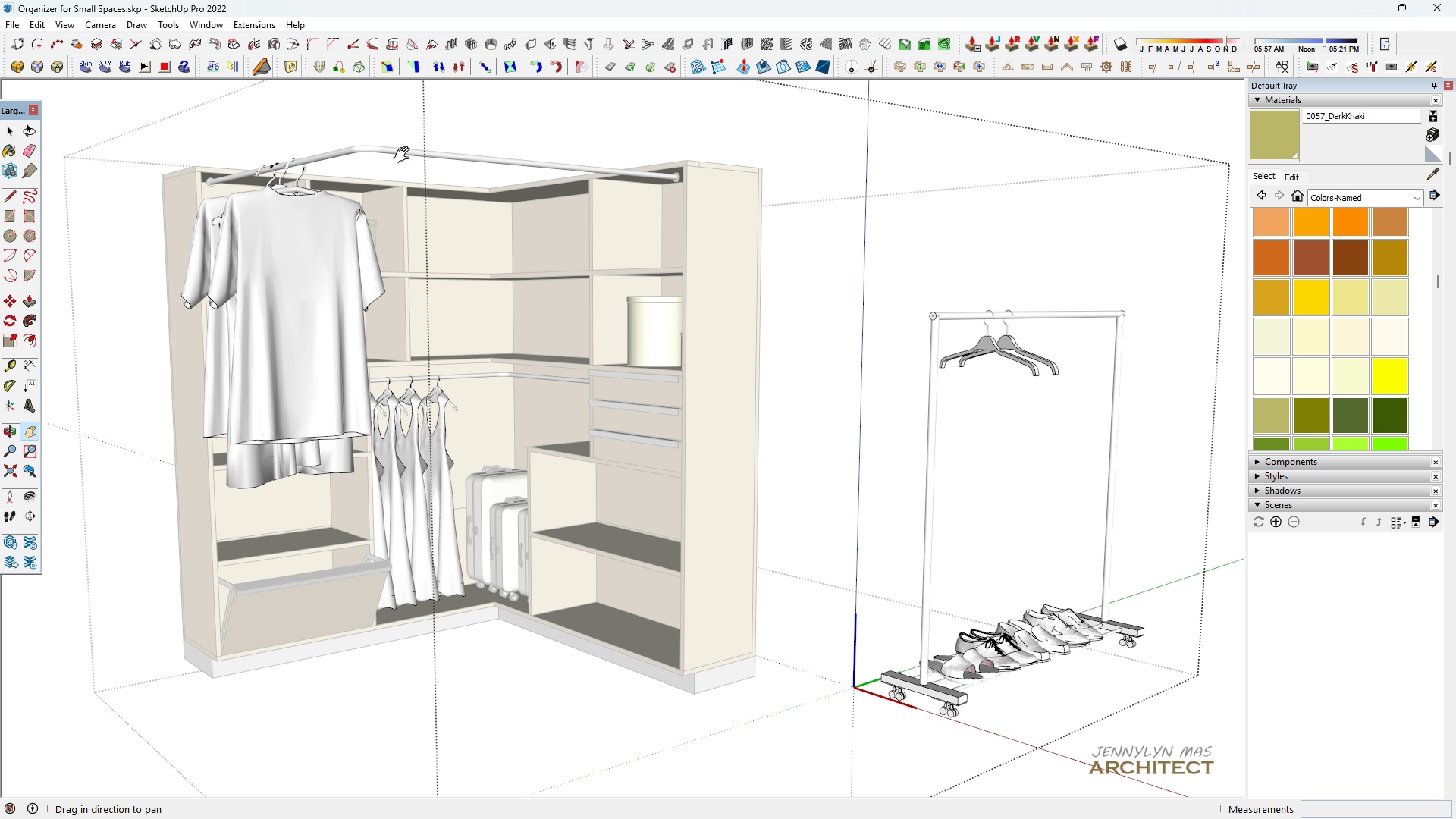 
scroll: coordinate [404, 169], scroll_direction: down, amount: 1.0
 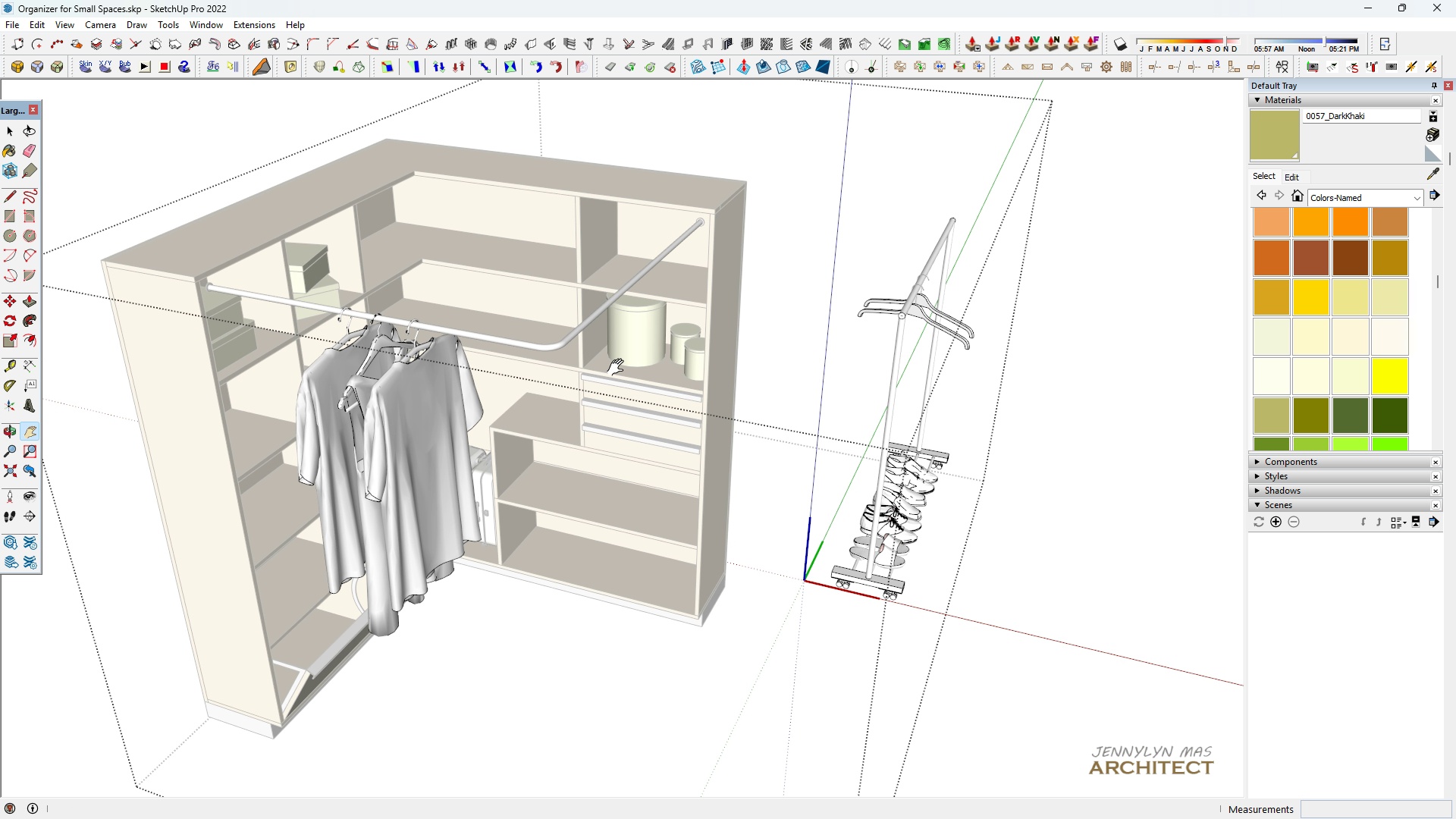 
key(Space)
 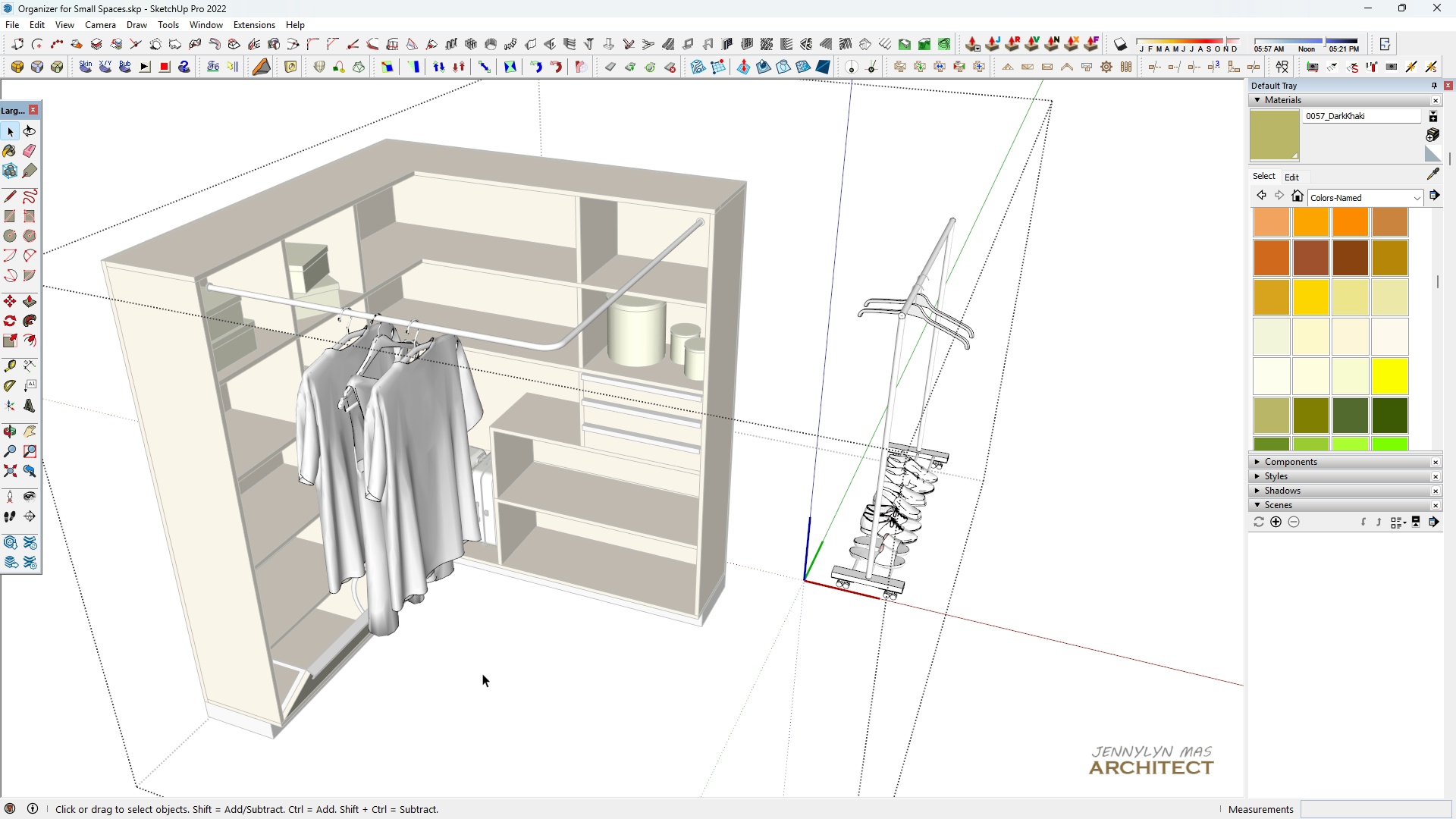 
double_click([482, 673])
 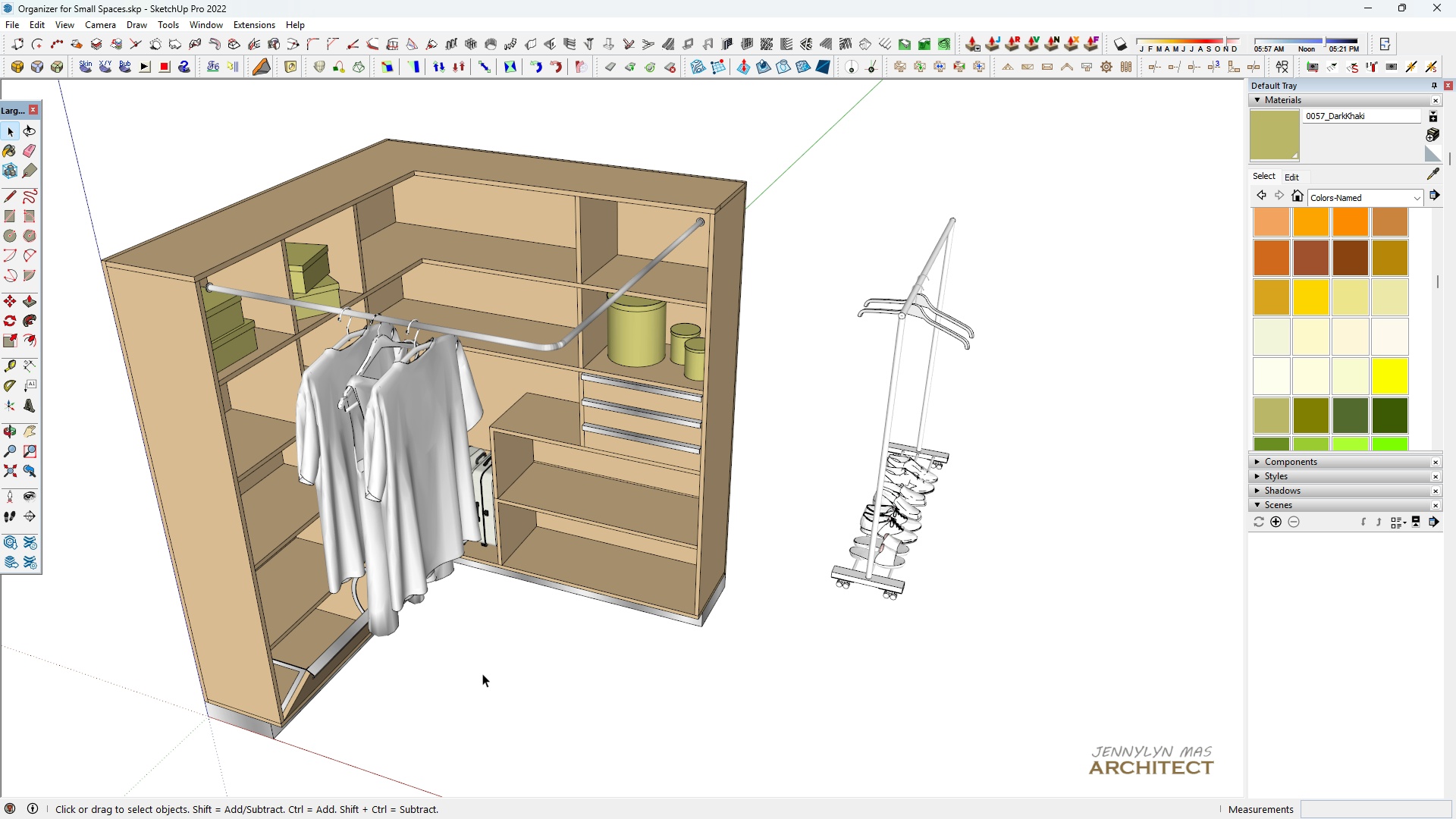 
triple_click([482, 673])
 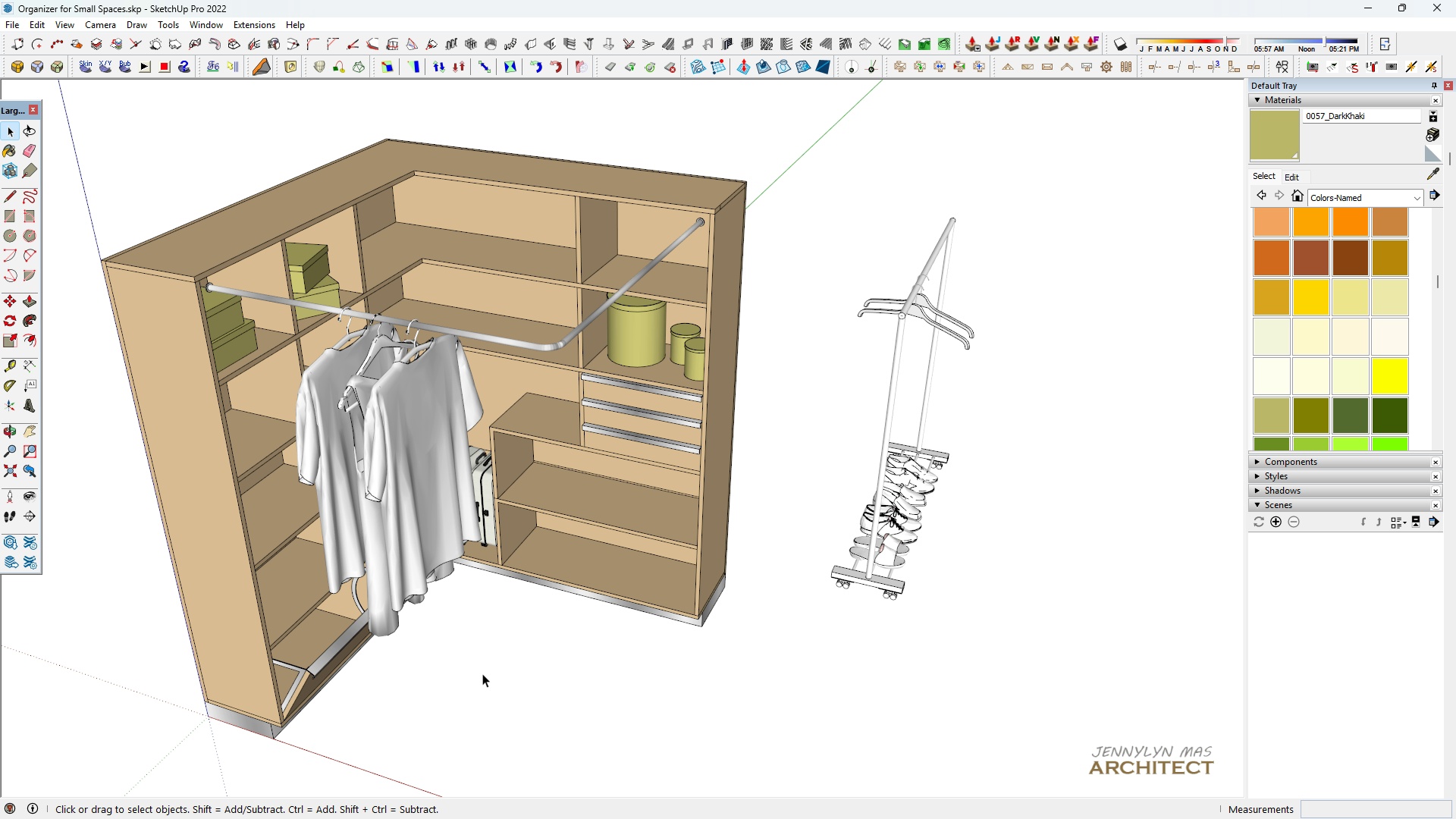 
triple_click([482, 673])
 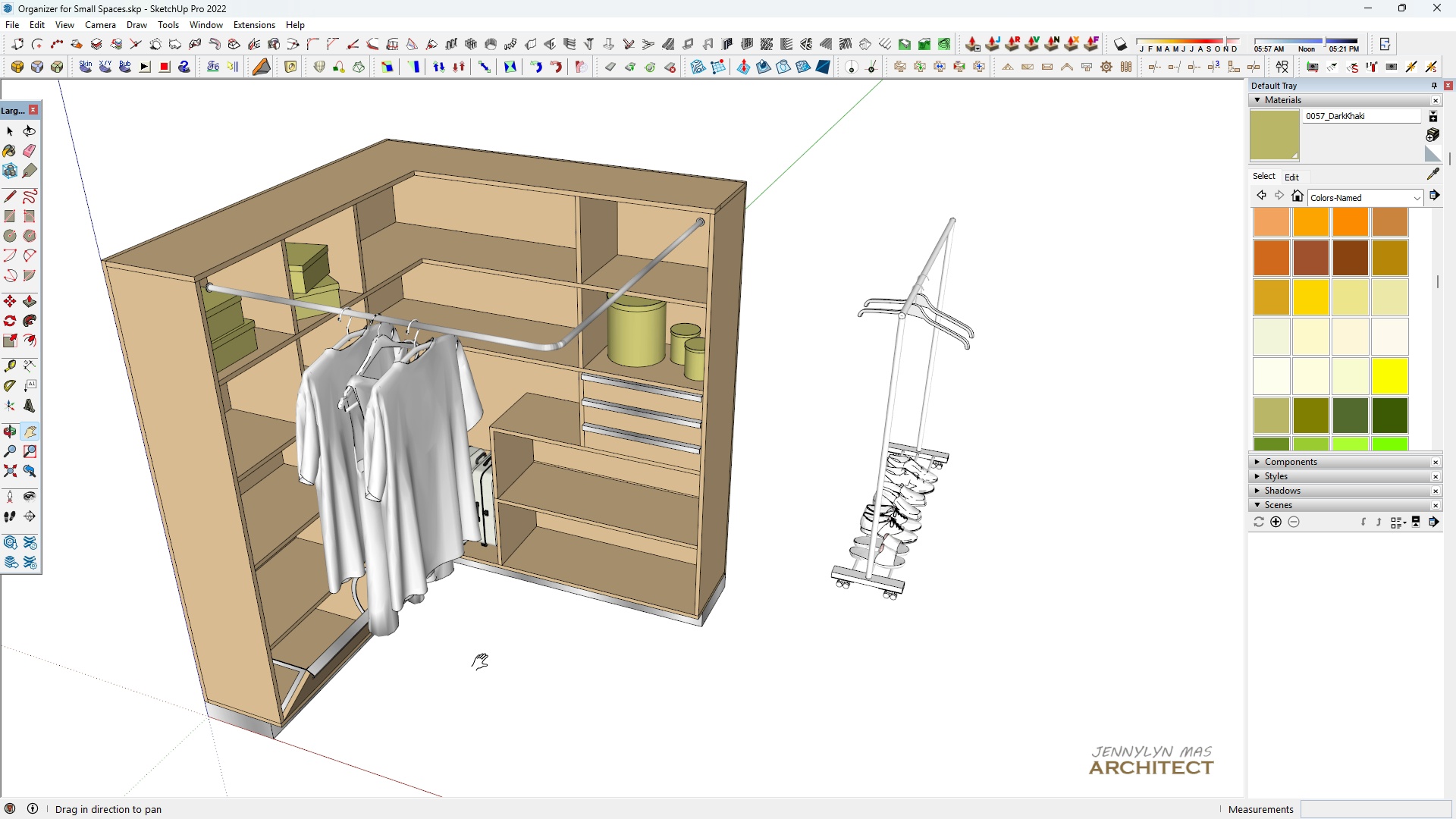 
key(H)
 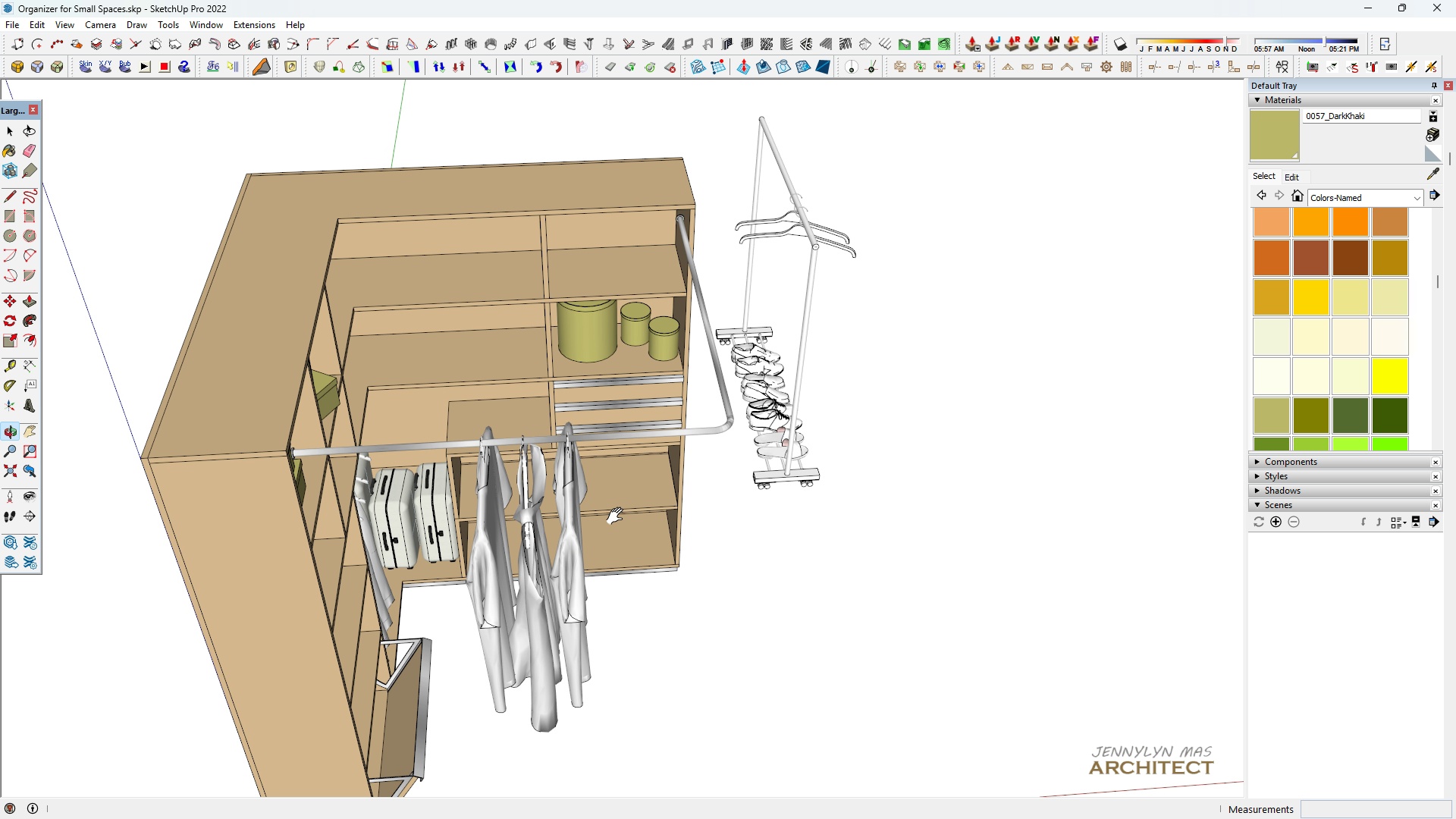 
key(Space)
 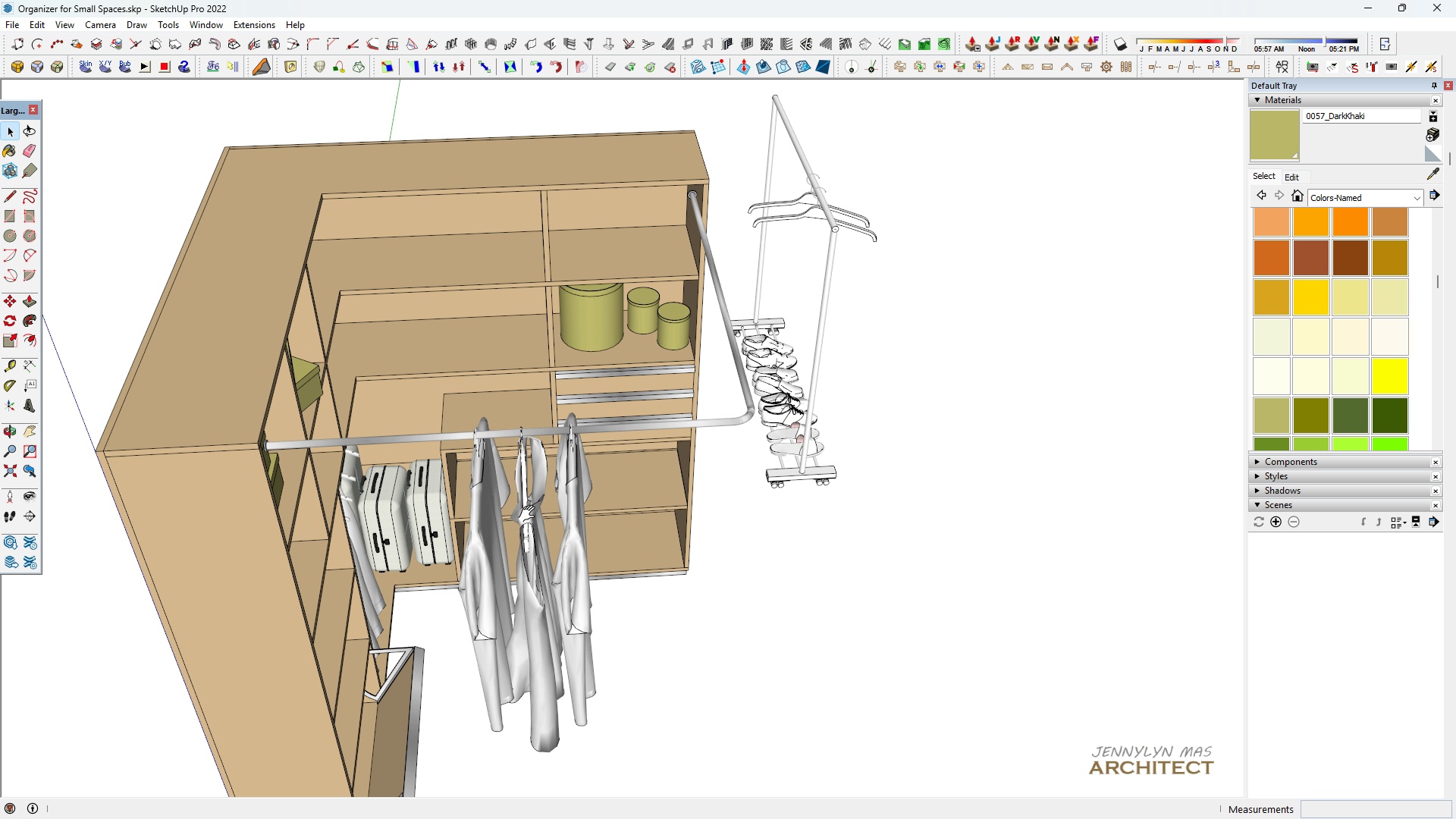 
scroll: coordinate [529, 513], scroll_direction: up, amount: 3.0
 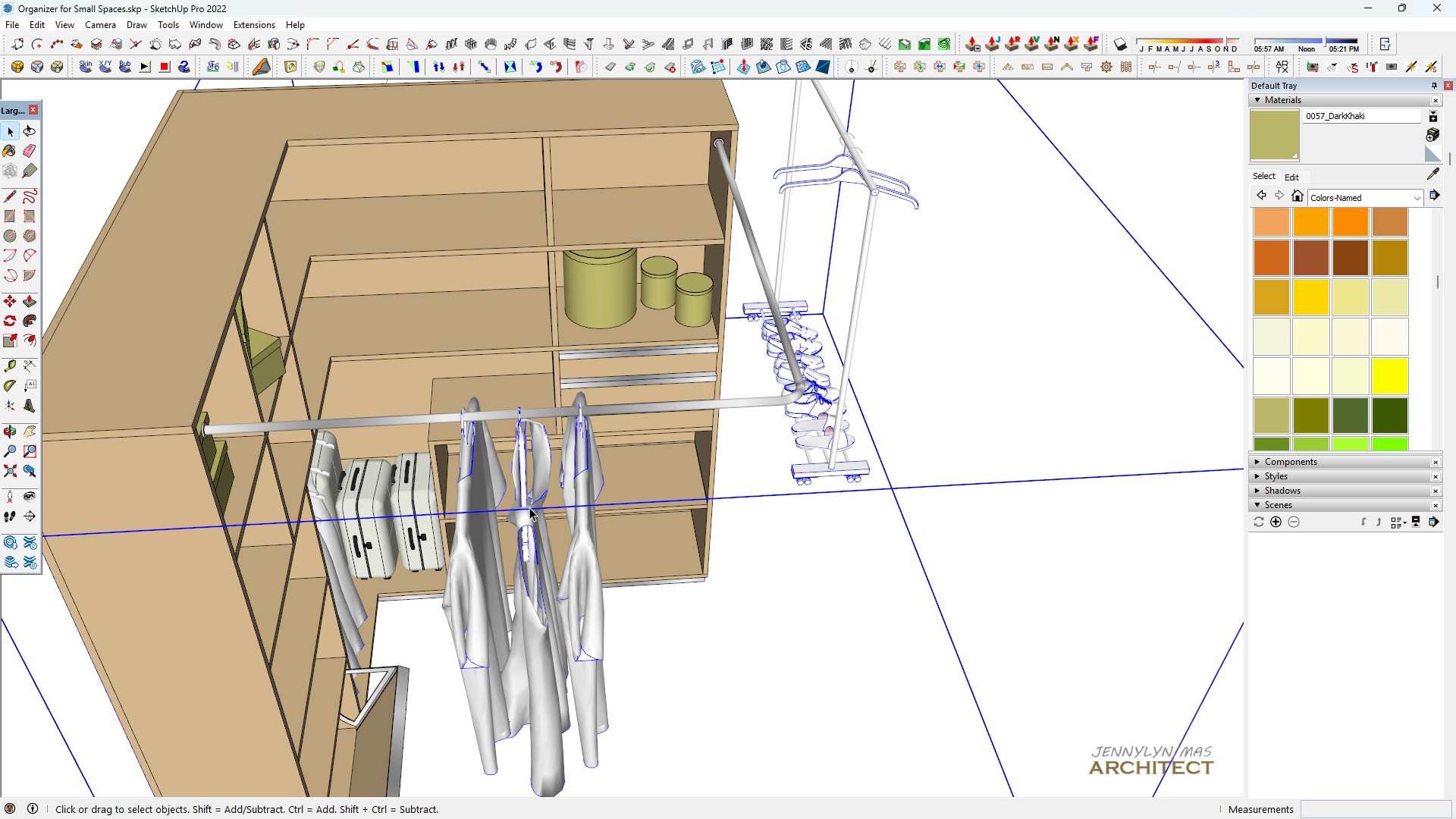 
double_click([529, 507])
 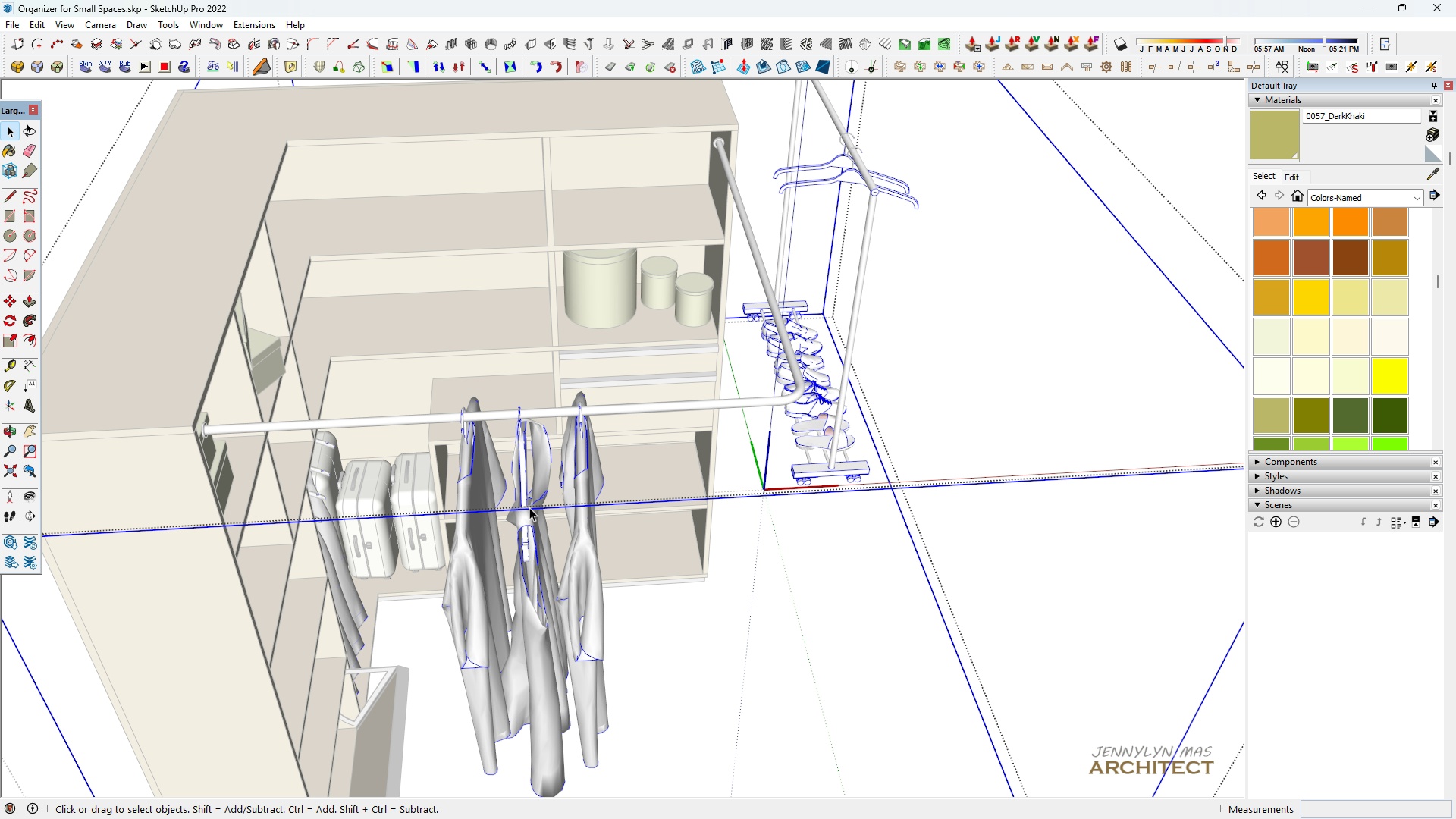 
triple_click([529, 507])
 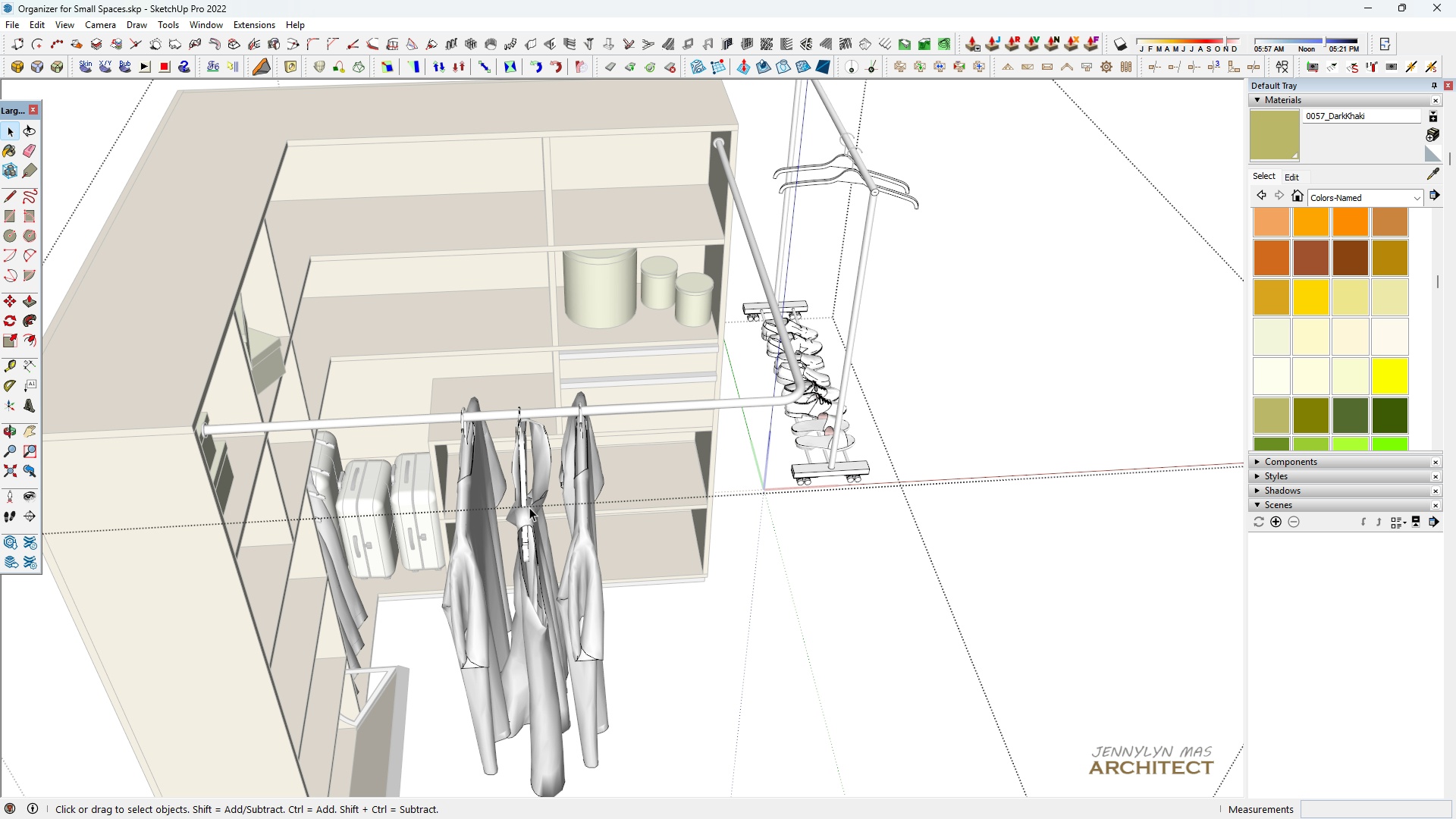 
triple_click([529, 507])
 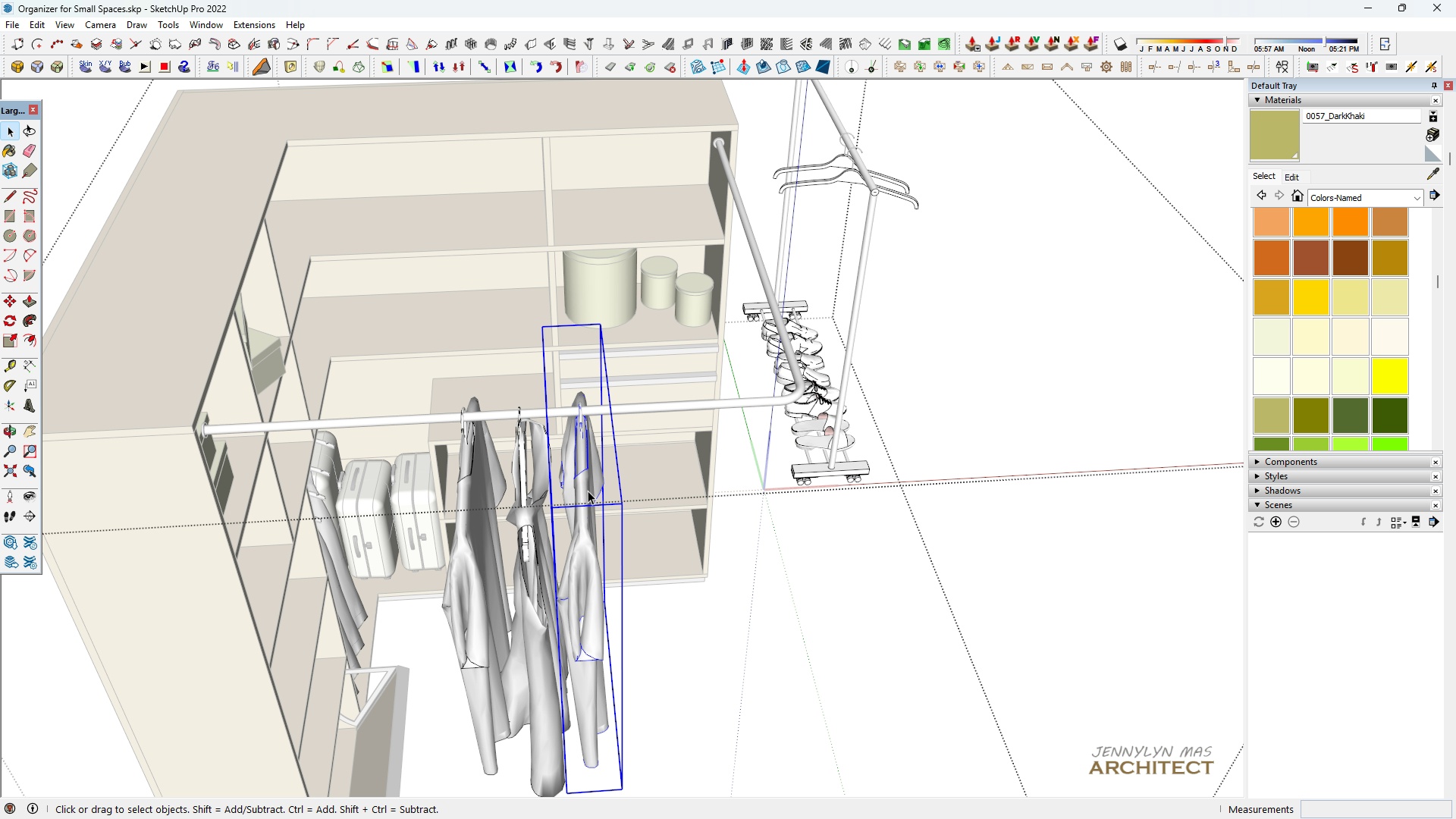 
scroll: coordinate [645, 686], scroll_direction: up, amount: 4.0
 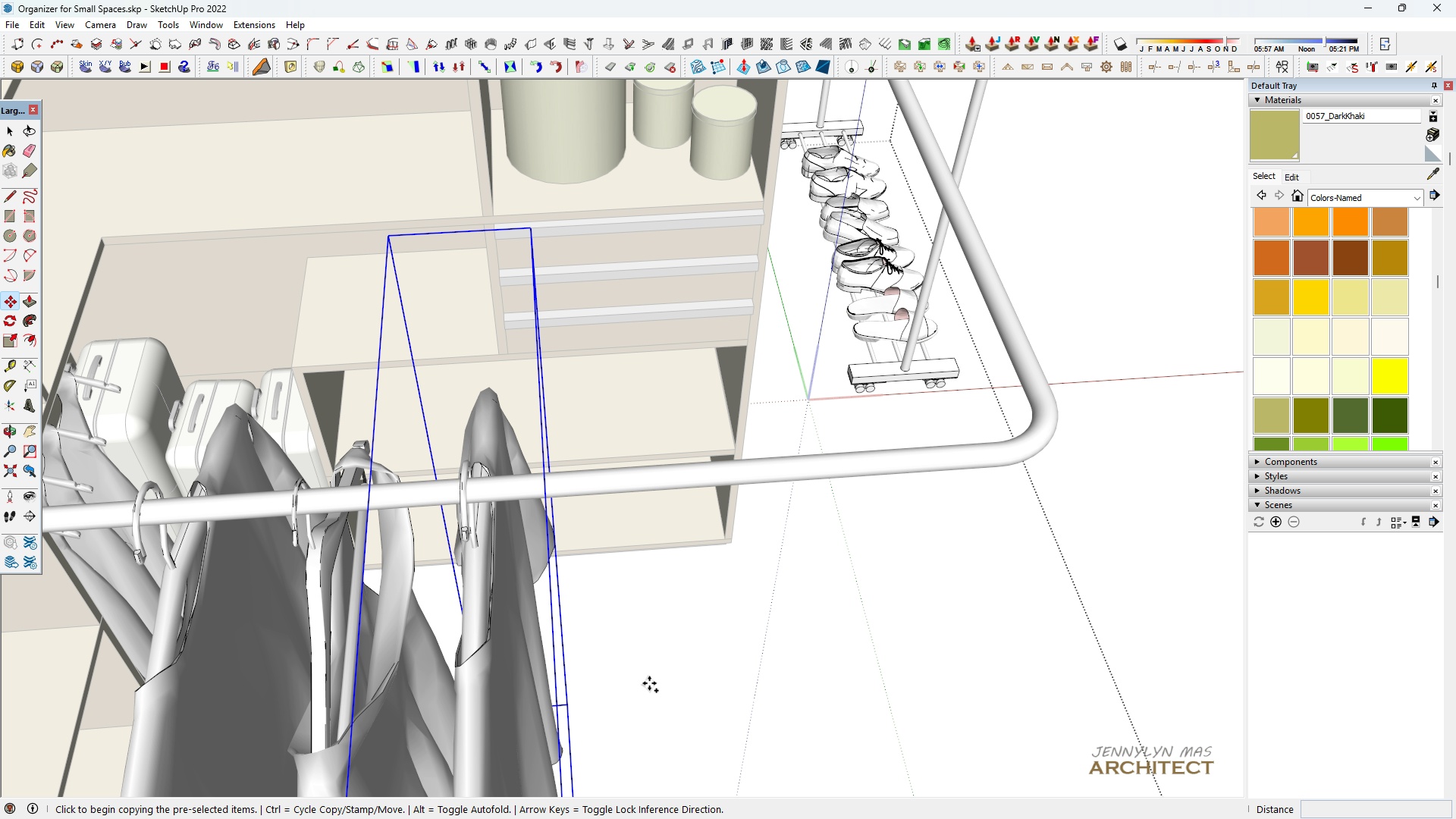 
key(M)
 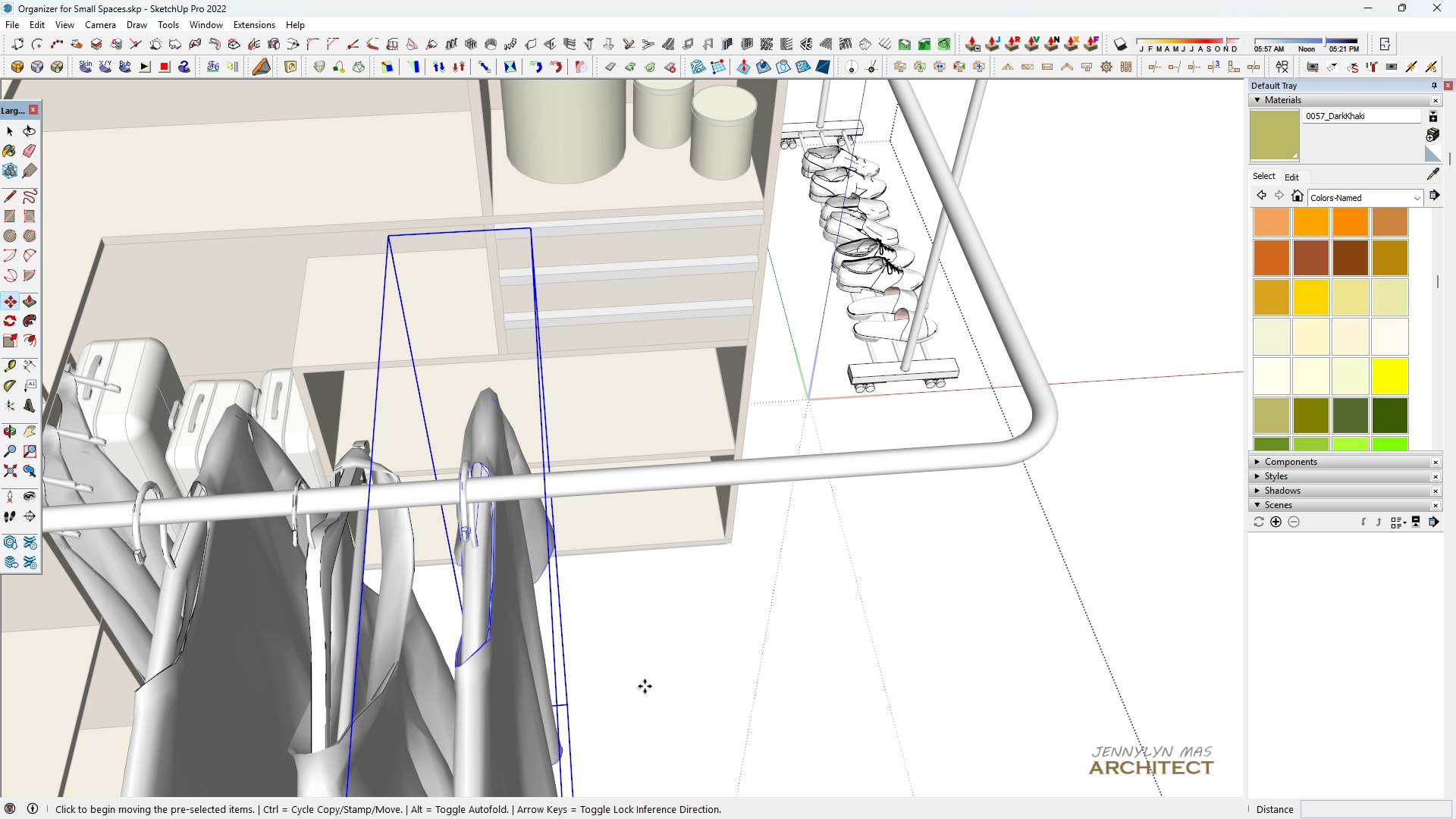 
key(Control+ControlLeft)
 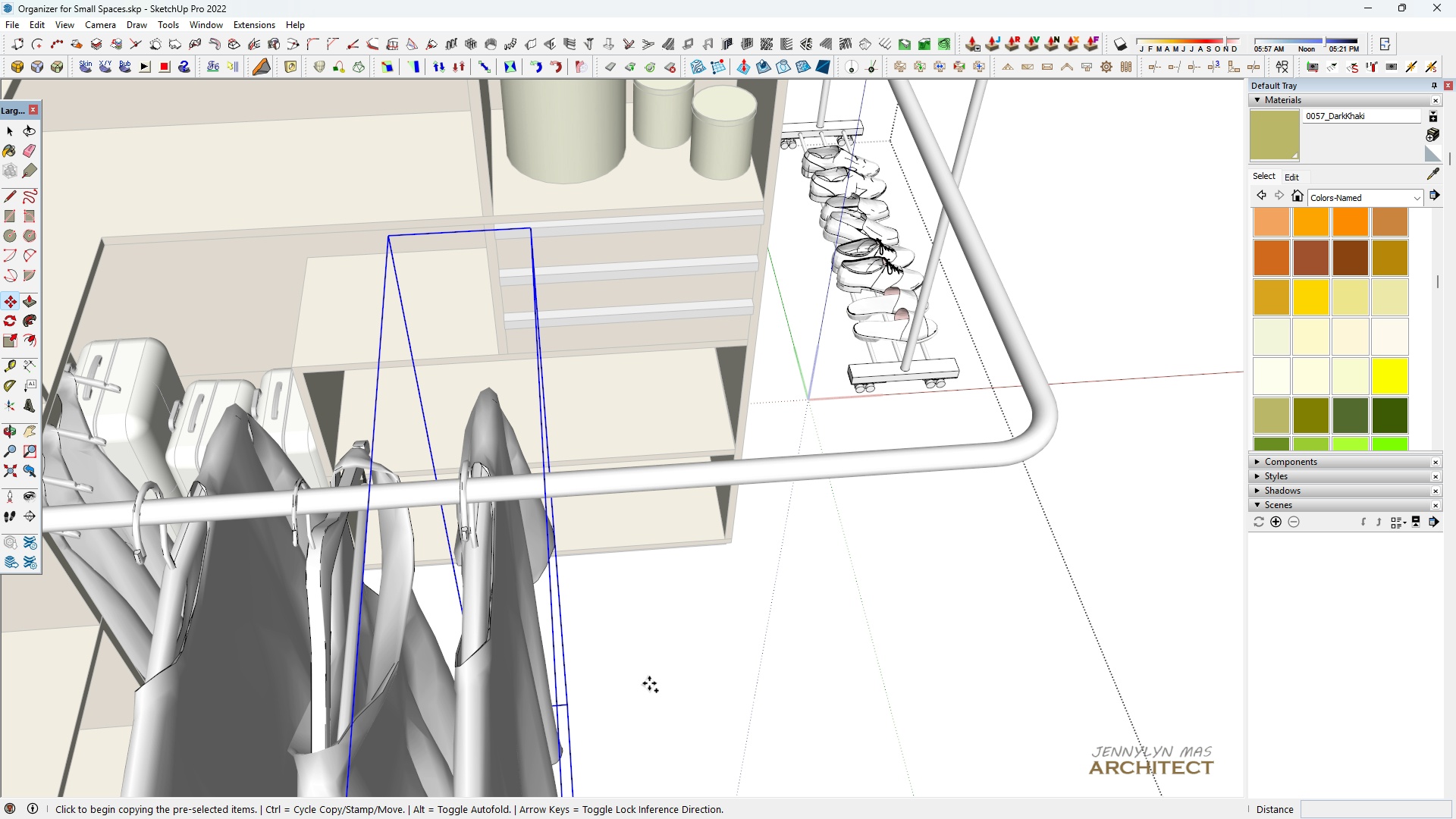 
left_click([649, 683])
 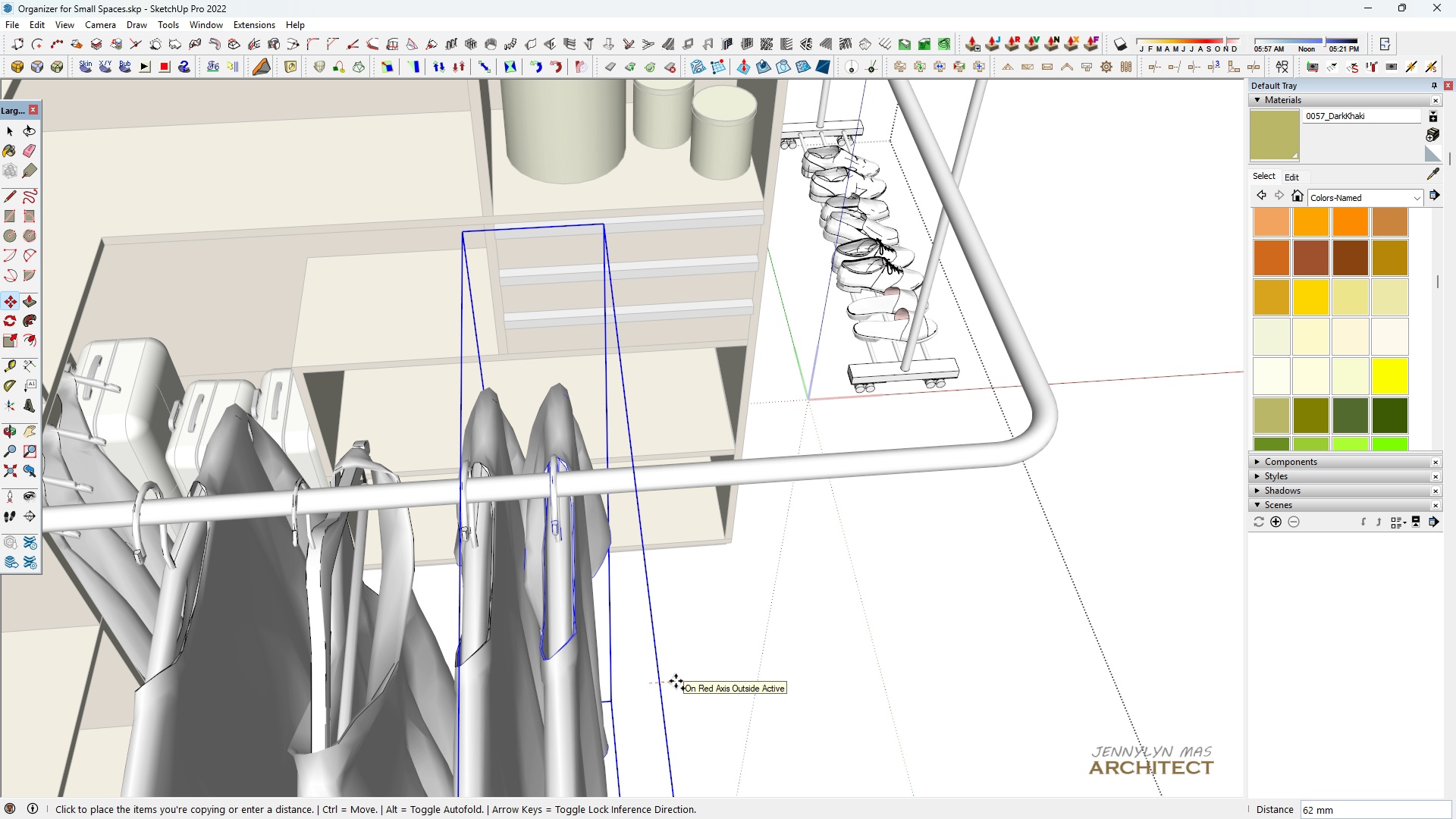 
left_click([676, 681])
 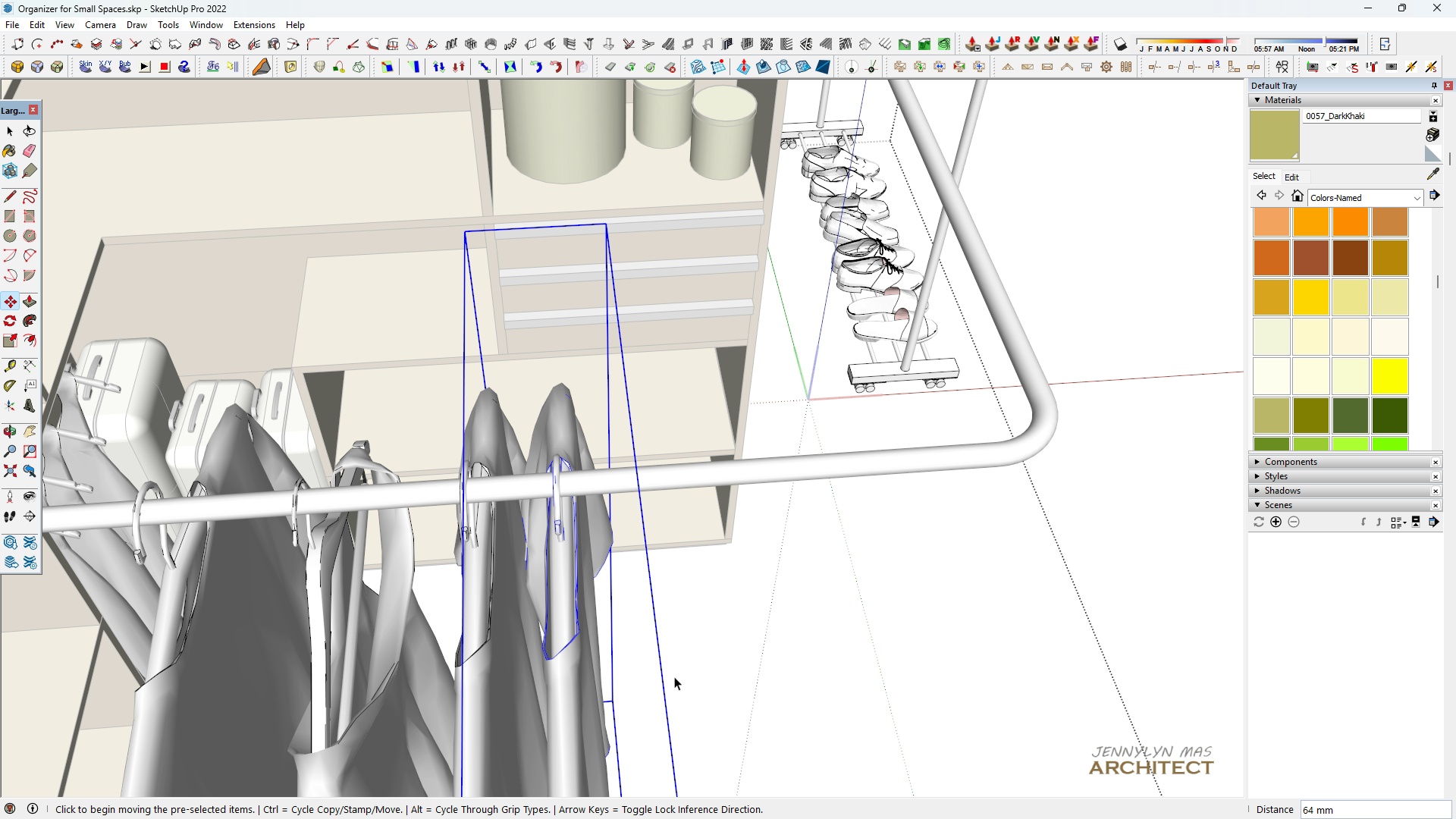 
type( hh )
 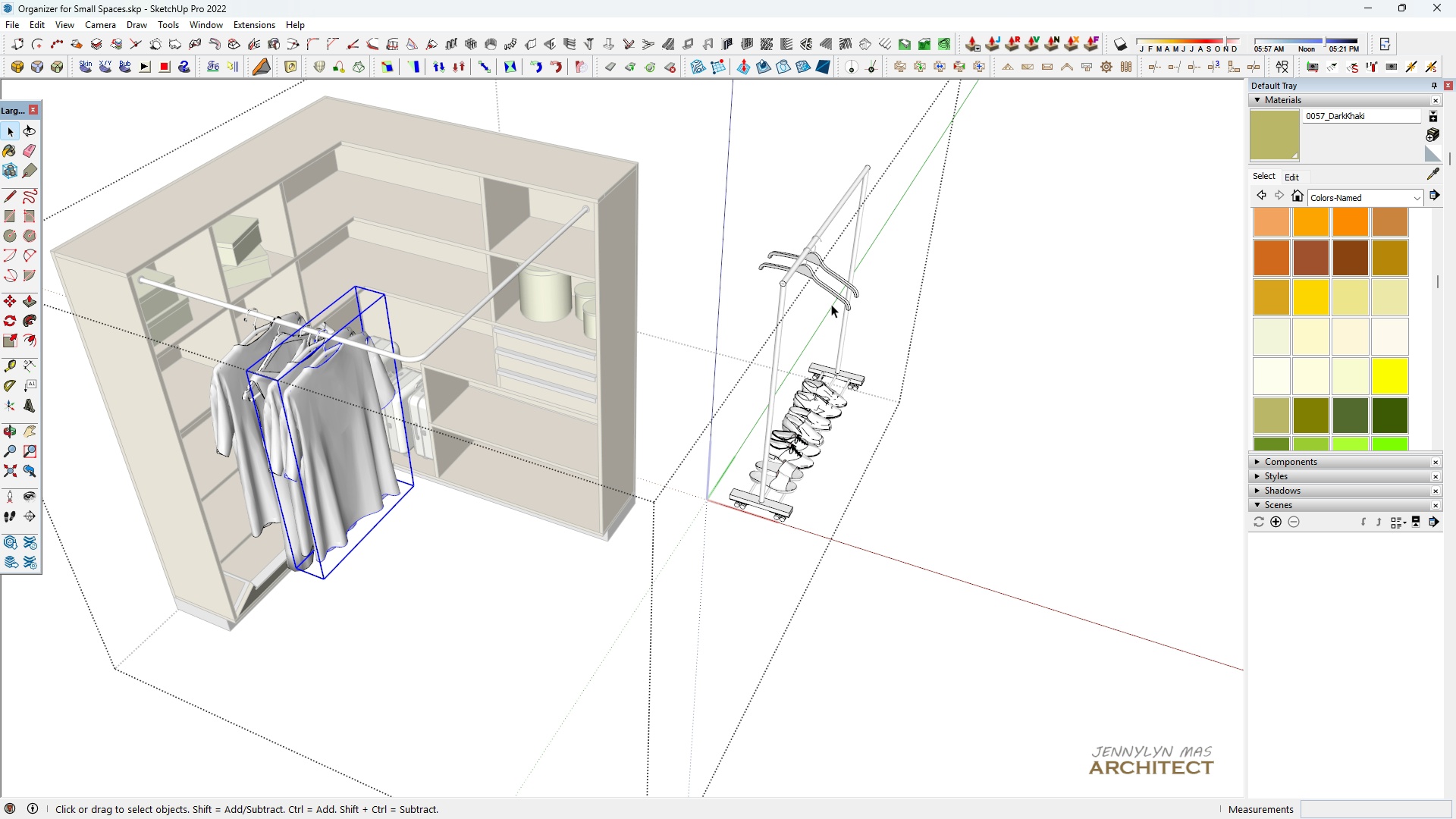 
scroll: coordinate [451, 398], scroll_direction: down, amount: 9.0
 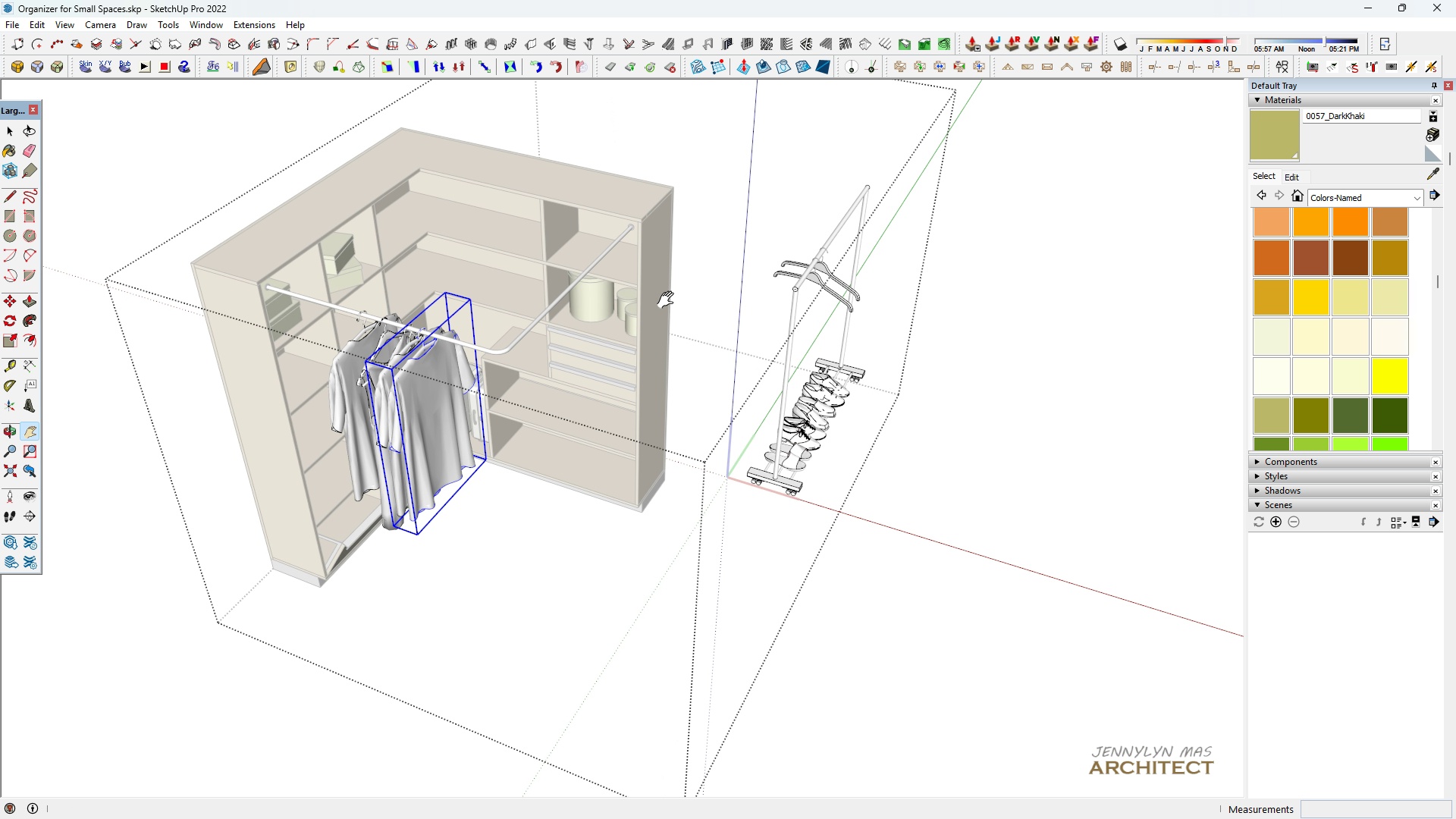 
scroll: coordinate [831, 308], scroll_direction: up, amount: 4.0
 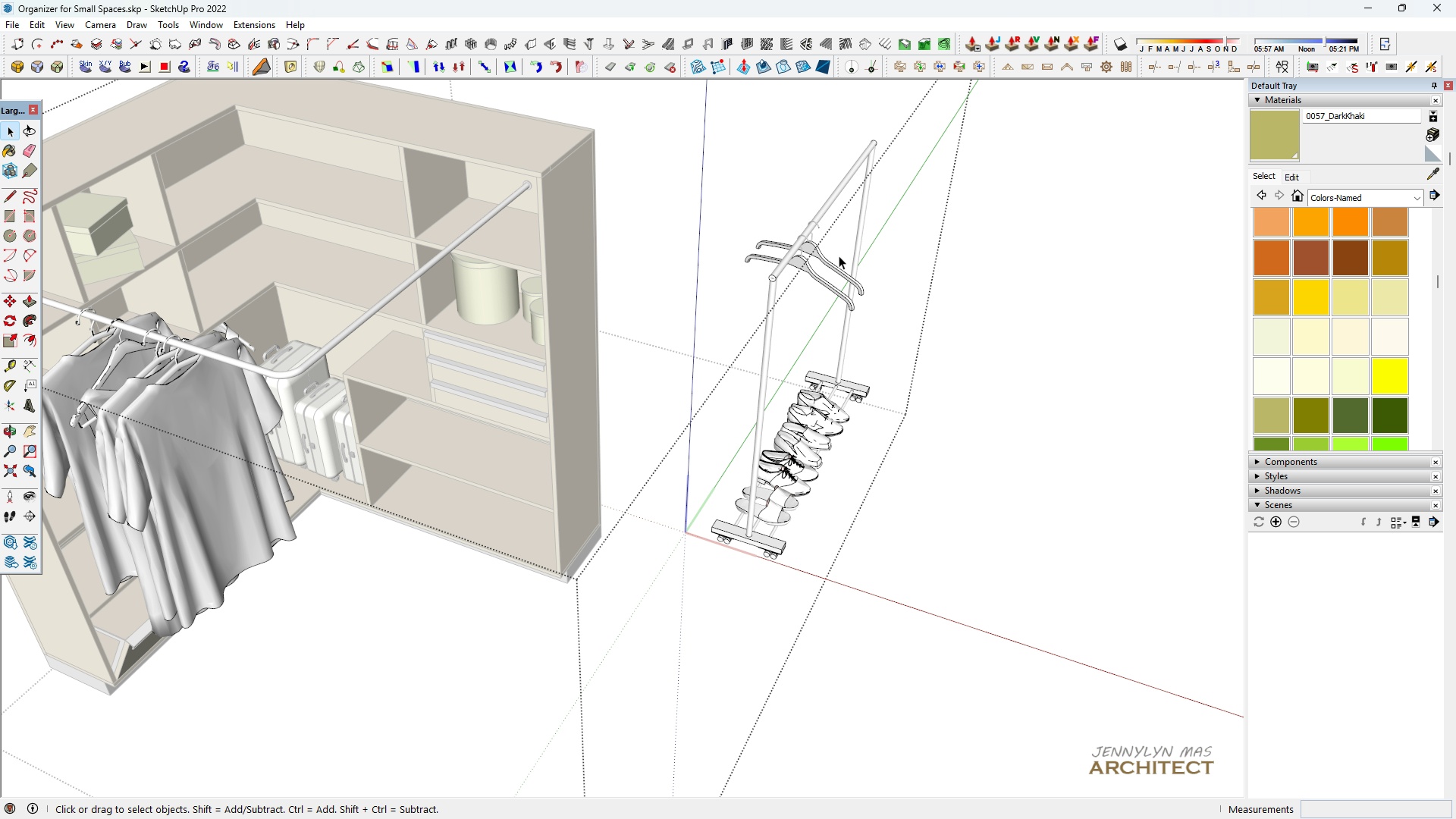 
left_click([839, 256])
 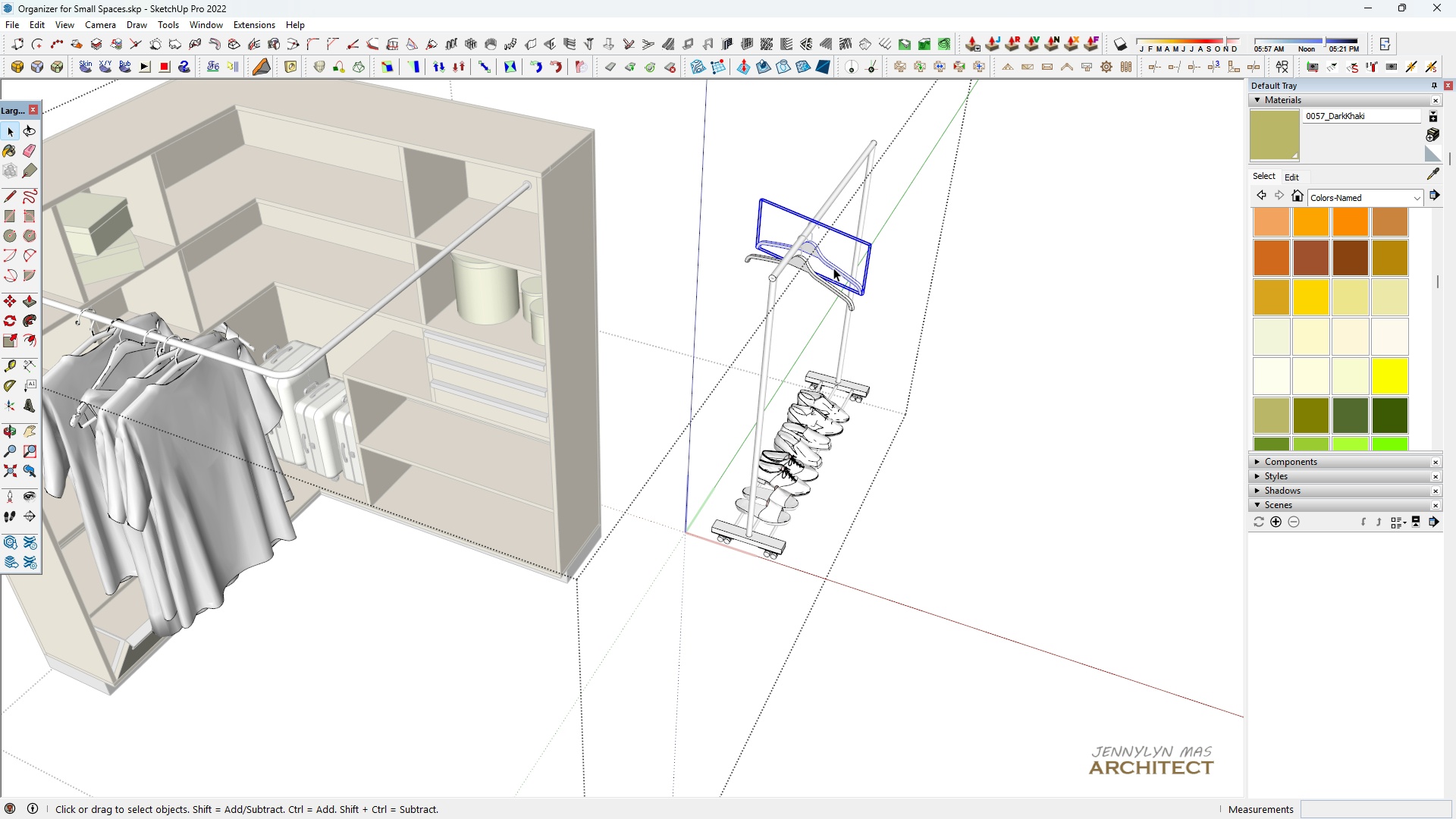 
left_click([833, 268])
 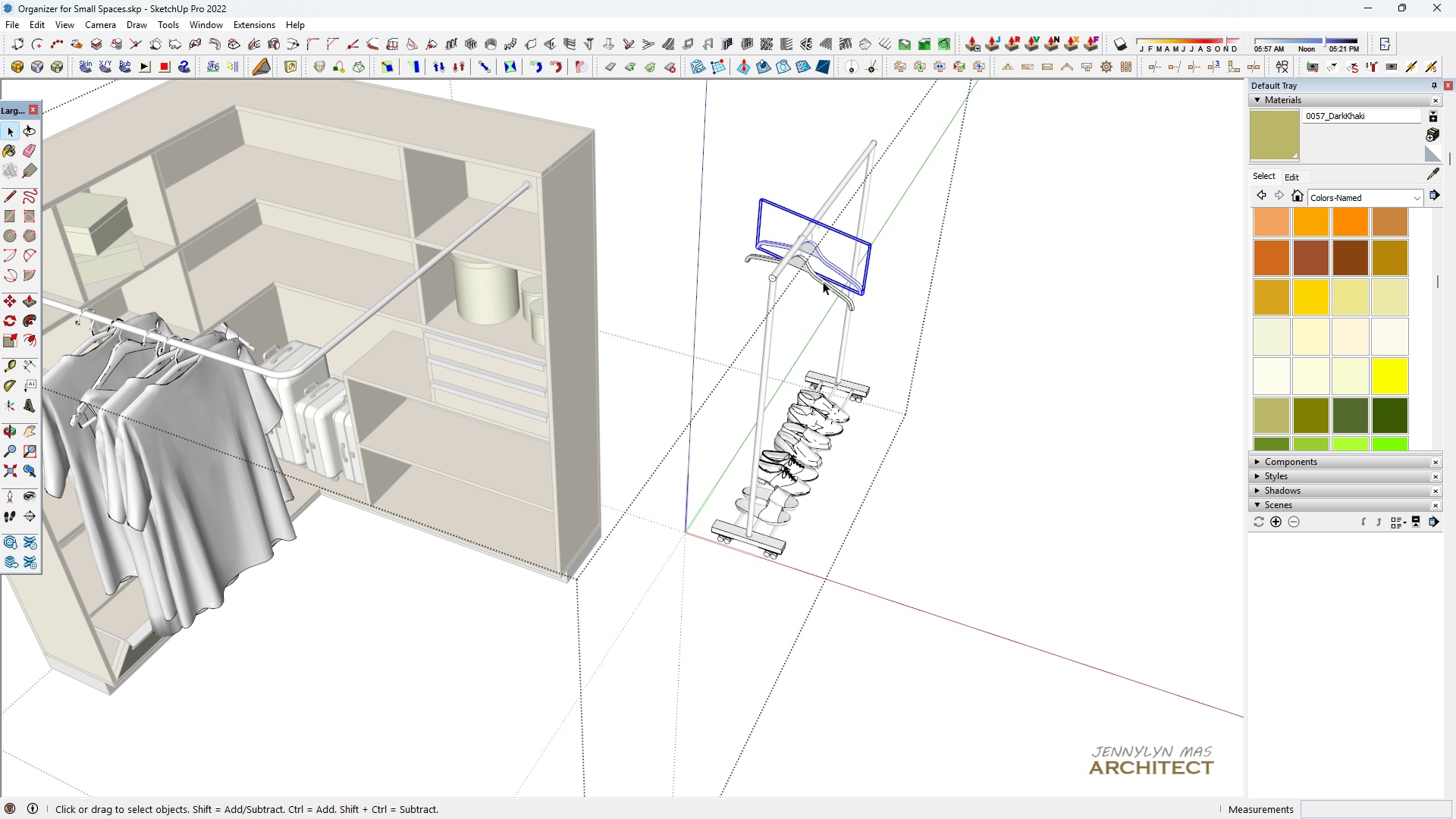 
hold_key(key=ControlLeft, duration=0.44)
left_click([821, 284])
 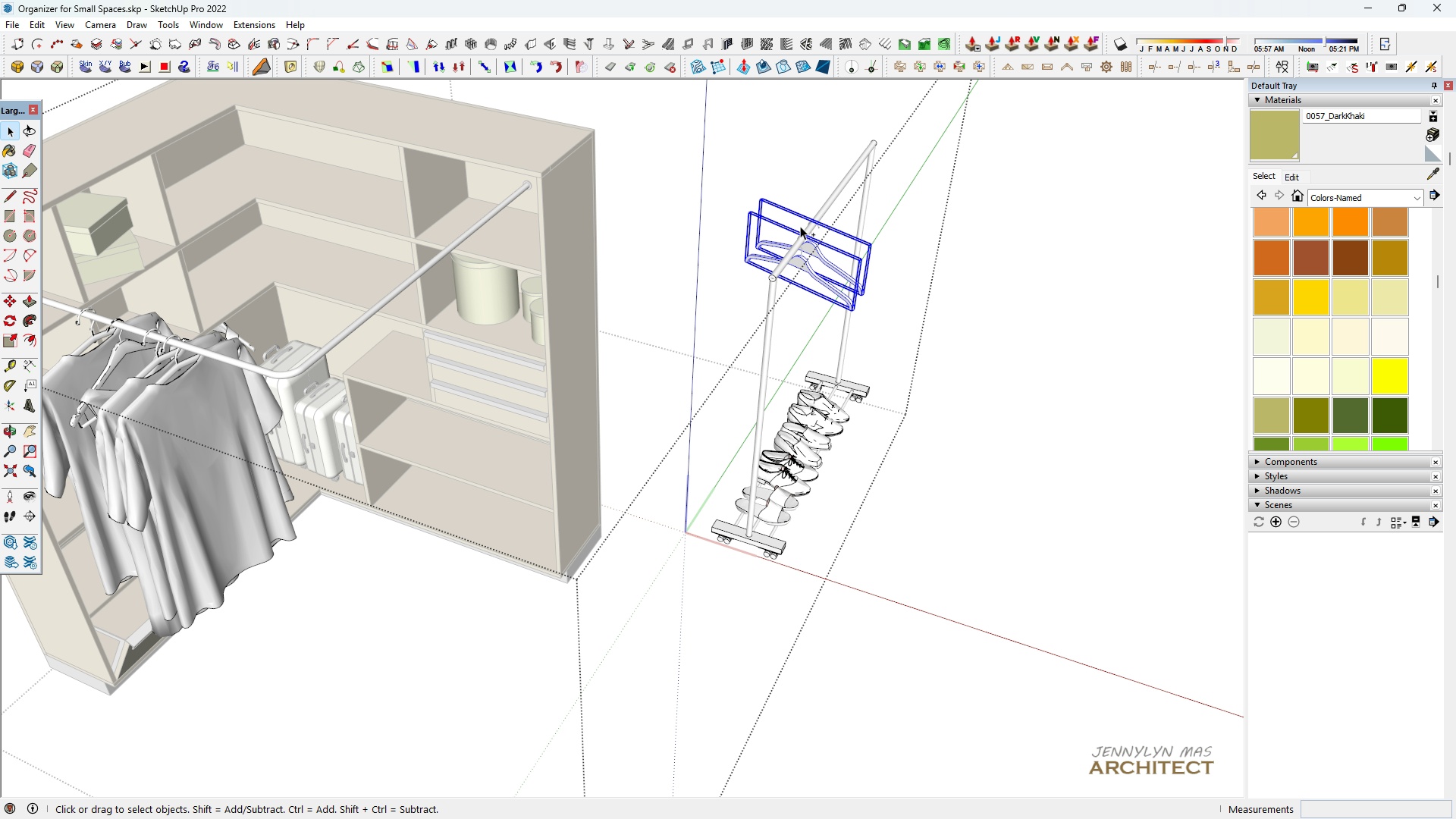 
scroll: coordinate [627, 587], scroll_direction: up, amount: 17.0
 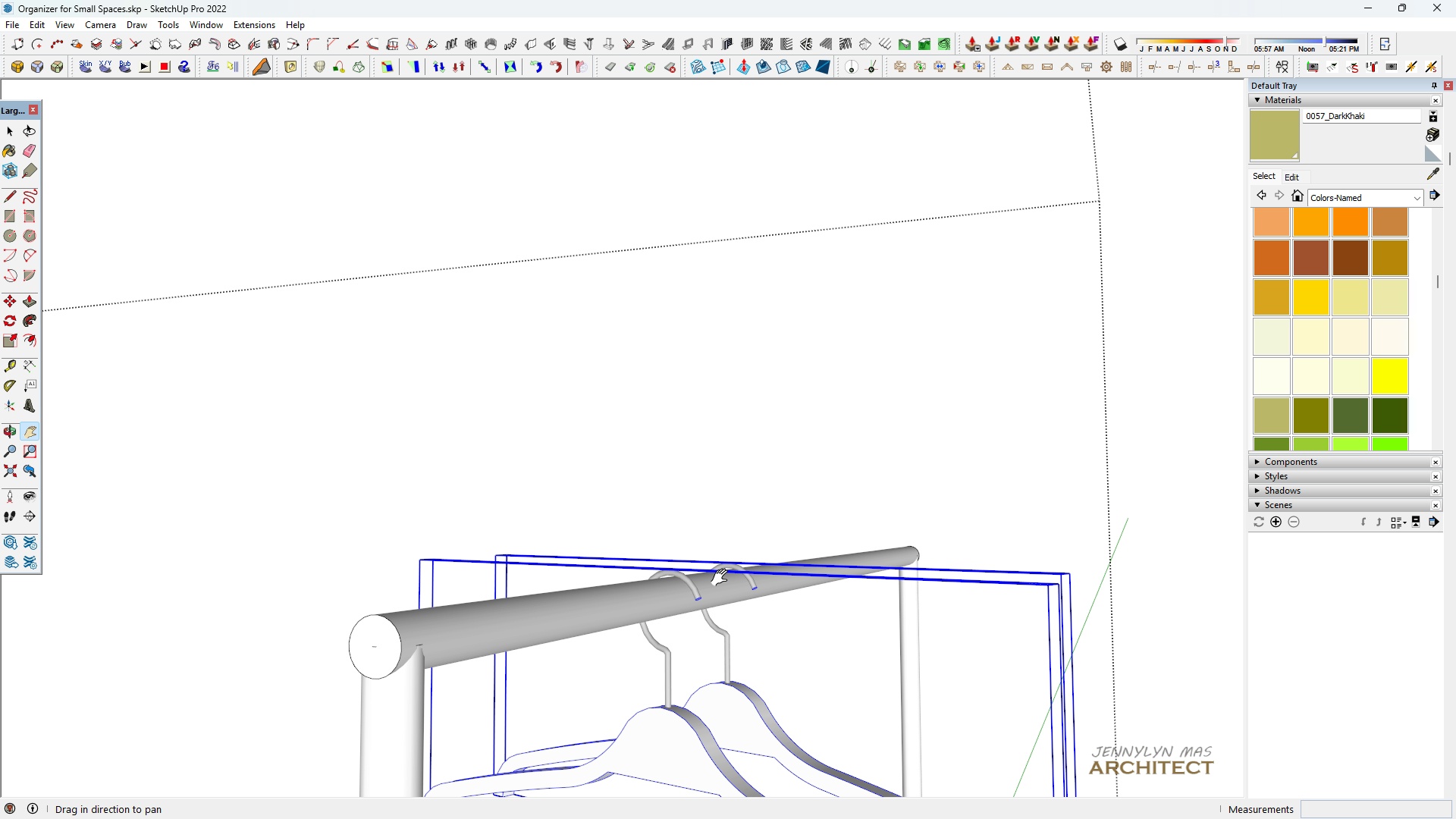 
type( hhh m)
 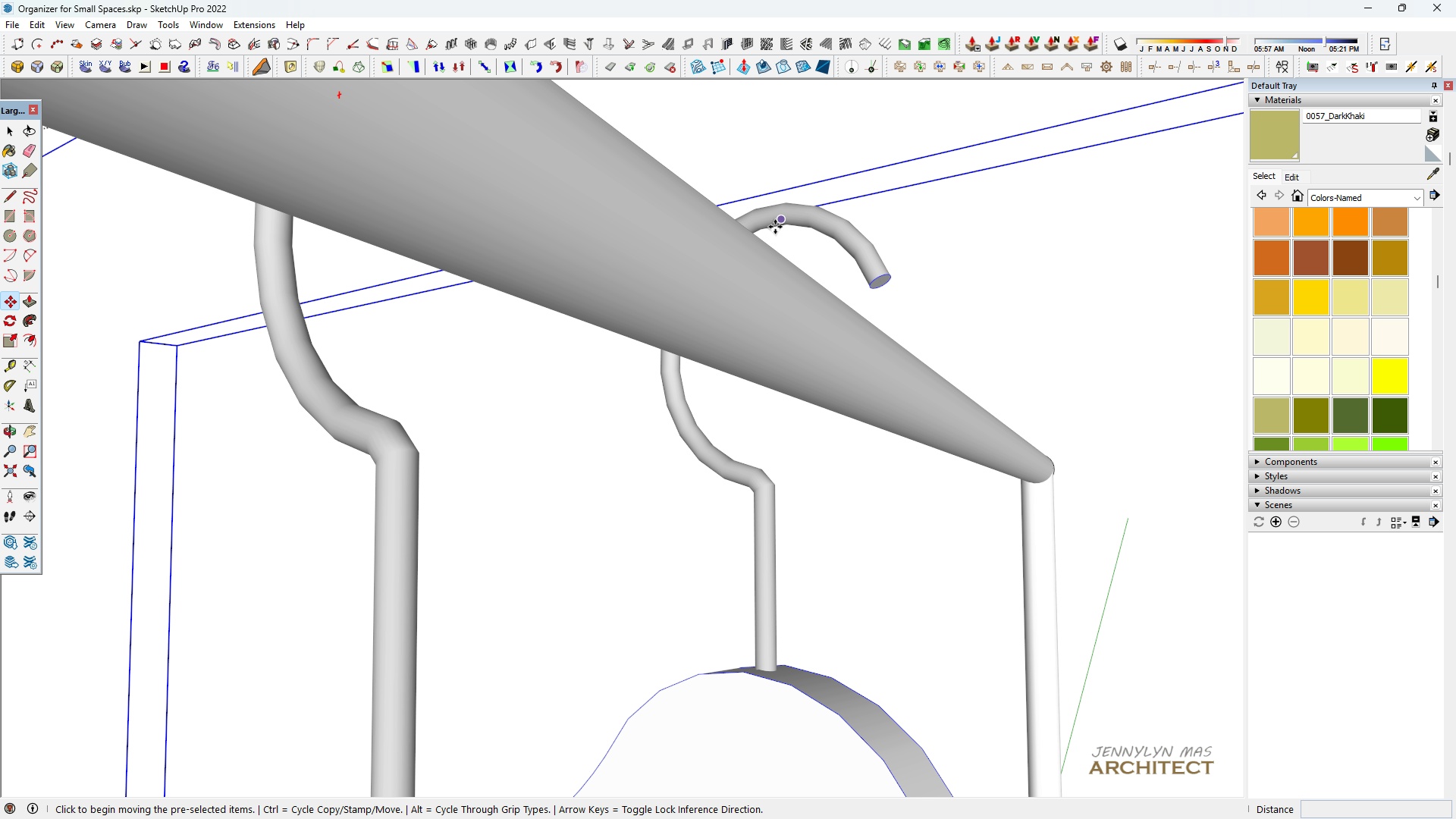 
scroll: coordinate [604, 530], scroll_direction: up, amount: 4.0
 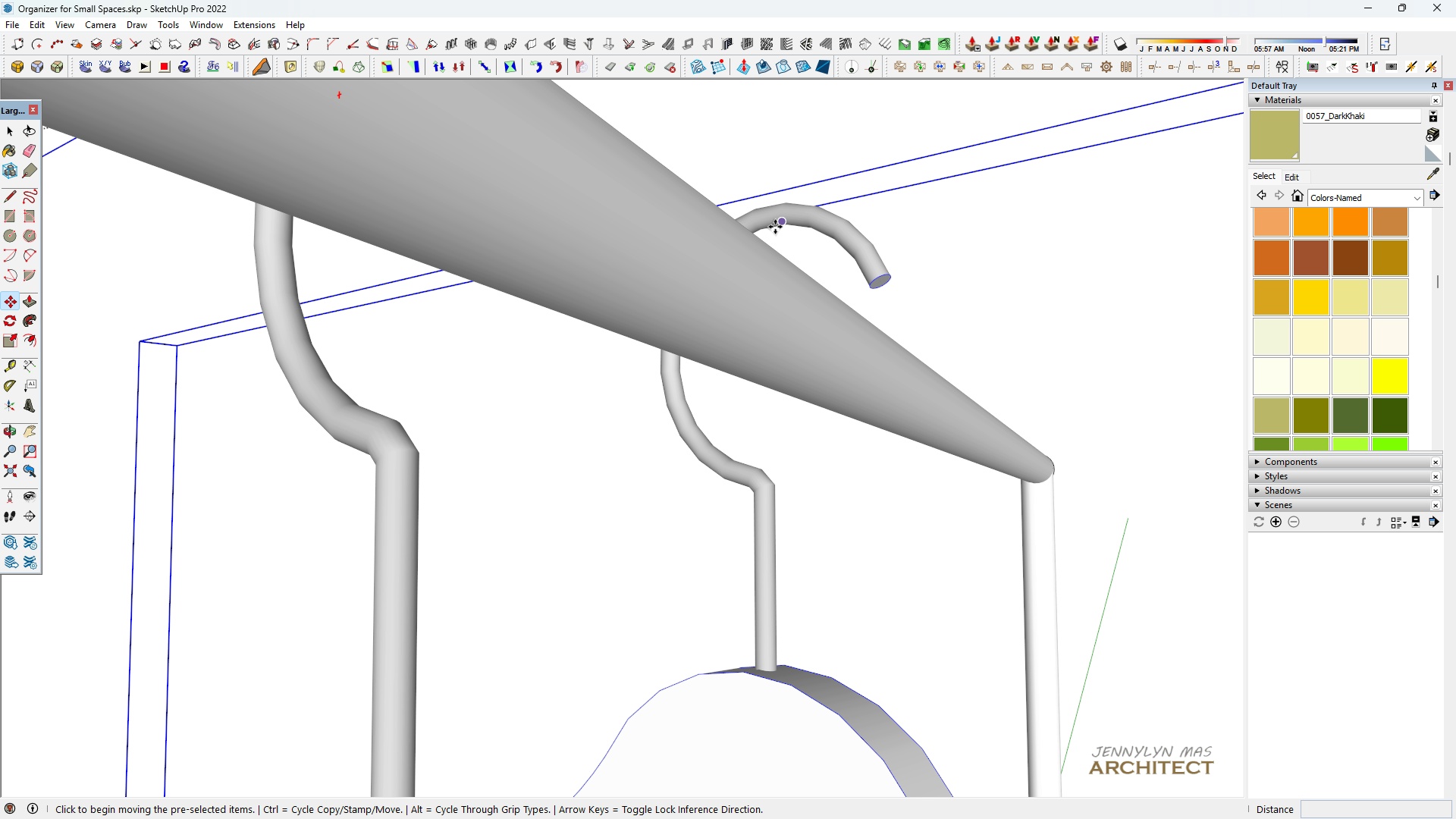 
left_click([775, 227])
 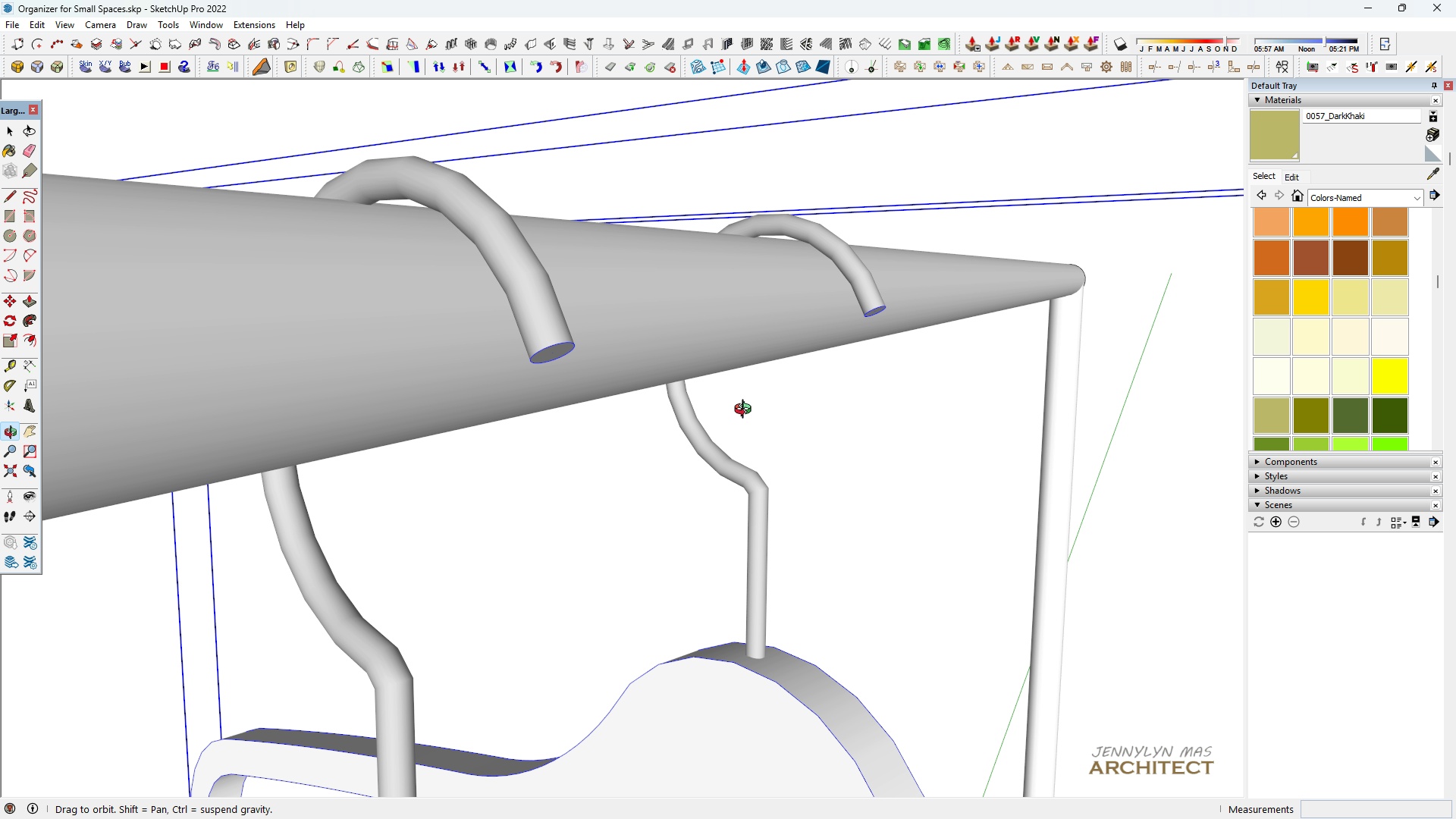 
scroll: coordinate [271, 447], scroll_direction: down, amount: 14.0
 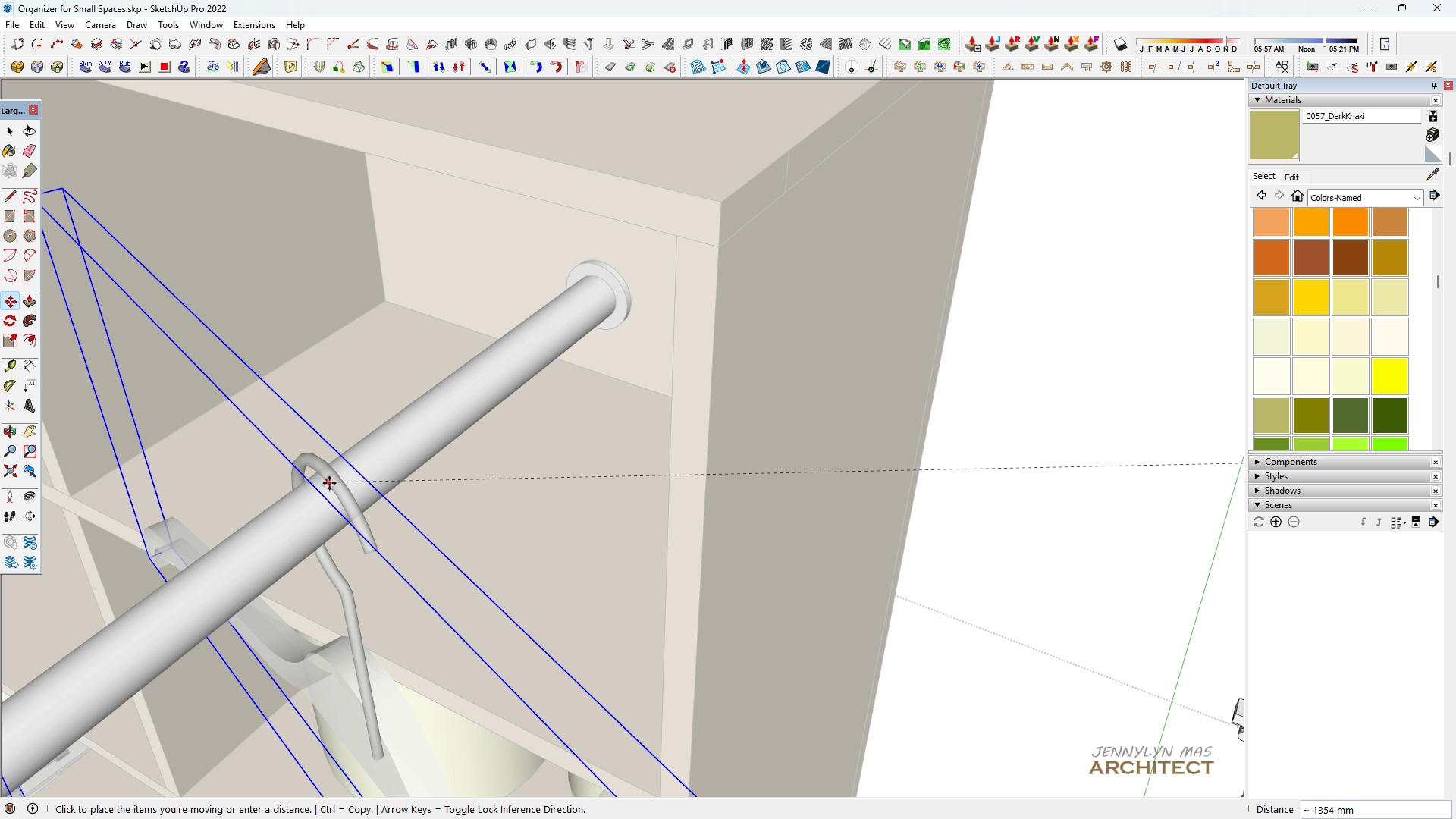 
left_click([329, 483])
 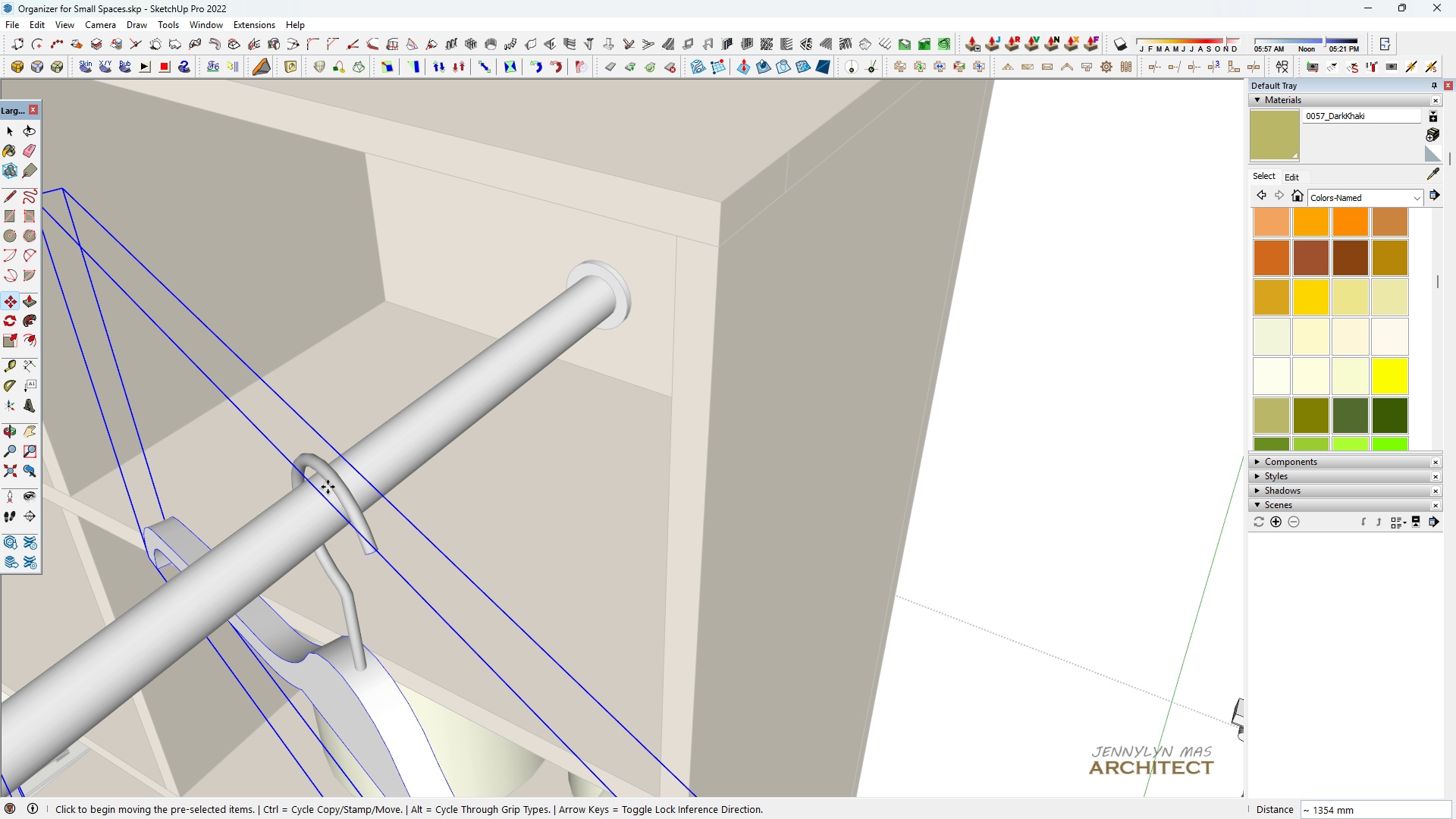 
type(hhhhh m)
 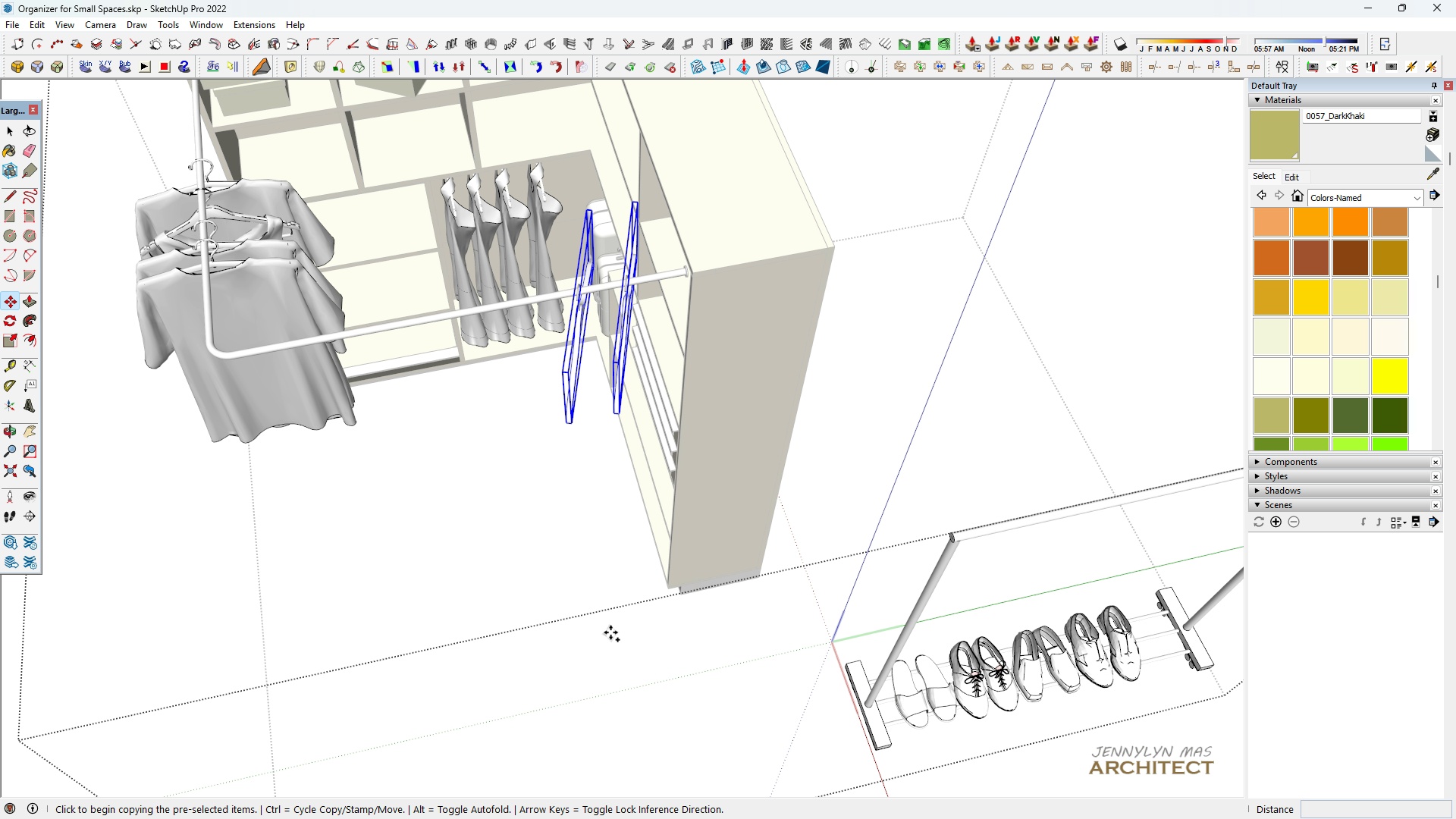 
scroll: coordinate [149, 535], scroll_direction: down, amount: 15.0
 